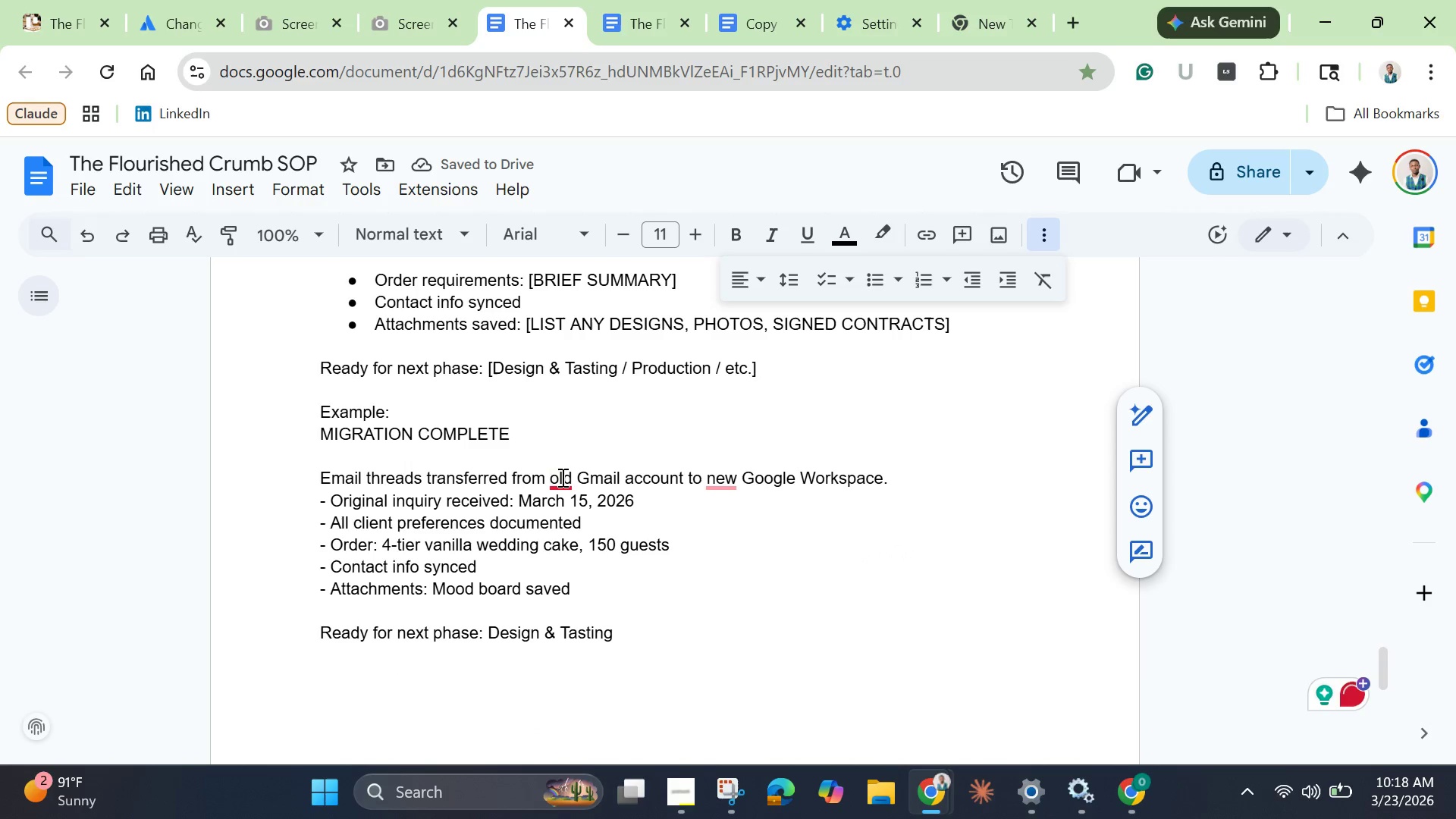 
left_click([561, 477])
 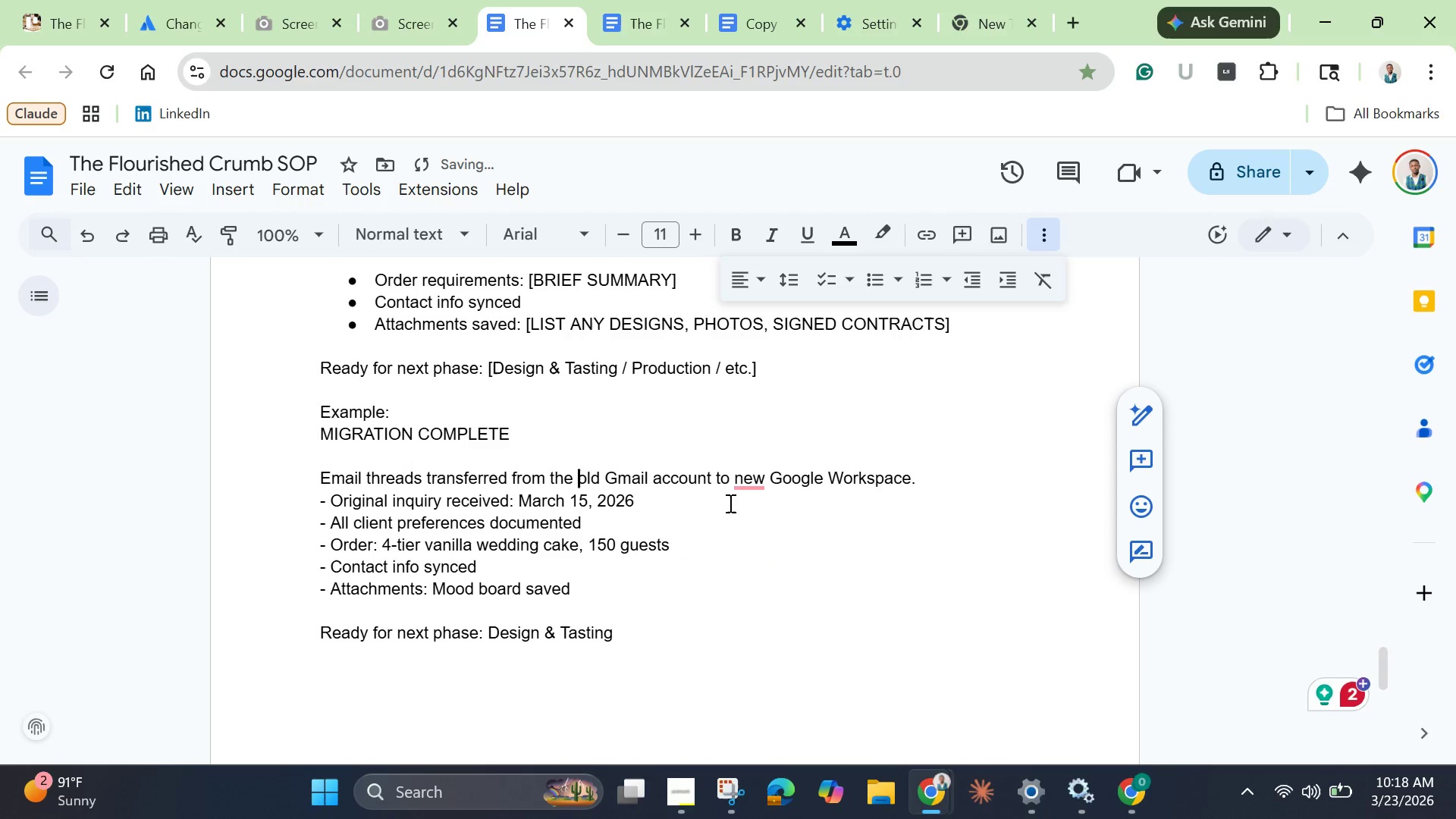 
left_click([741, 482])
 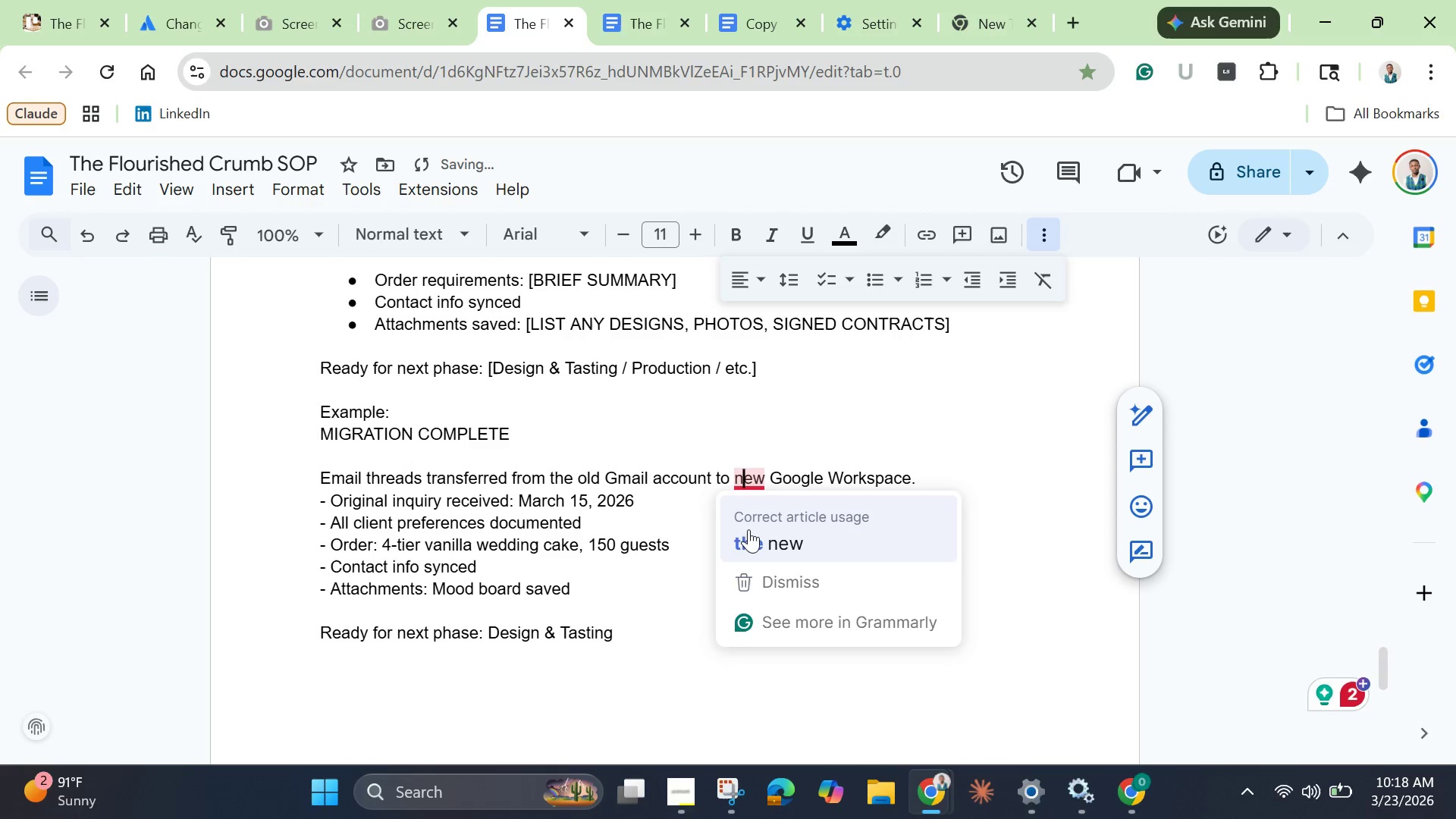 
left_click([750, 535])
 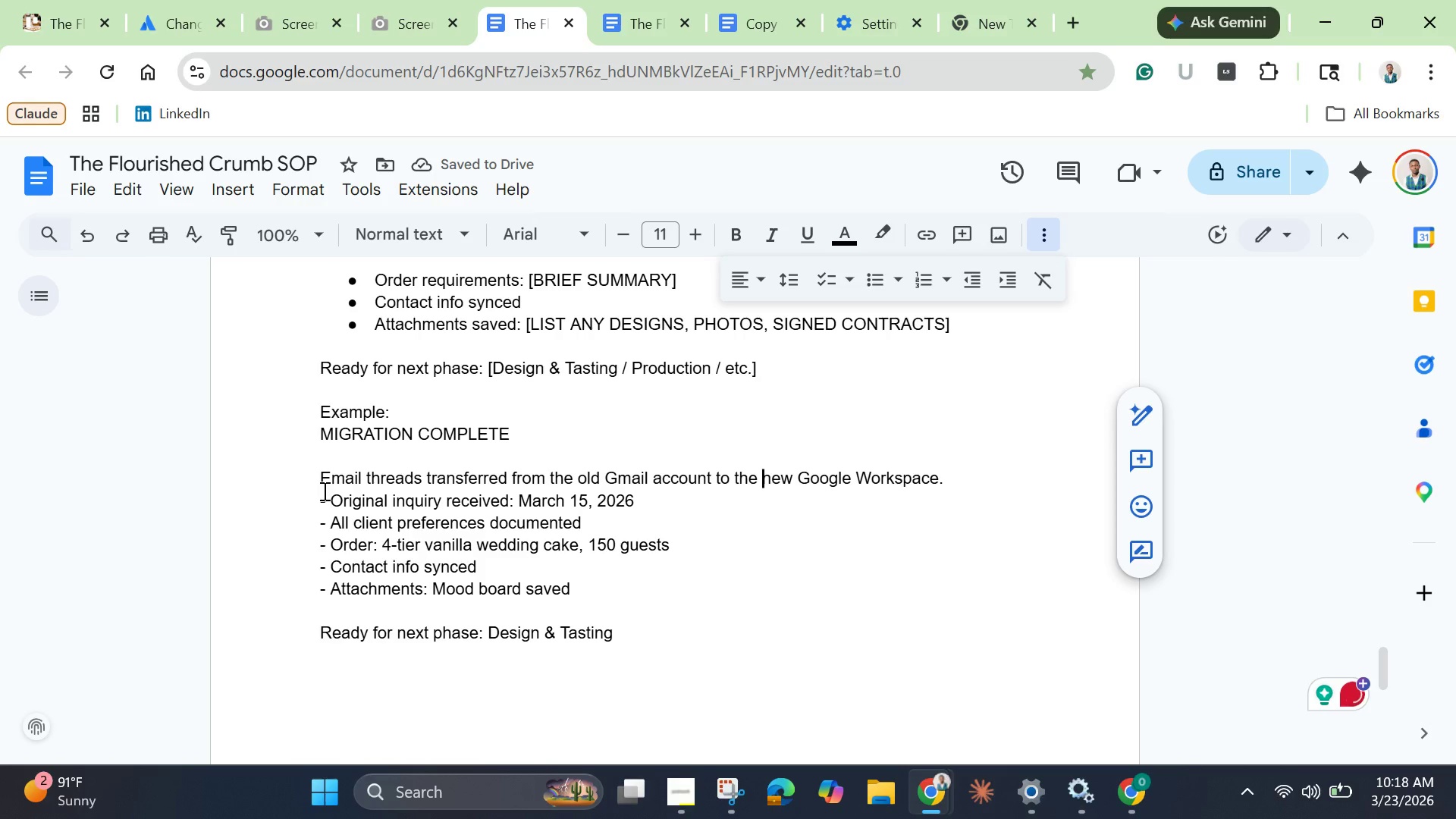 
wait(5.48)
 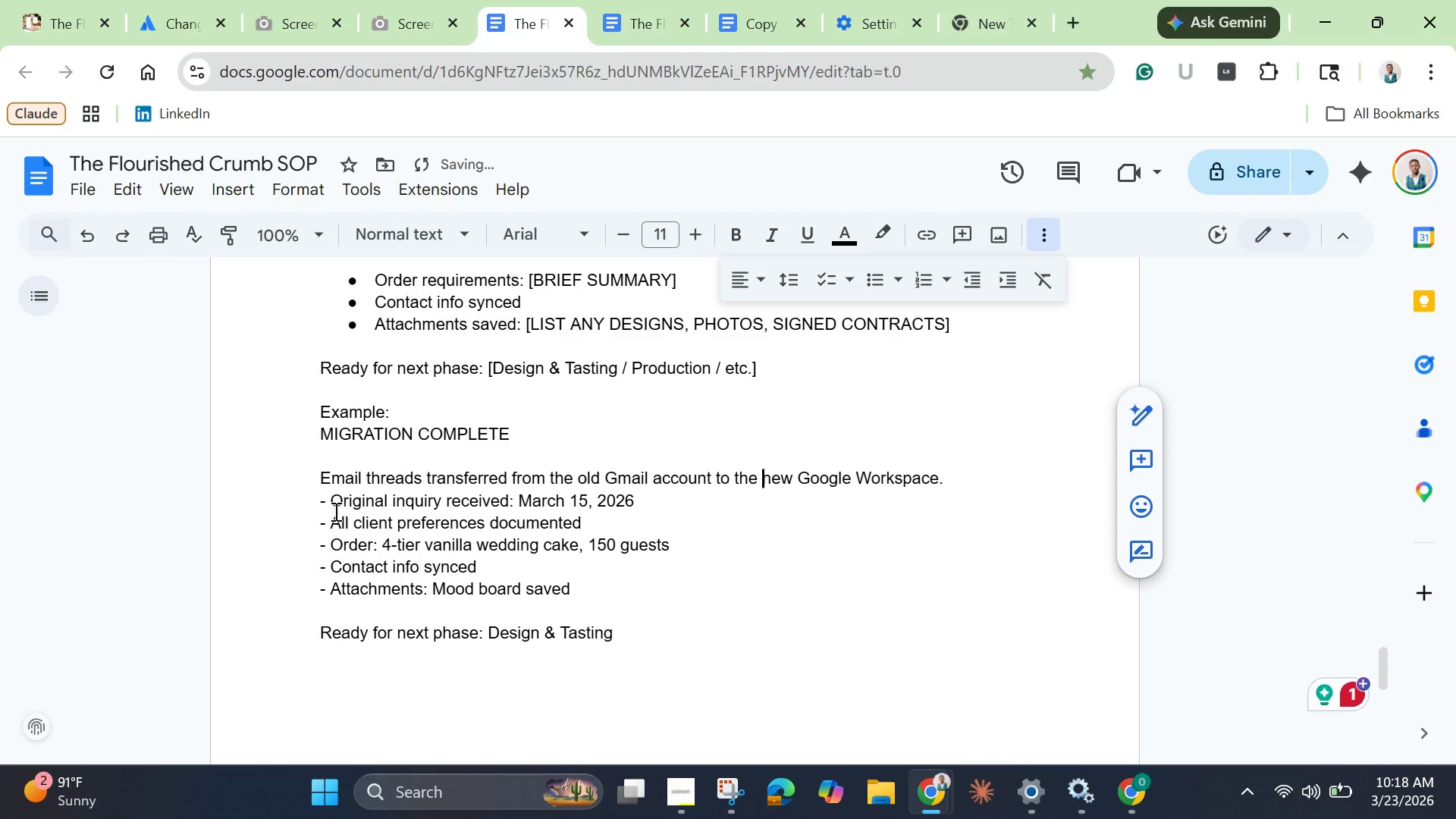 
left_click_drag(start_coordinate=[332, 504], to_coordinate=[304, 506])
 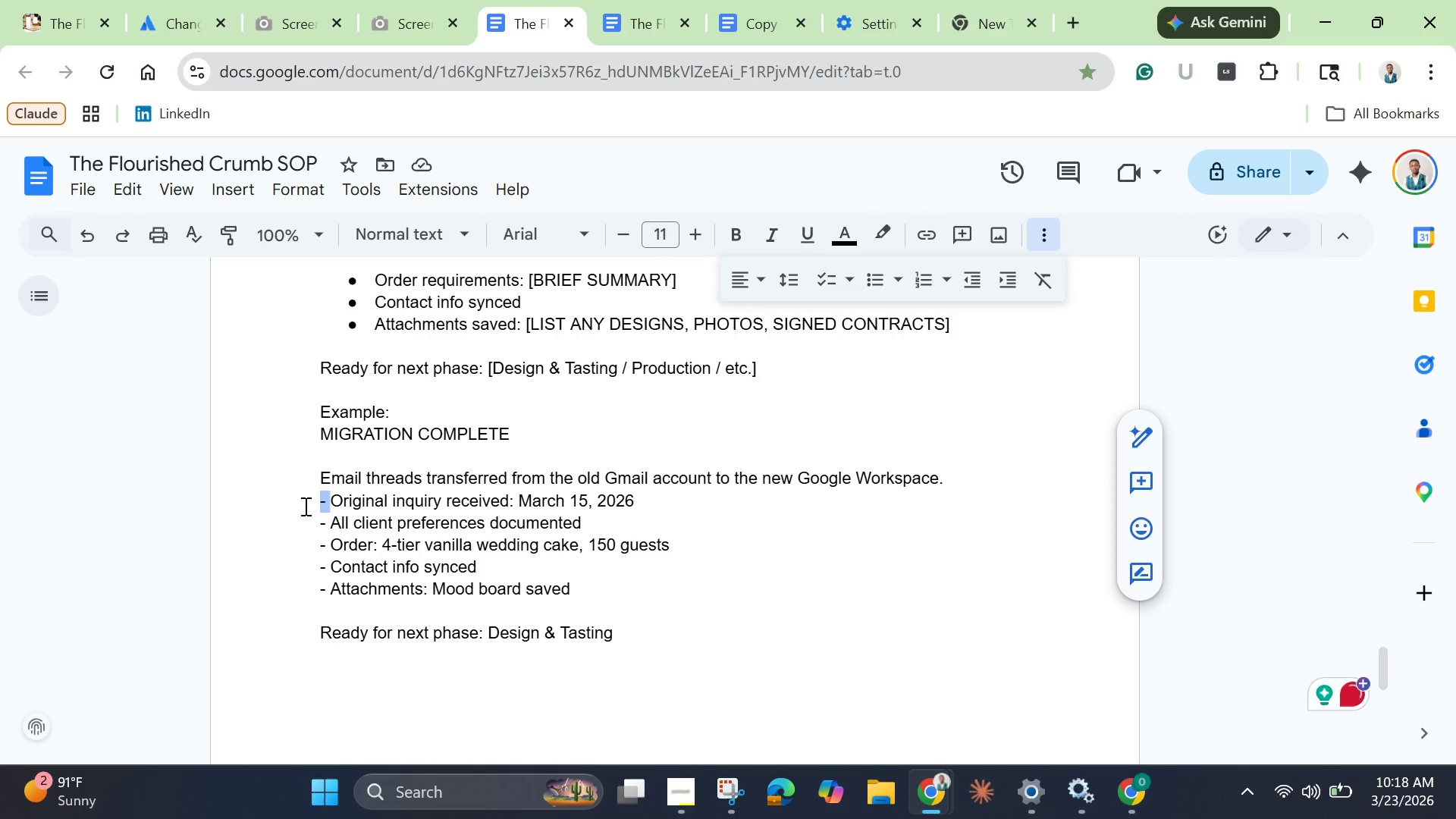 
key(Backspace)
 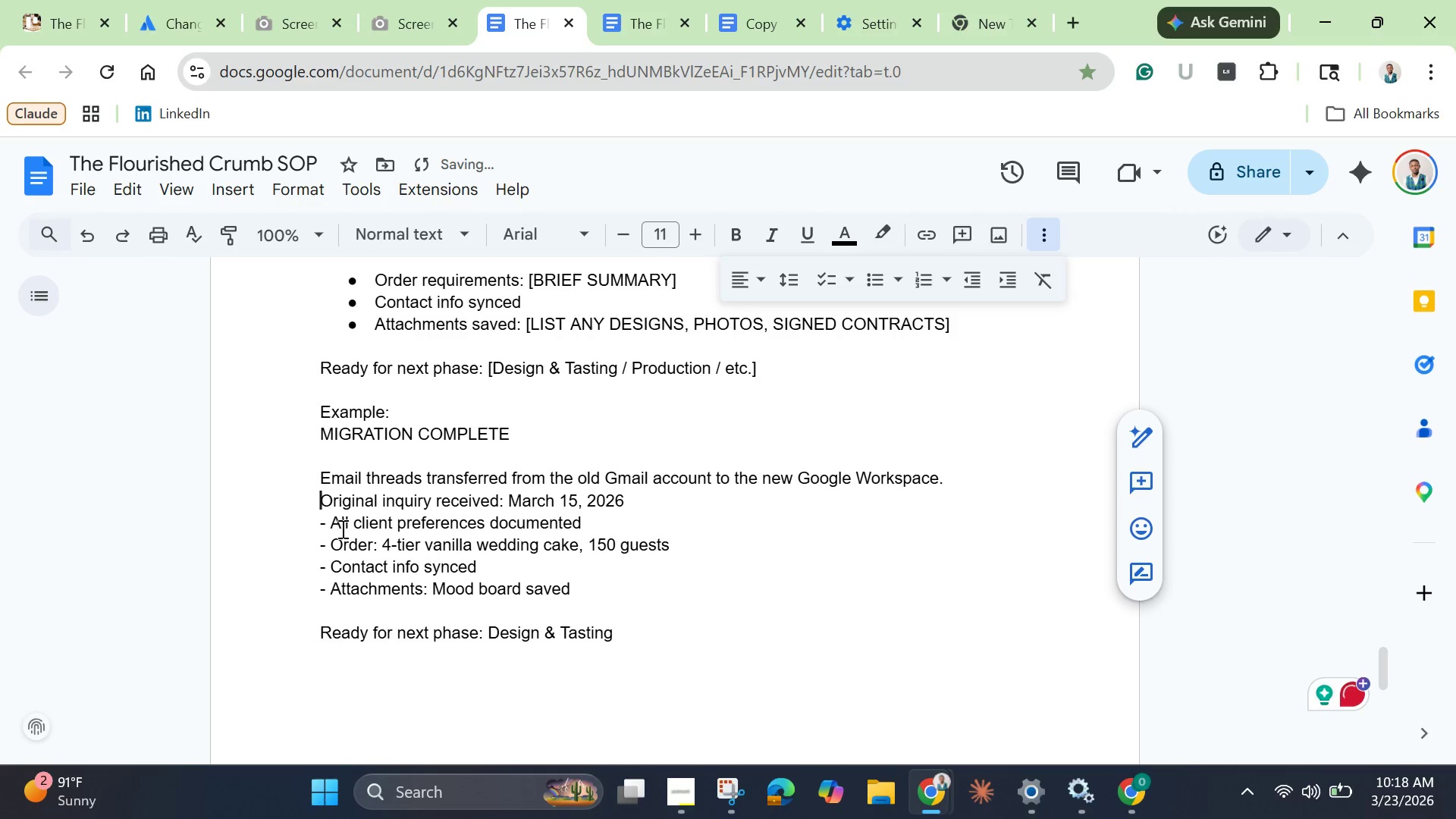 
left_click_drag(start_coordinate=[327, 527], to_coordinate=[305, 527])
 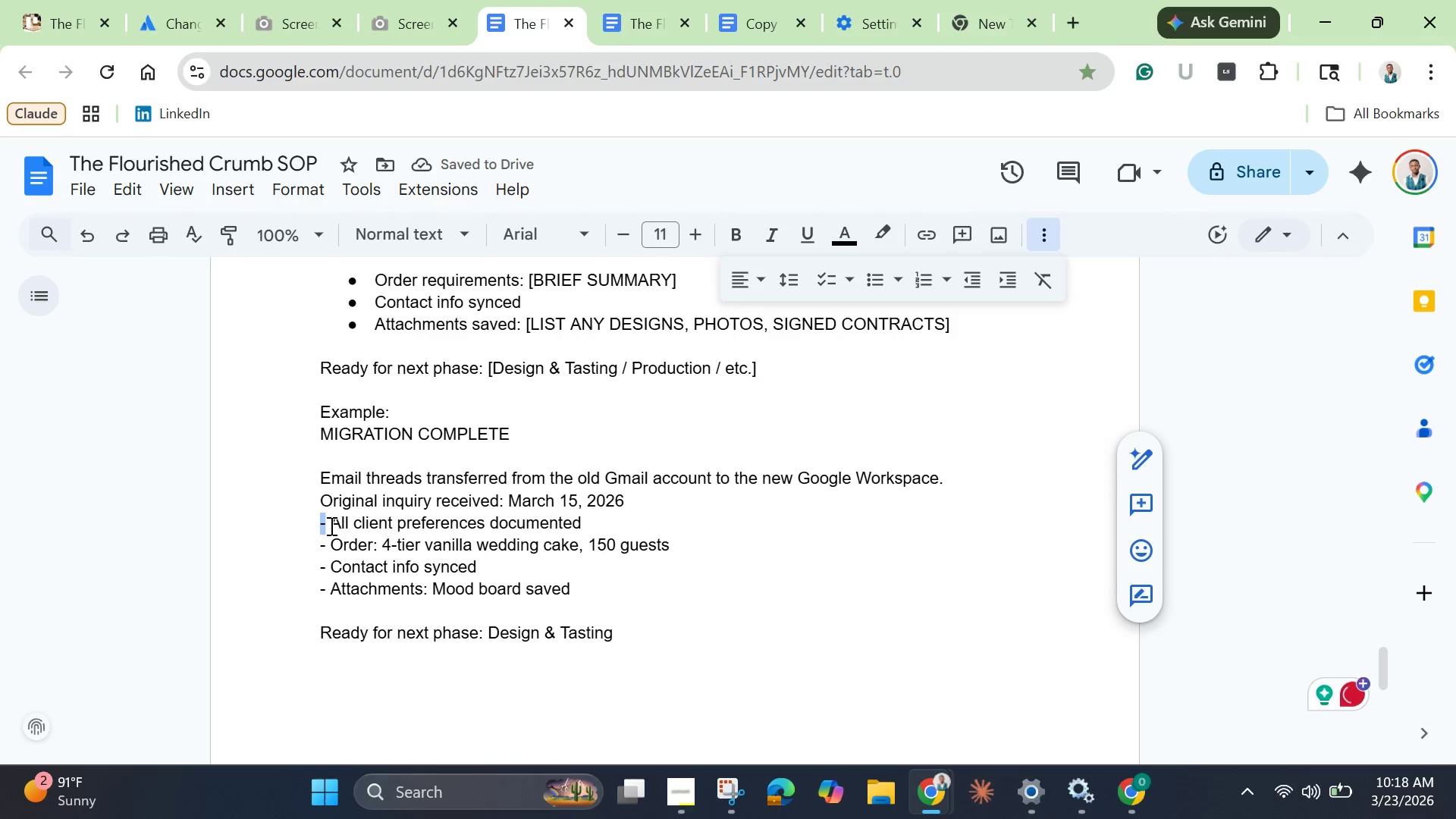 
left_click([330, 526])
 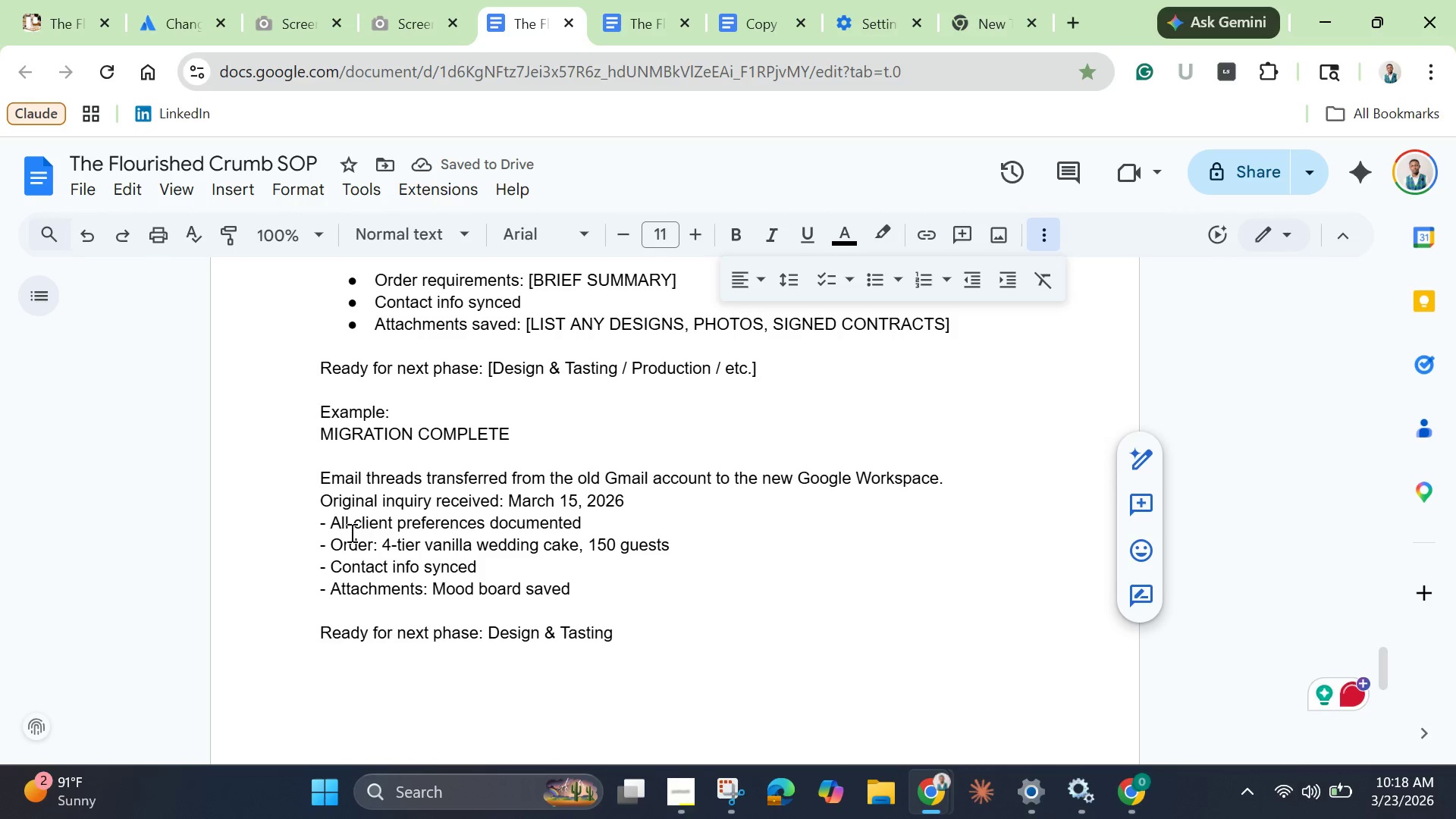 
key(Backspace)
 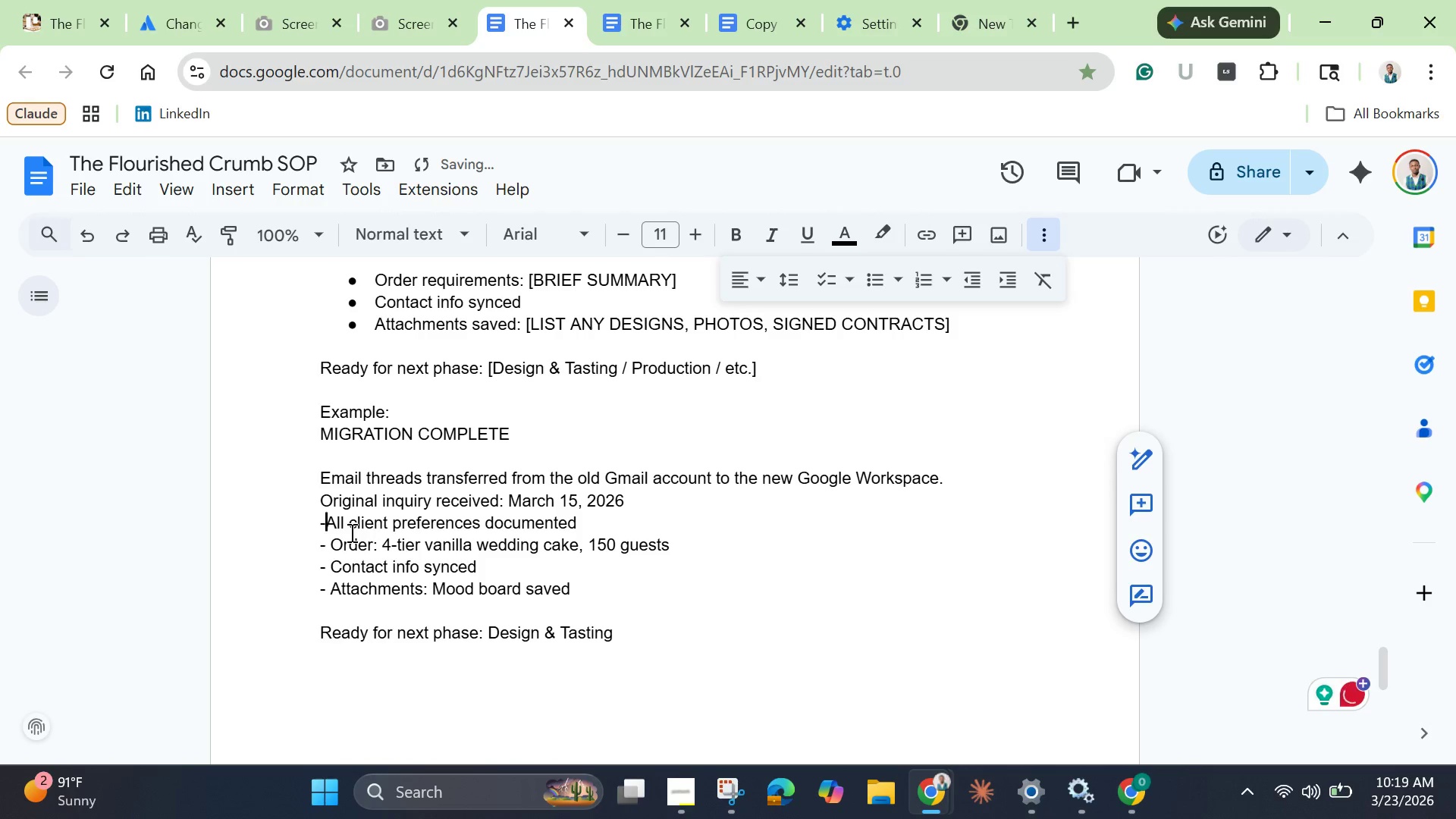 
key(Backspace)
 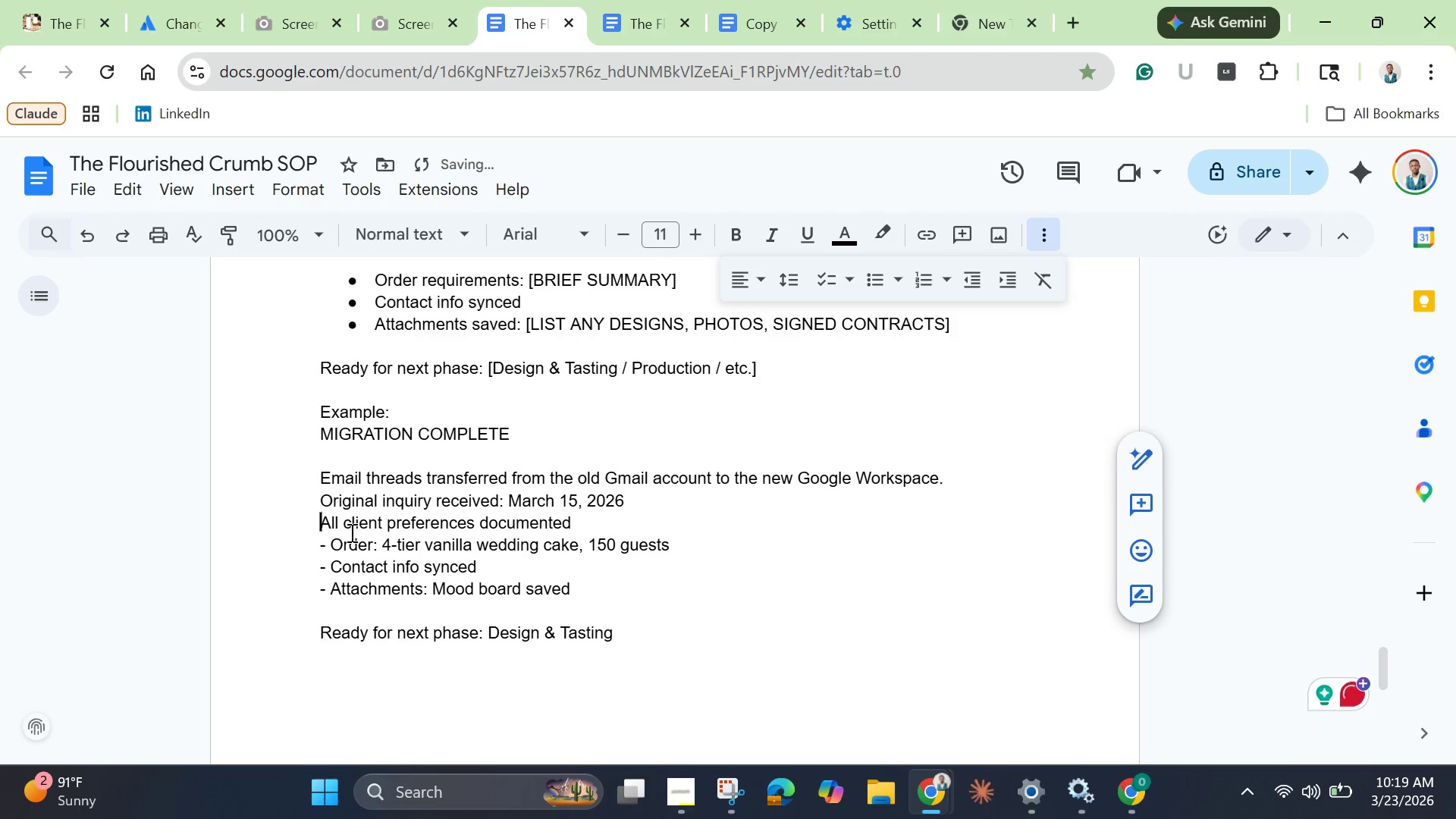 
key(ArrowDown)
 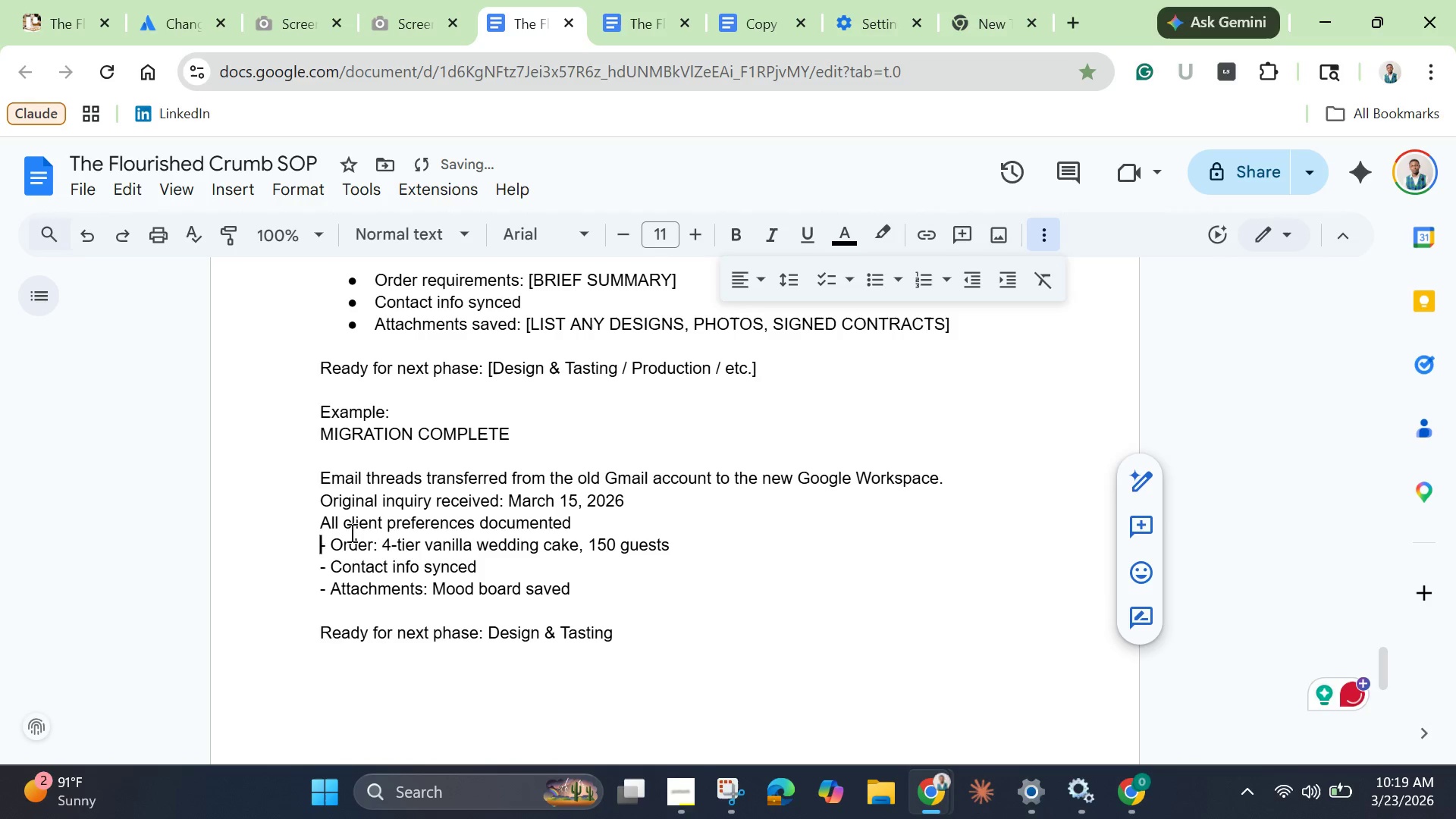 
key(ArrowRight)
 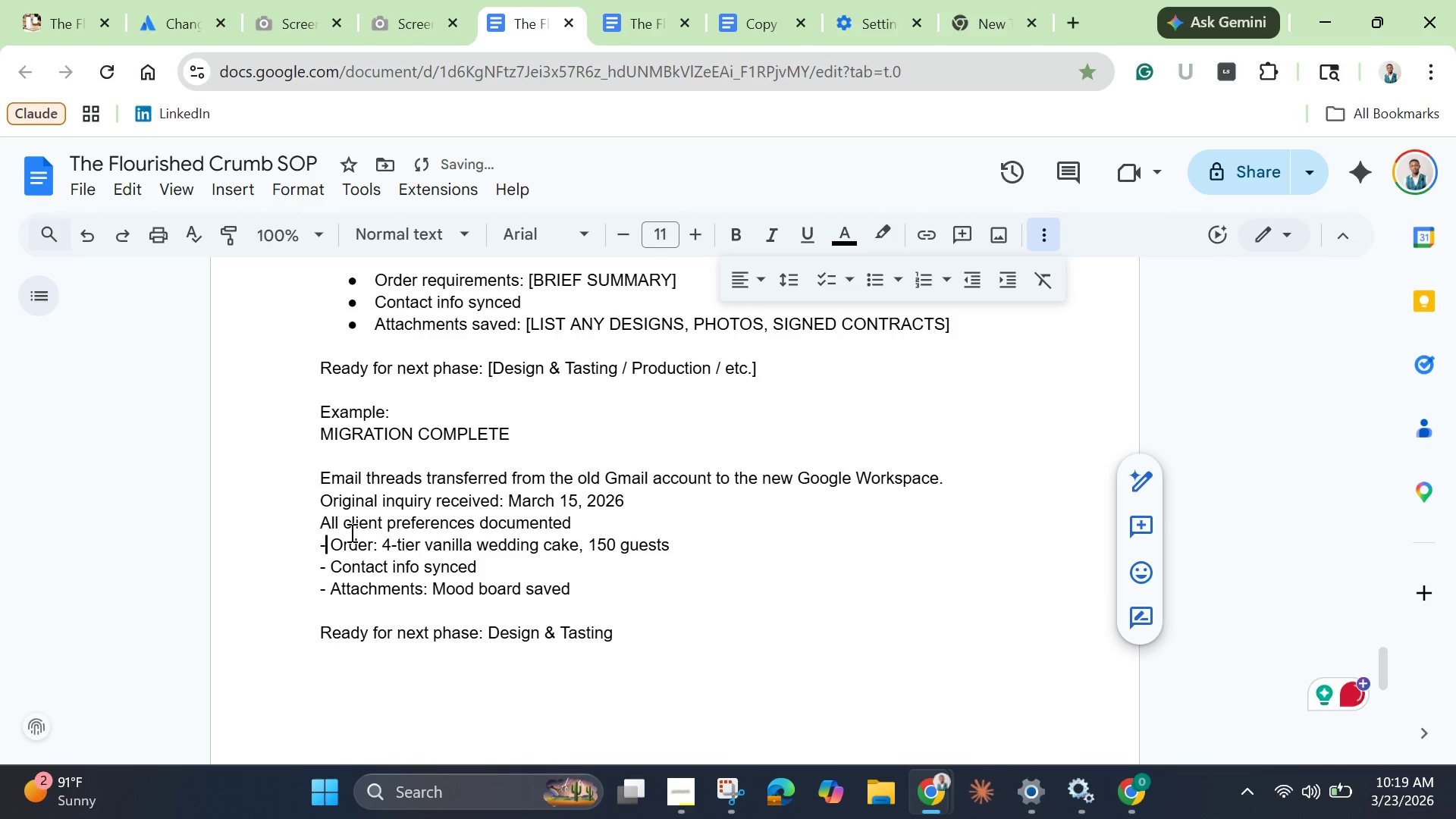 
key(ArrowRight)
 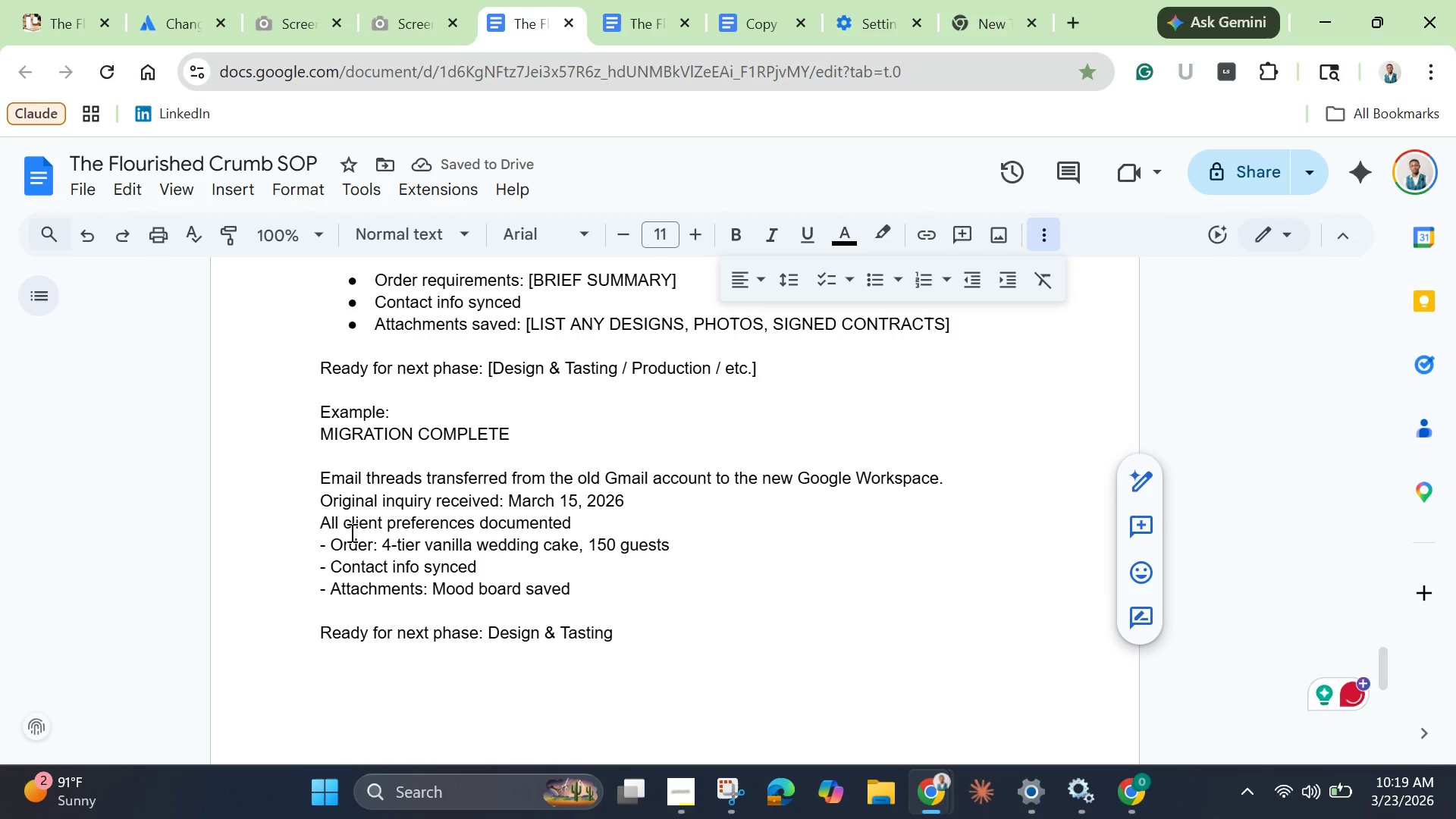 
key(Backspace)
 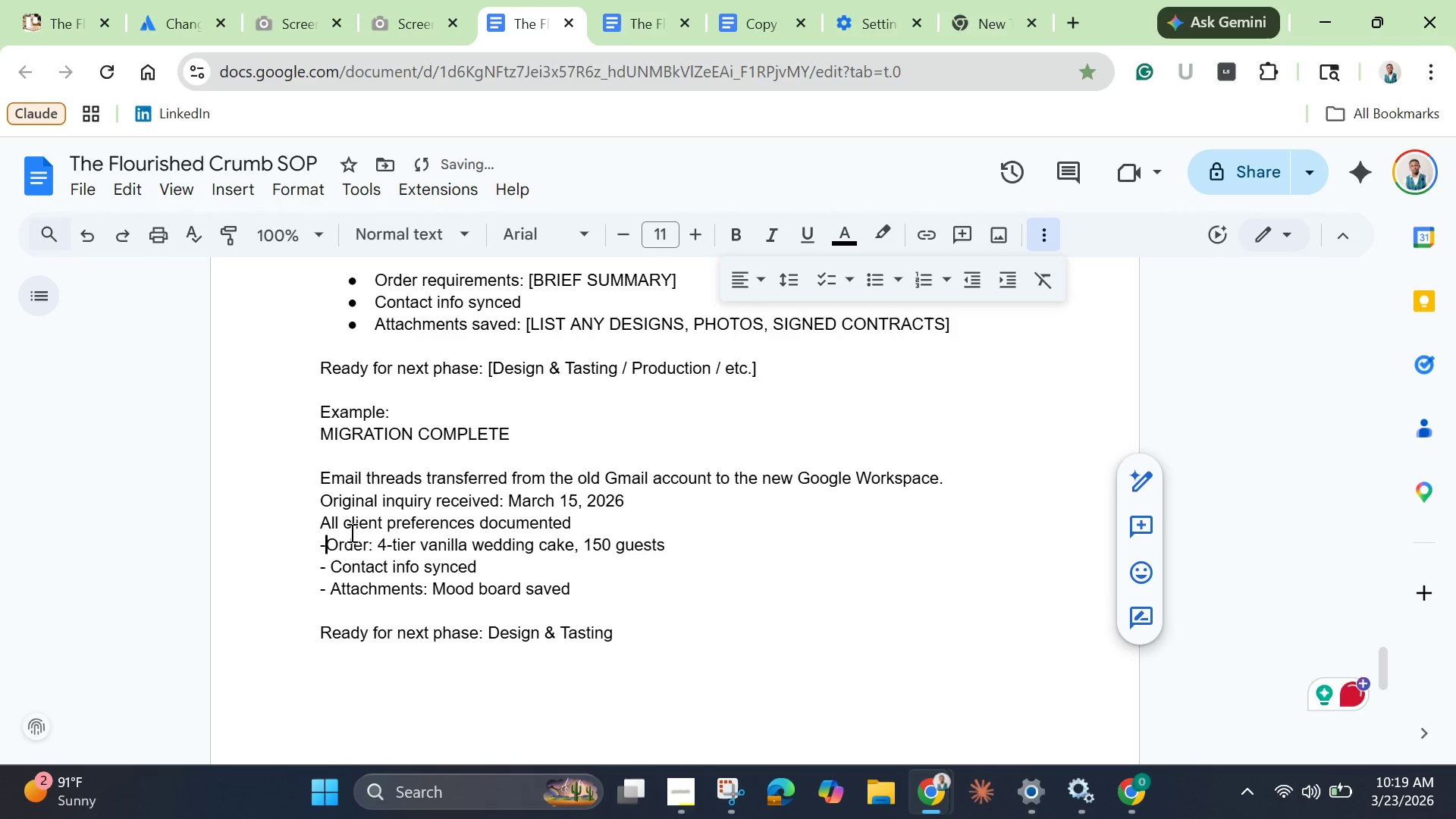 
key(Backspace)
 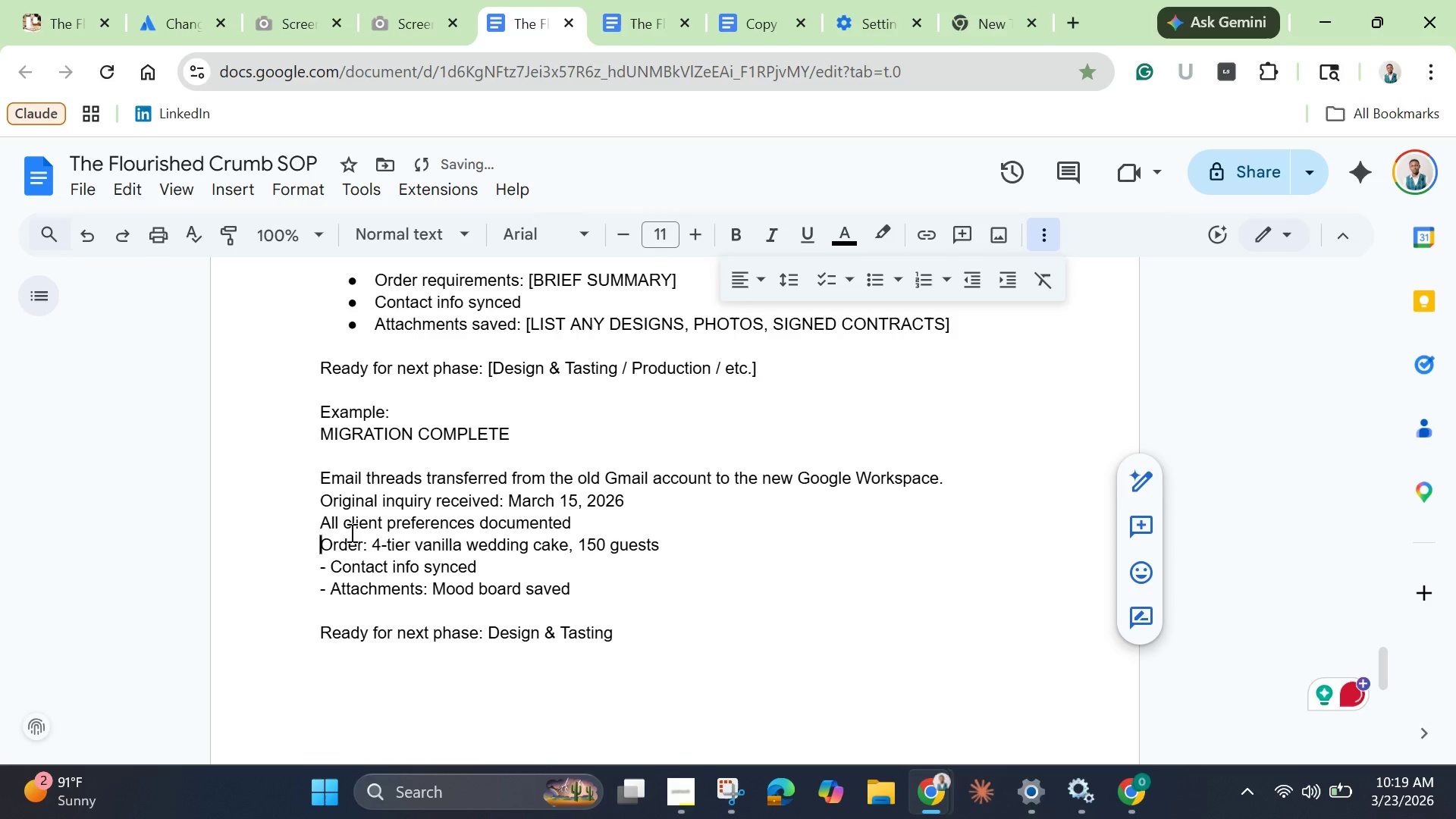 
key(ArrowDown)
 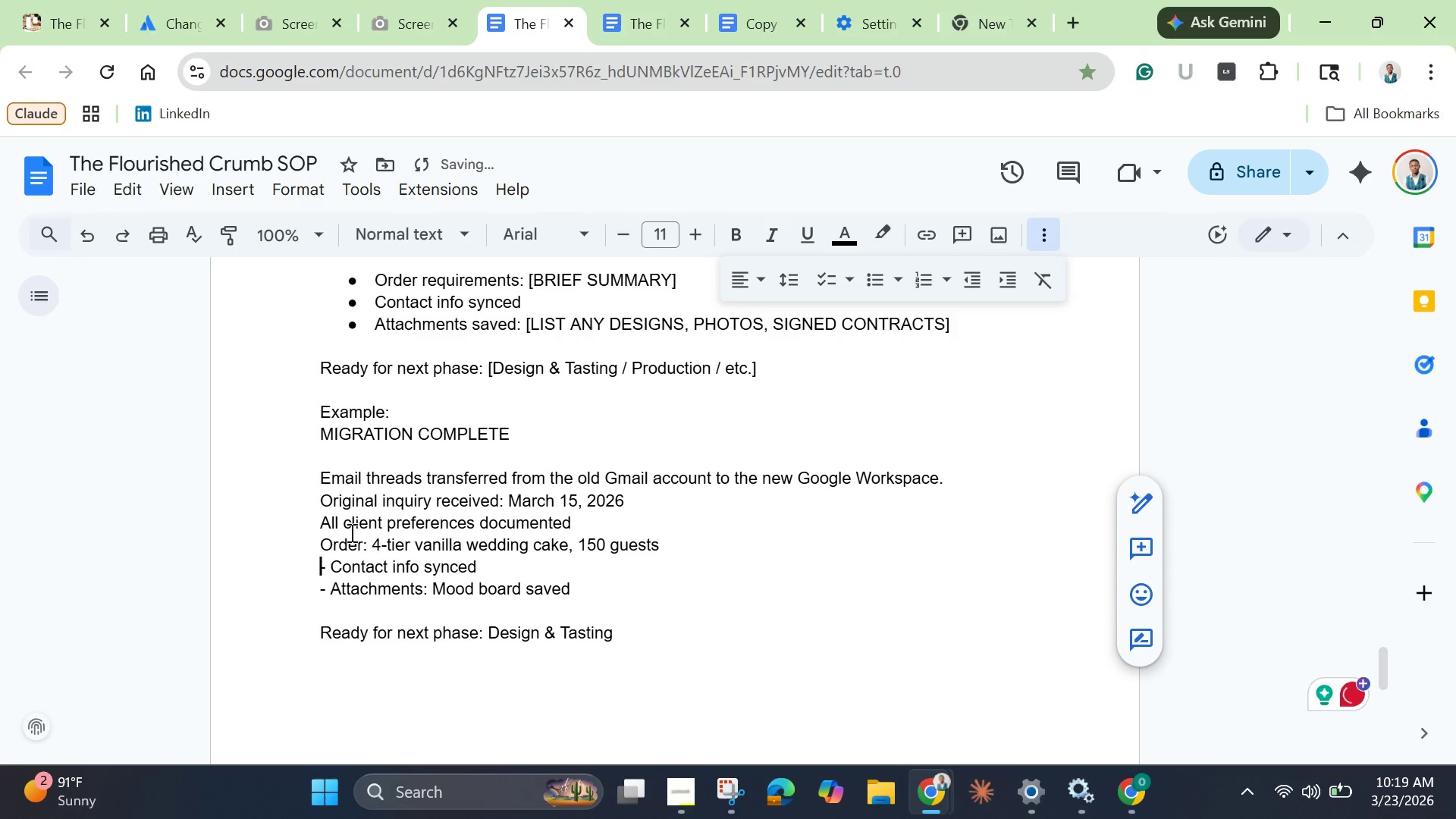 
key(ArrowRight)
 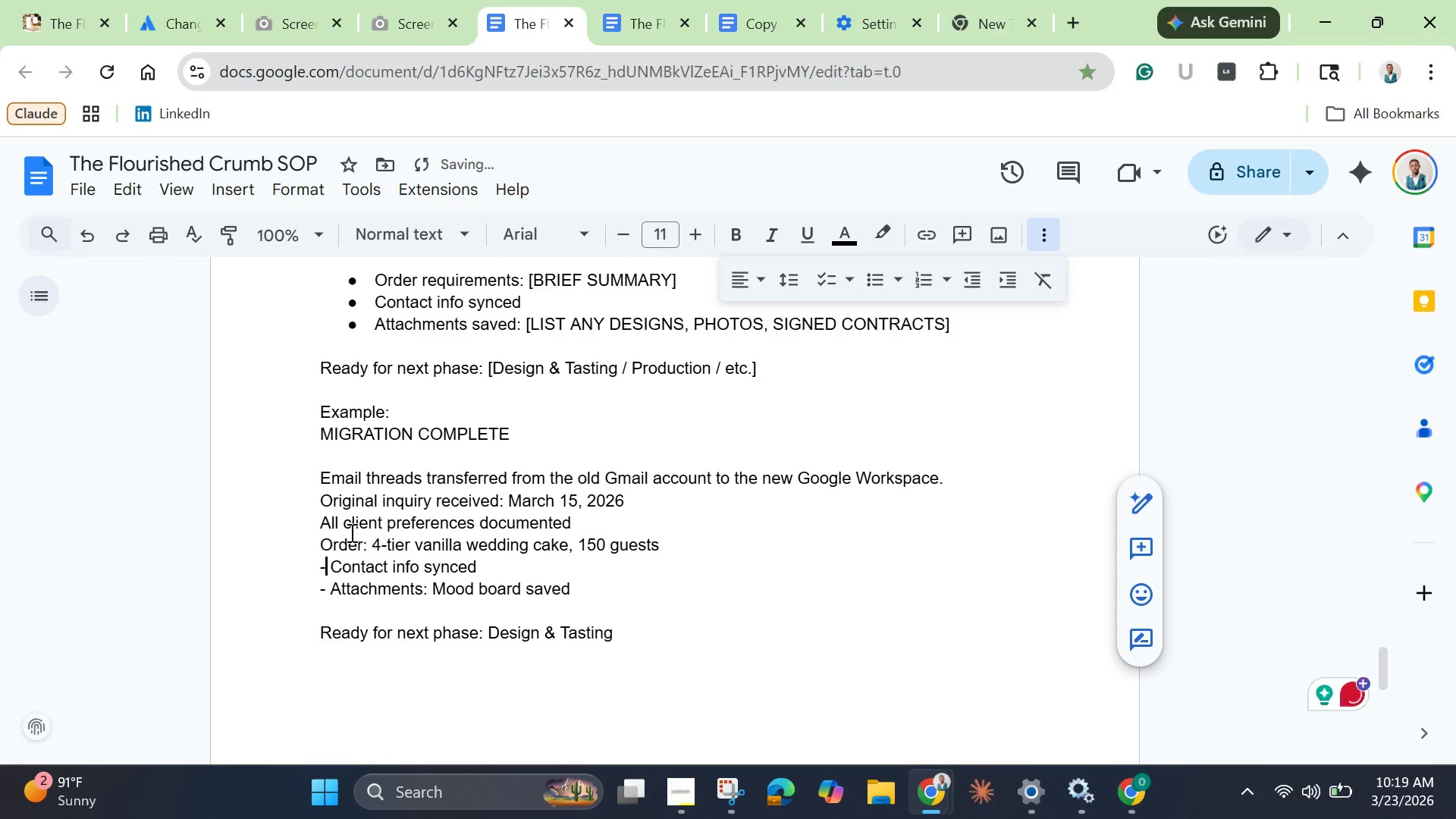 
key(ArrowRight)
 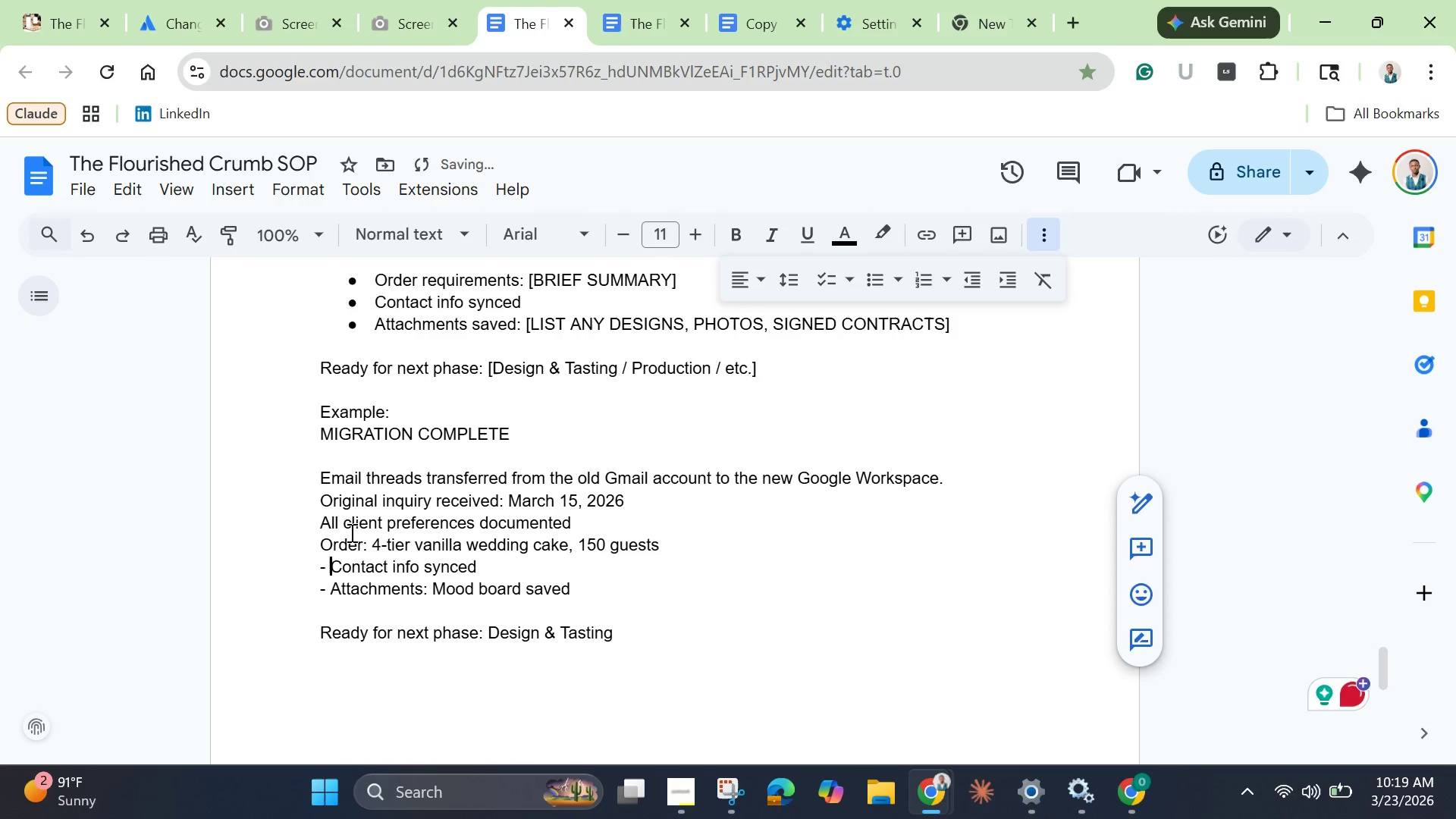 
key(Backspace)
 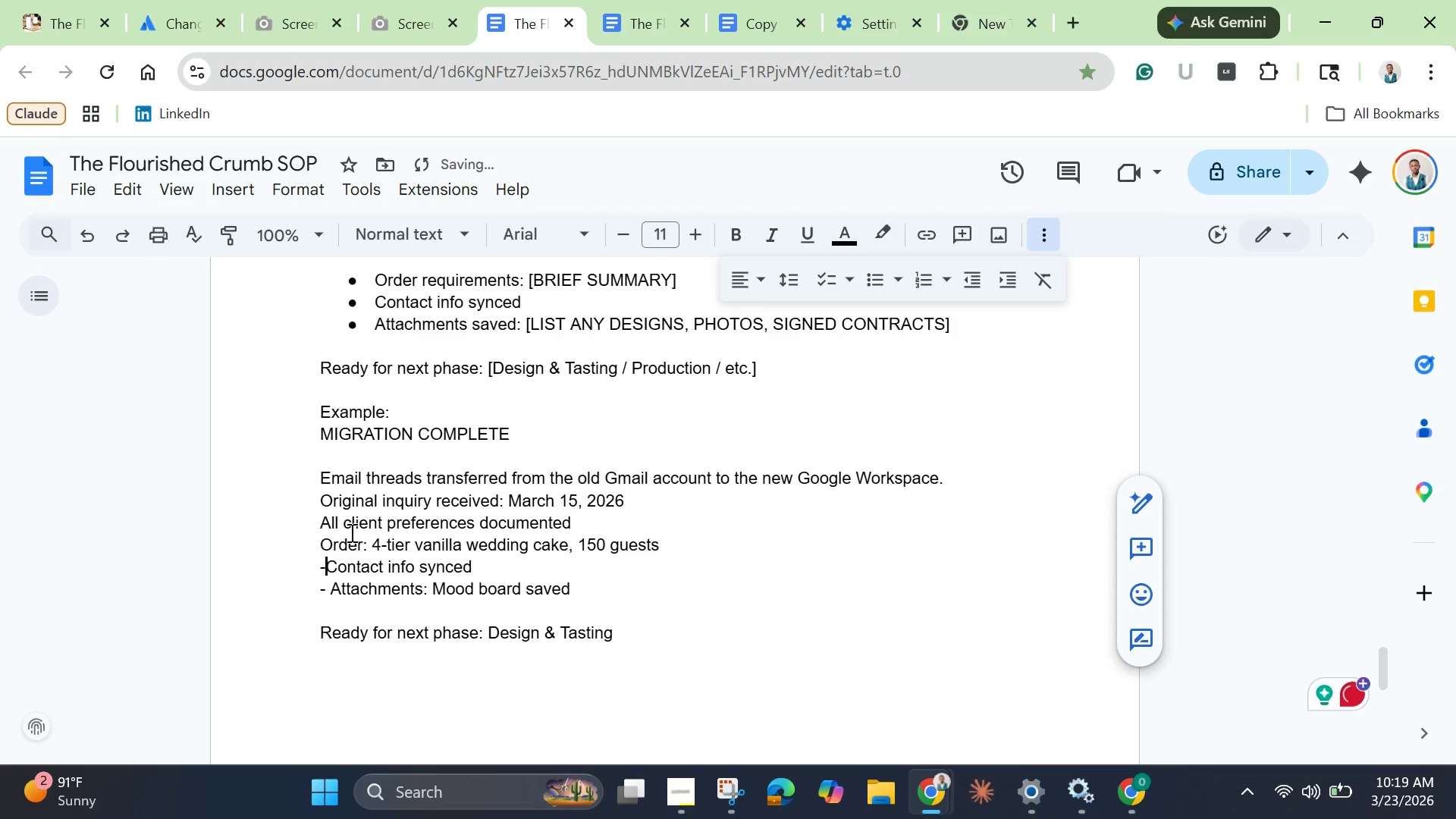 
key(Backspace)
 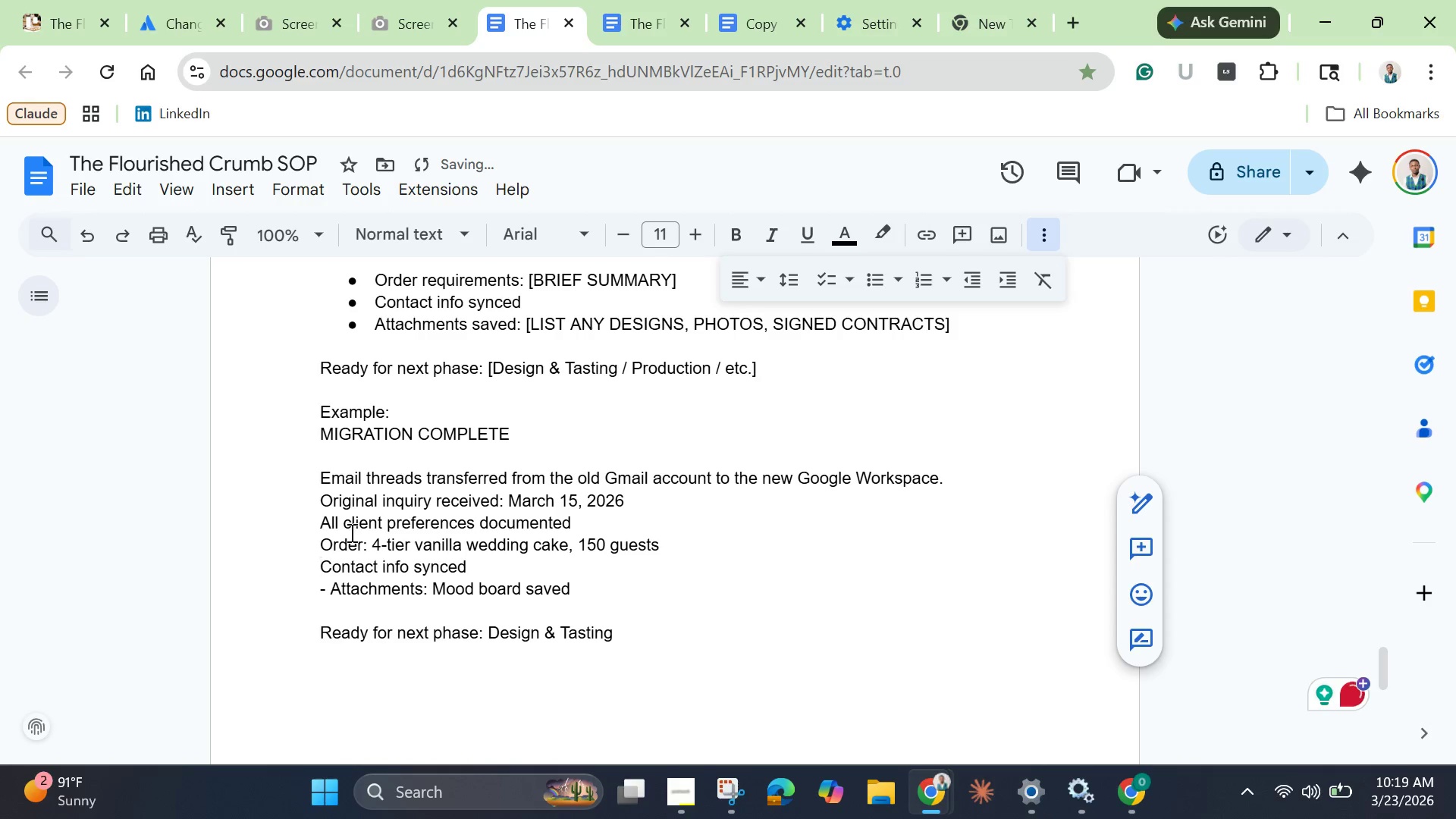 
key(ArrowDown)
 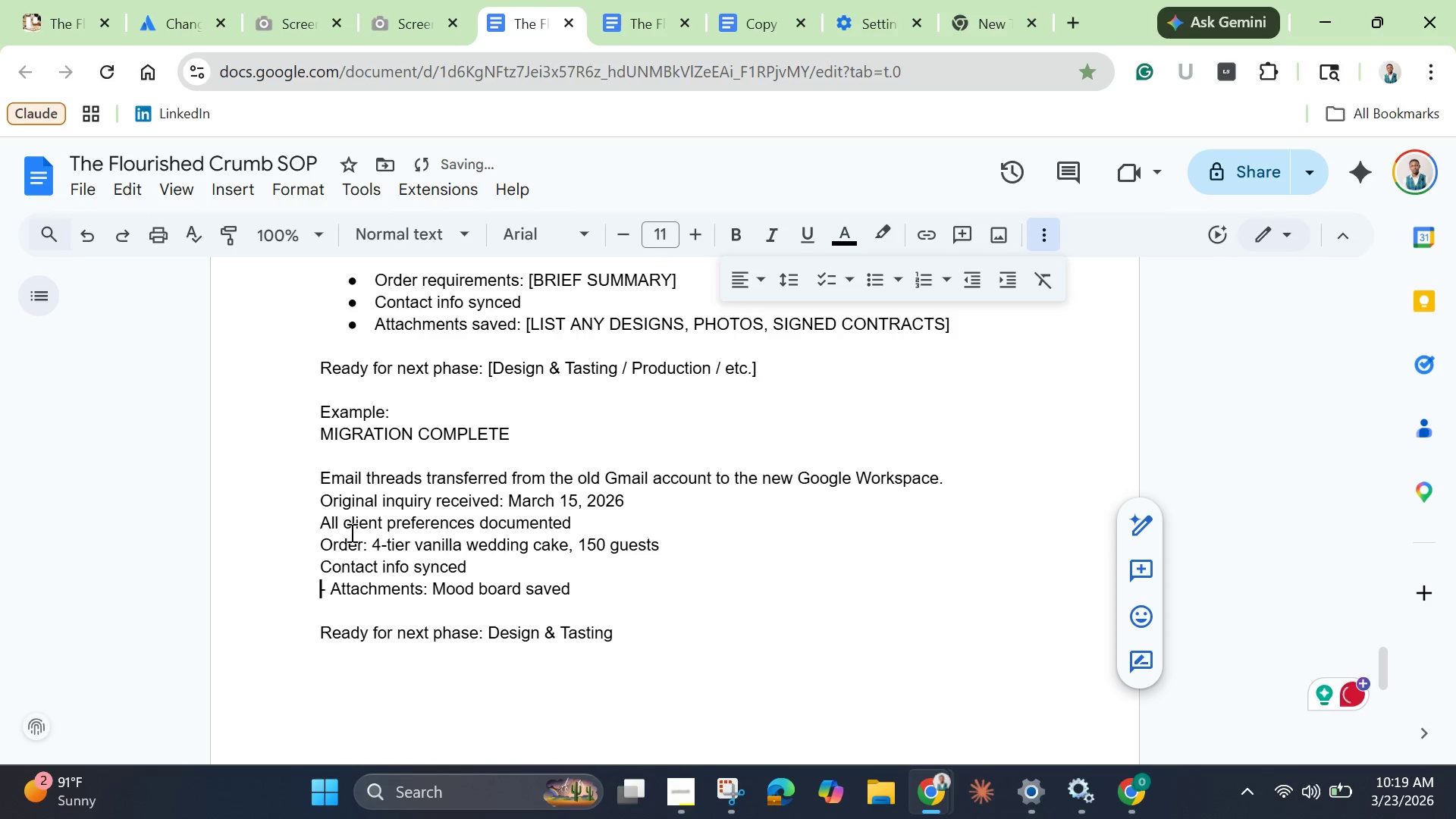 
key(ArrowRight)
 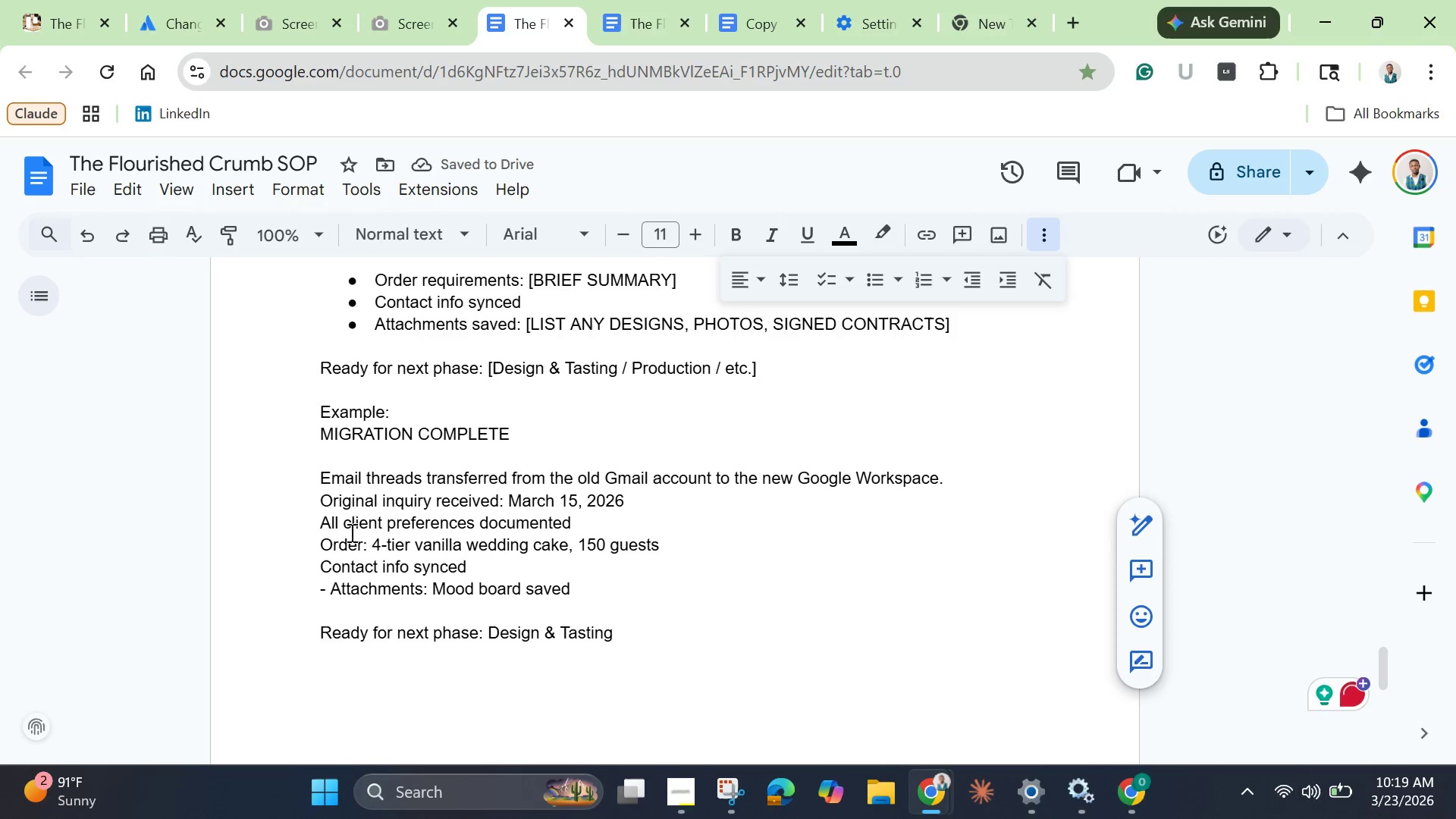 
key(ArrowRight)
 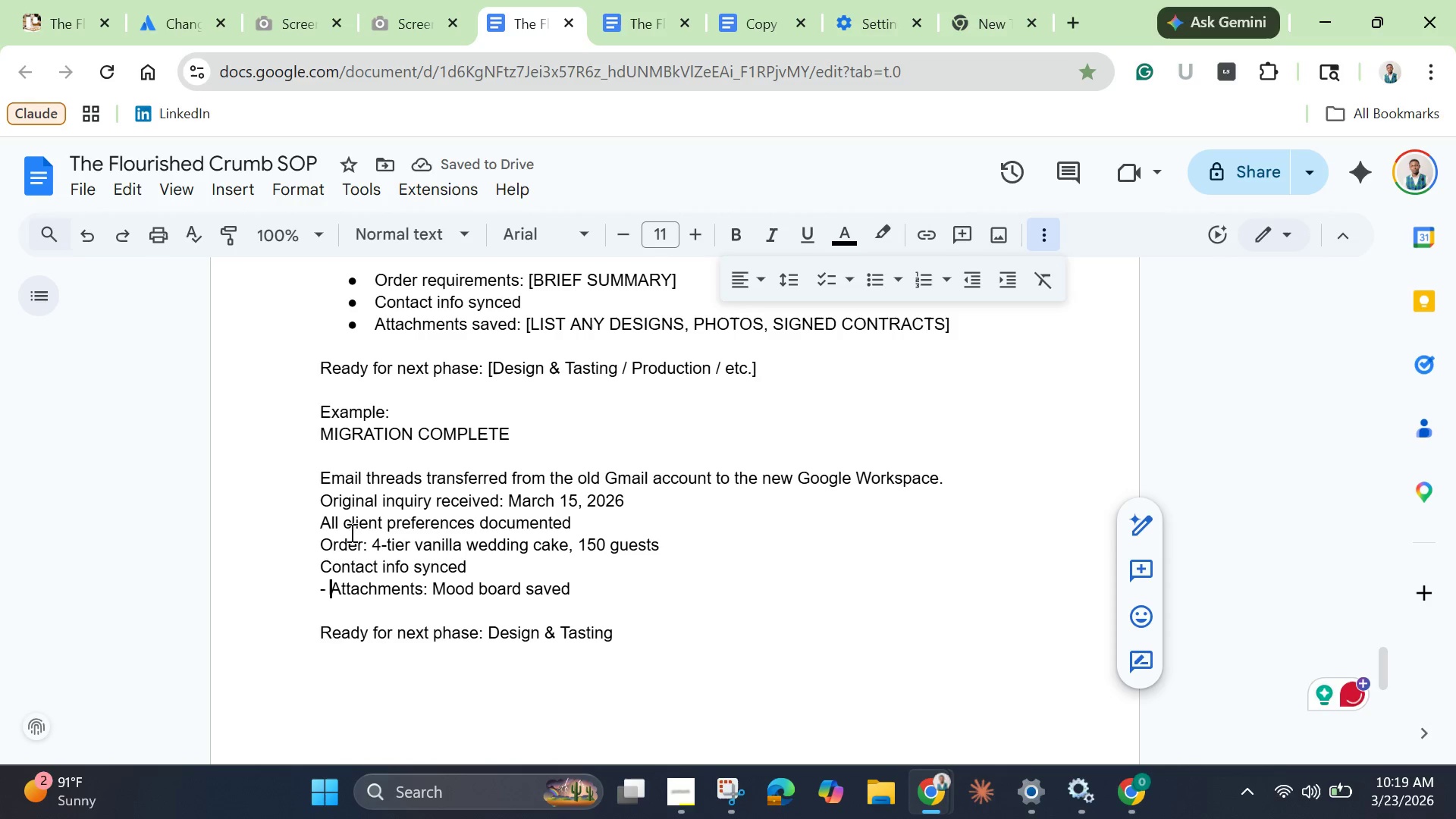 
key(Backspace)
 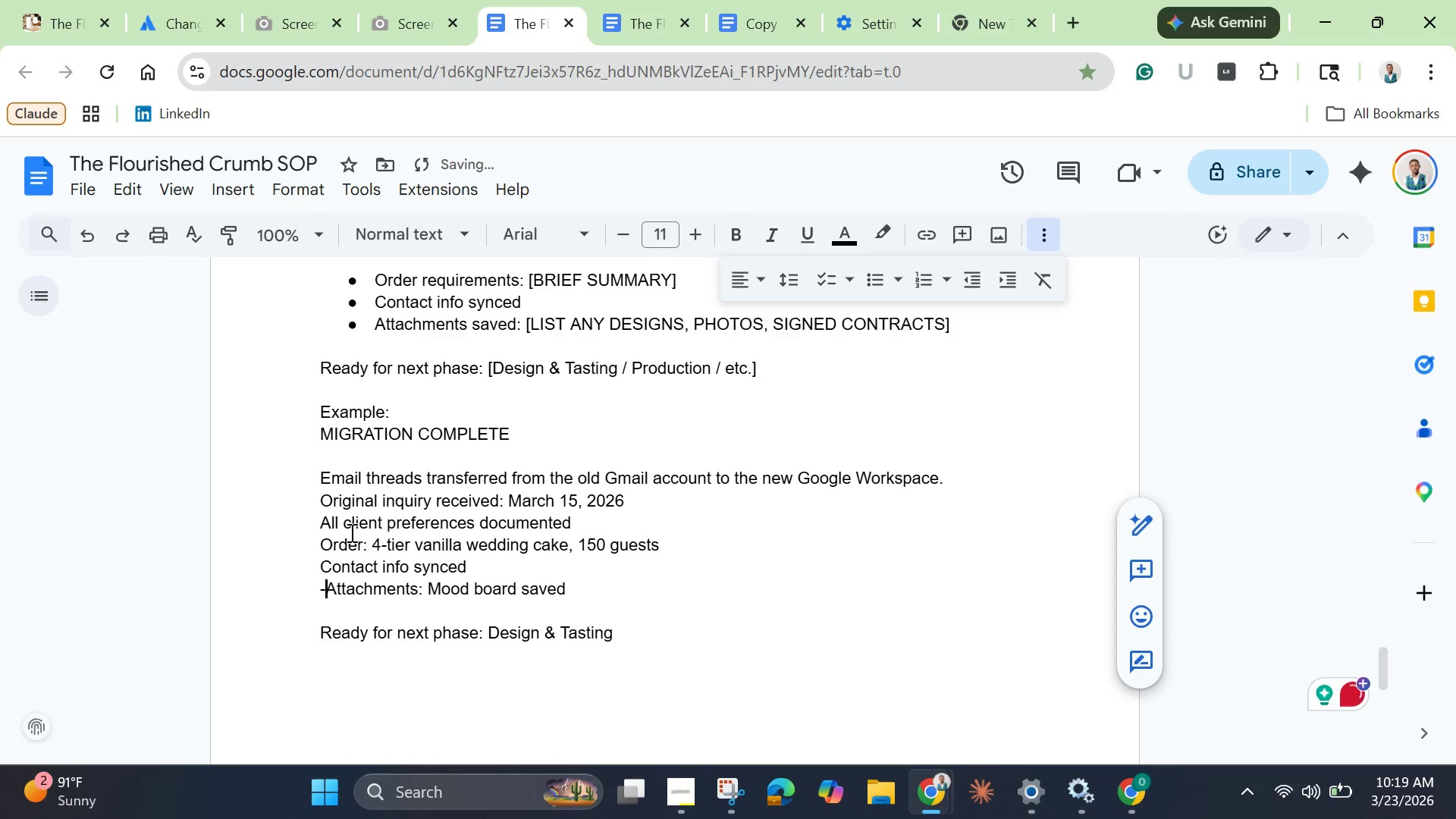 
key(Backspace)
 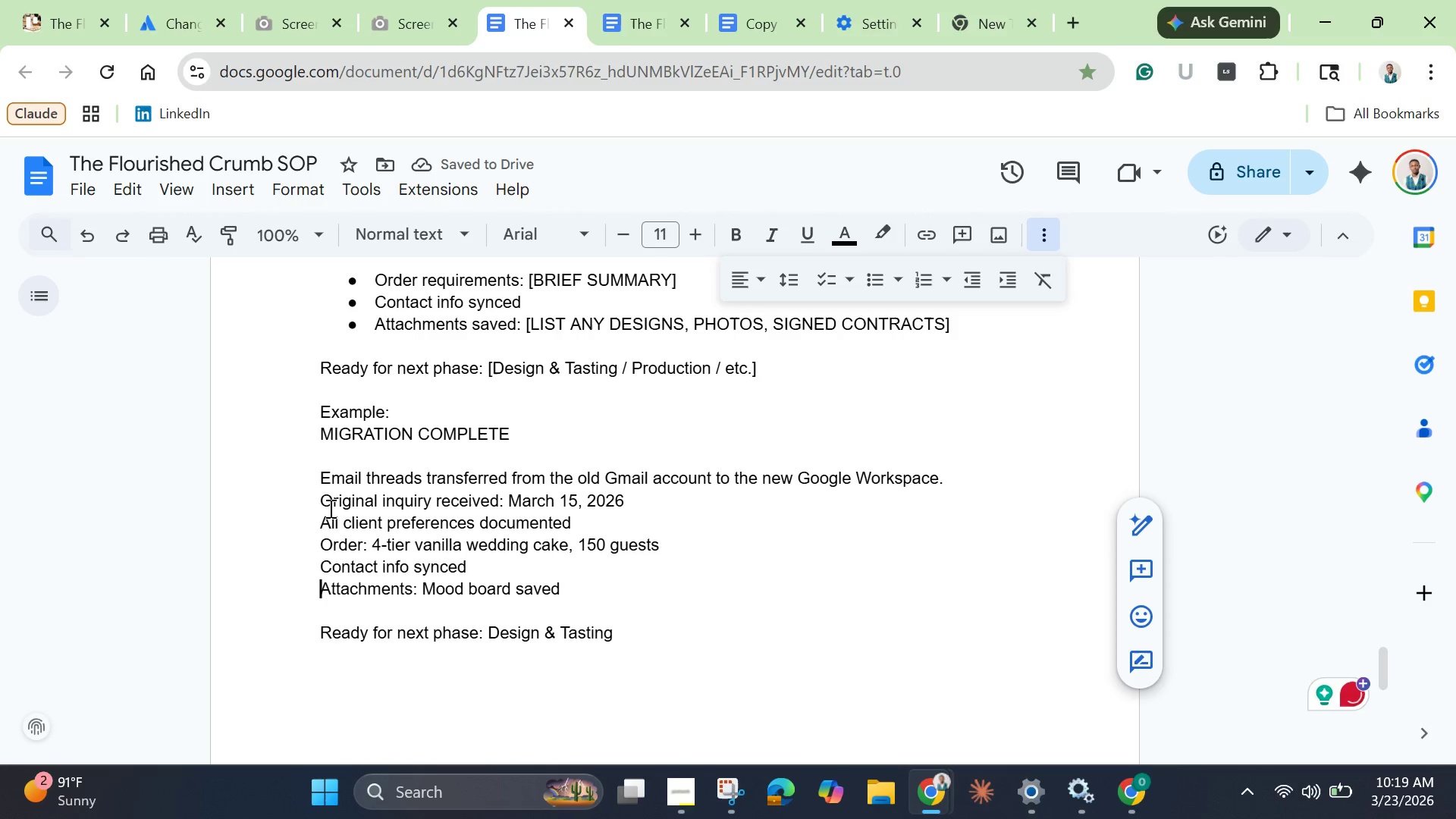 
left_click_drag(start_coordinate=[320, 504], to_coordinate=[620, 584])
 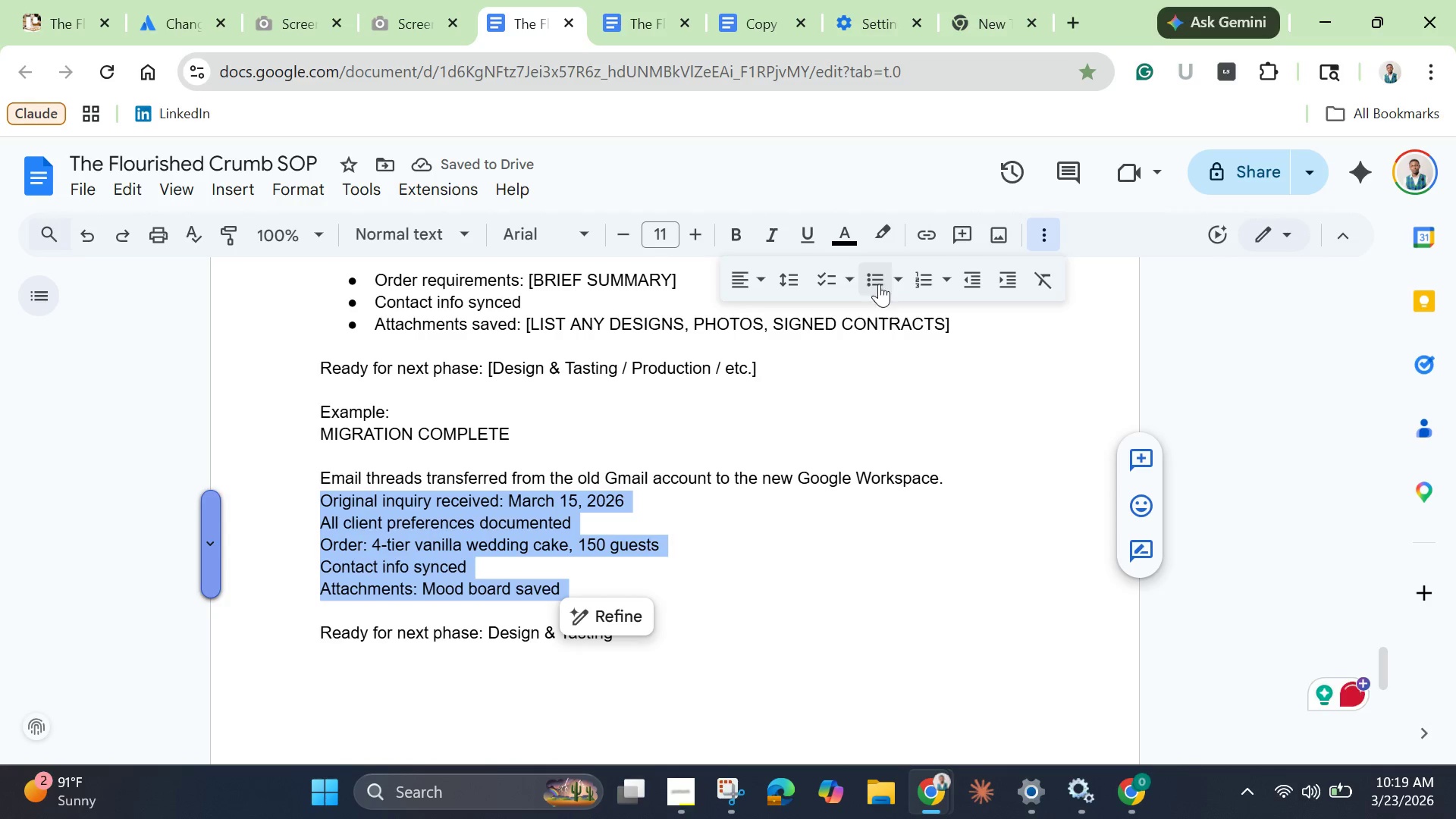 
left_click([881, 279])
 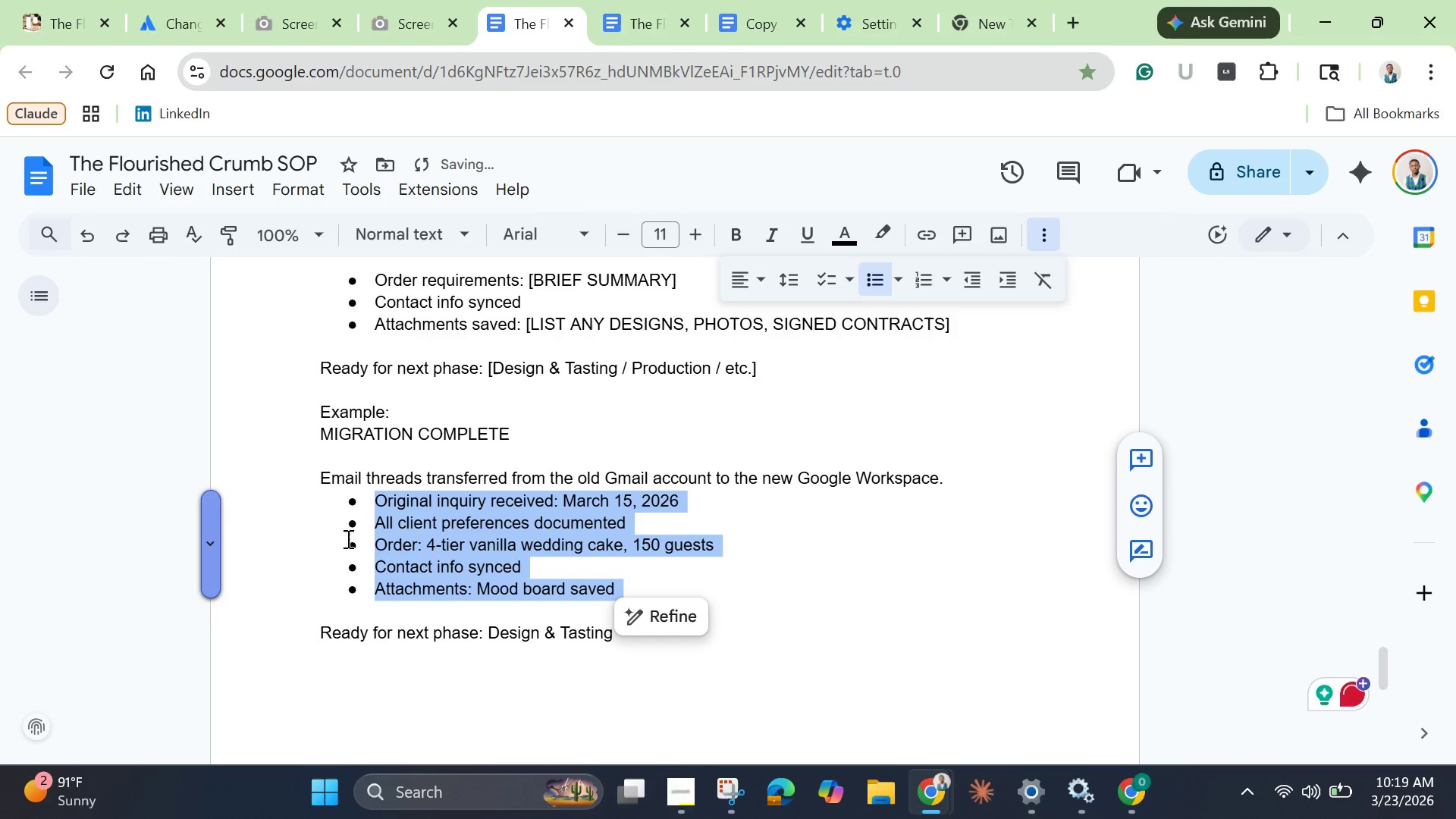 
left_click([366, 523])
 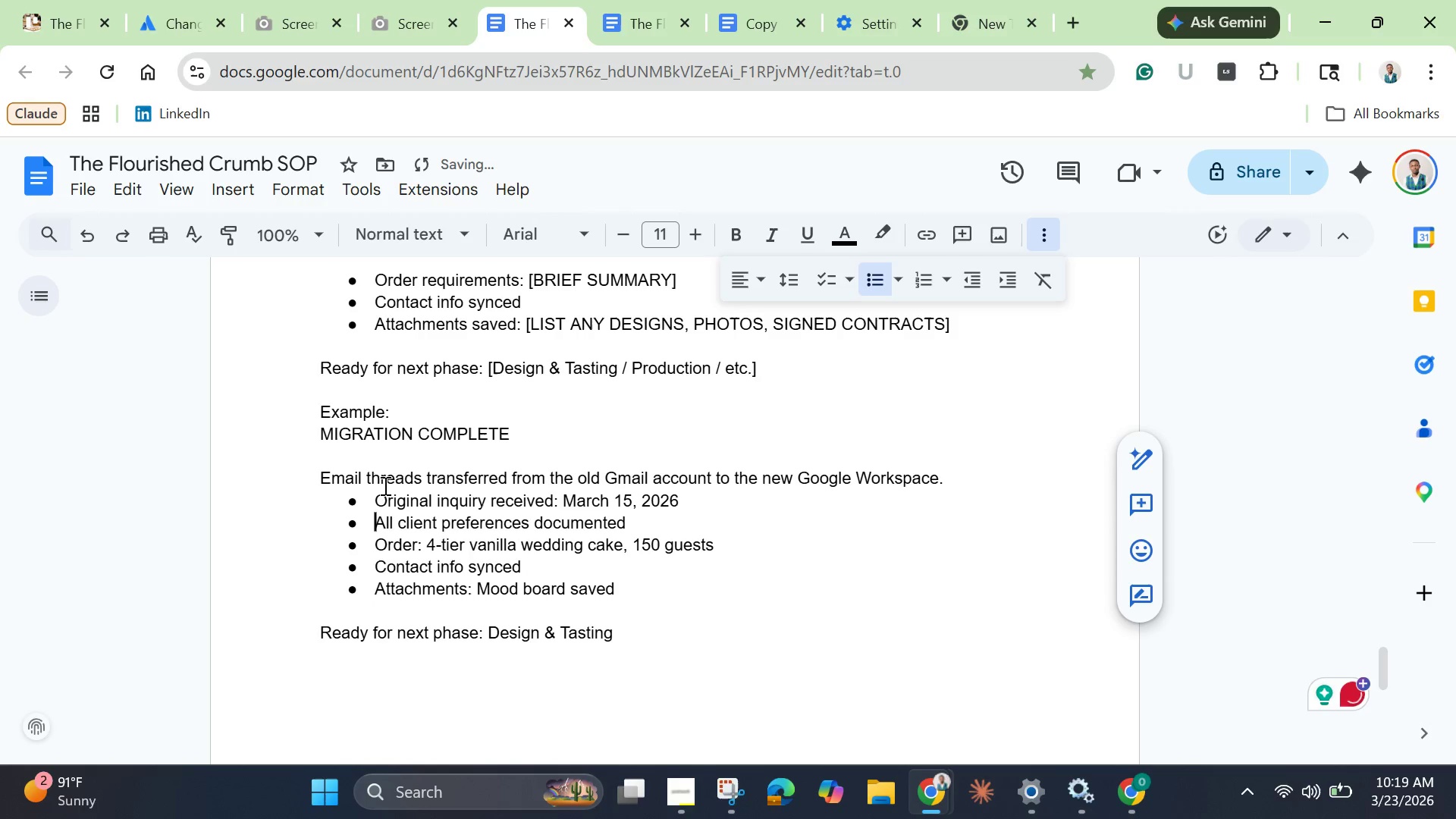 
scroll: coordinate [382, 516], scroll_direction: down, amount: 2.0
 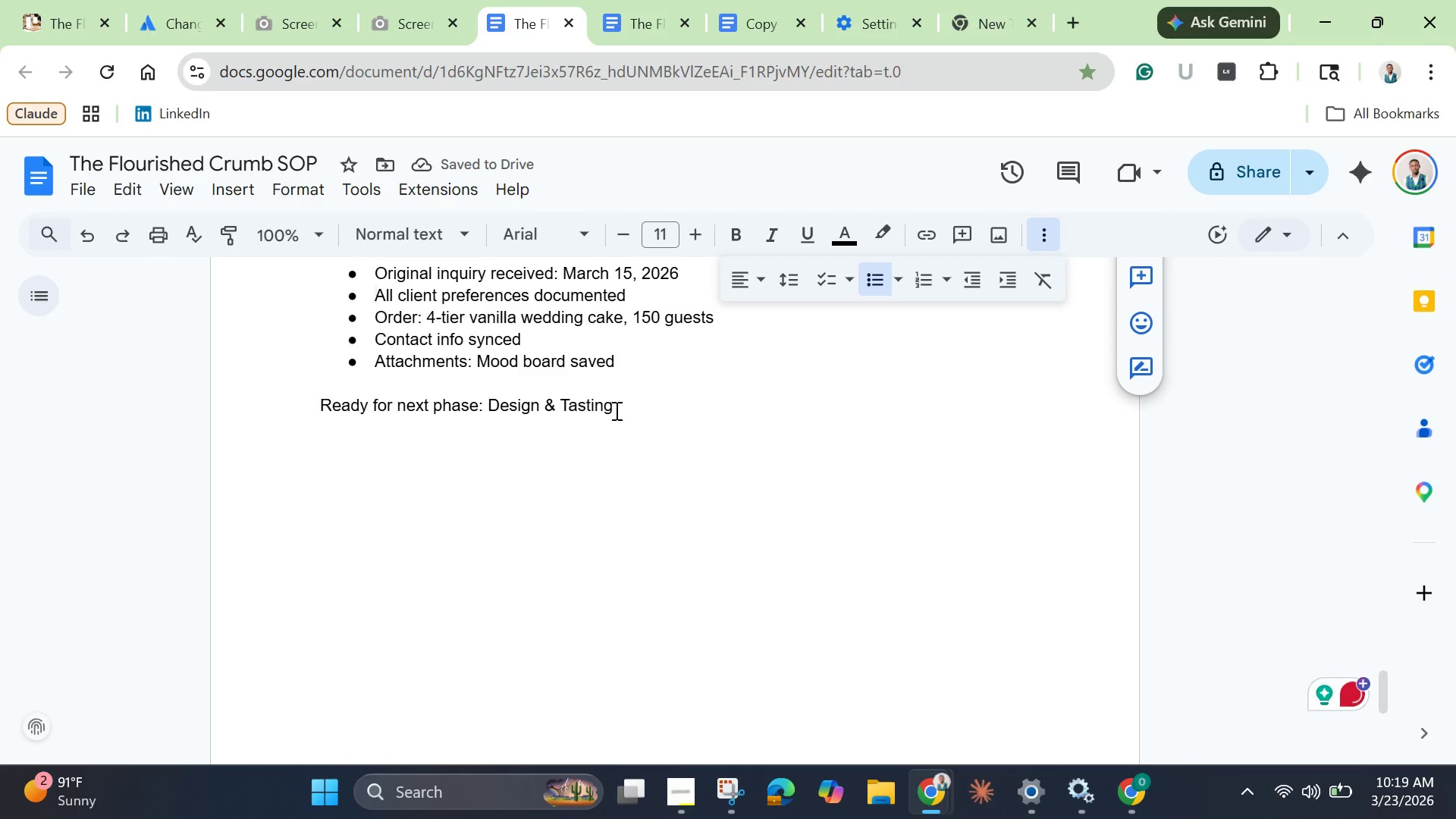 
left_click([623, 409])
 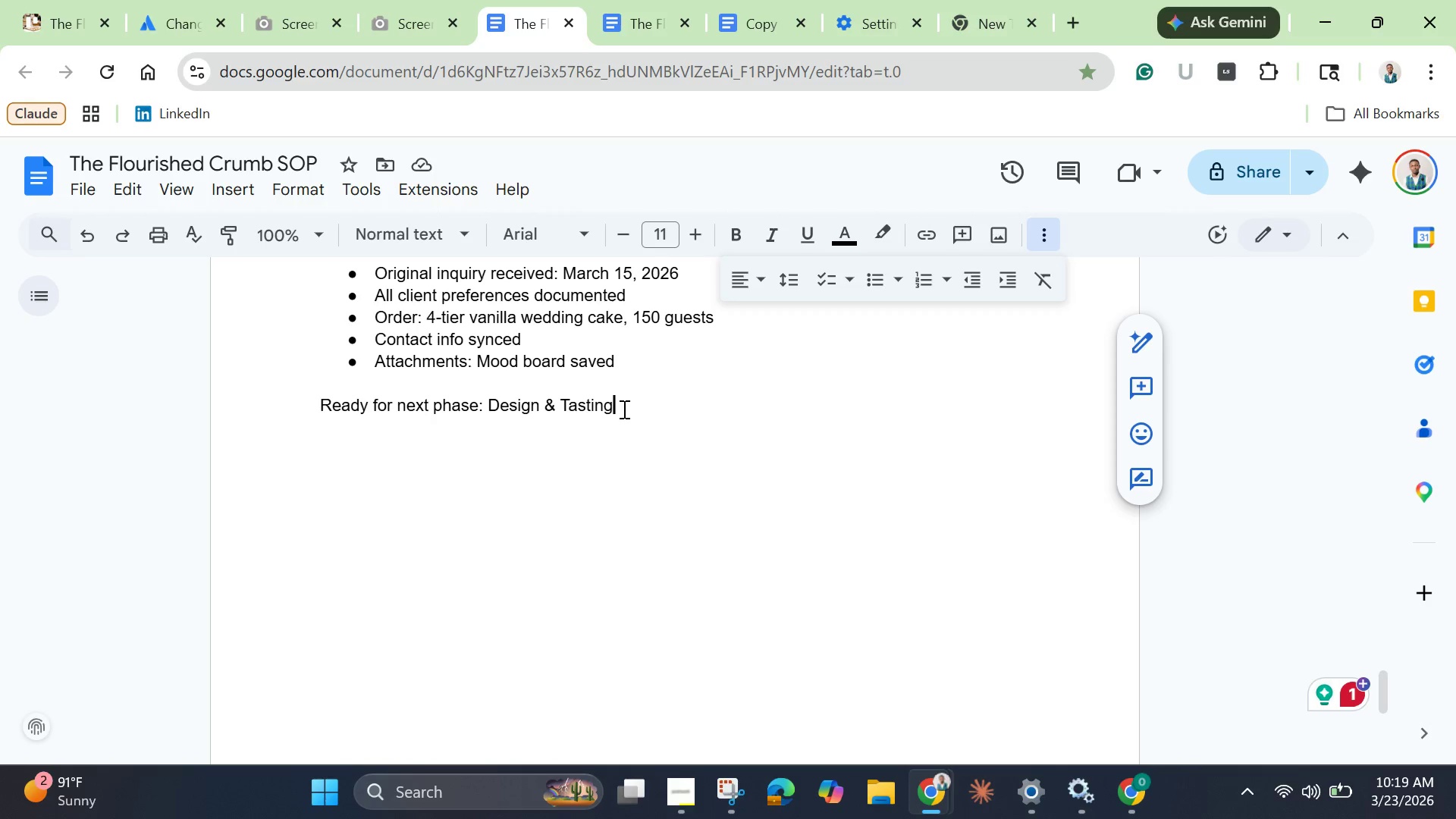 
wait(15.14)
 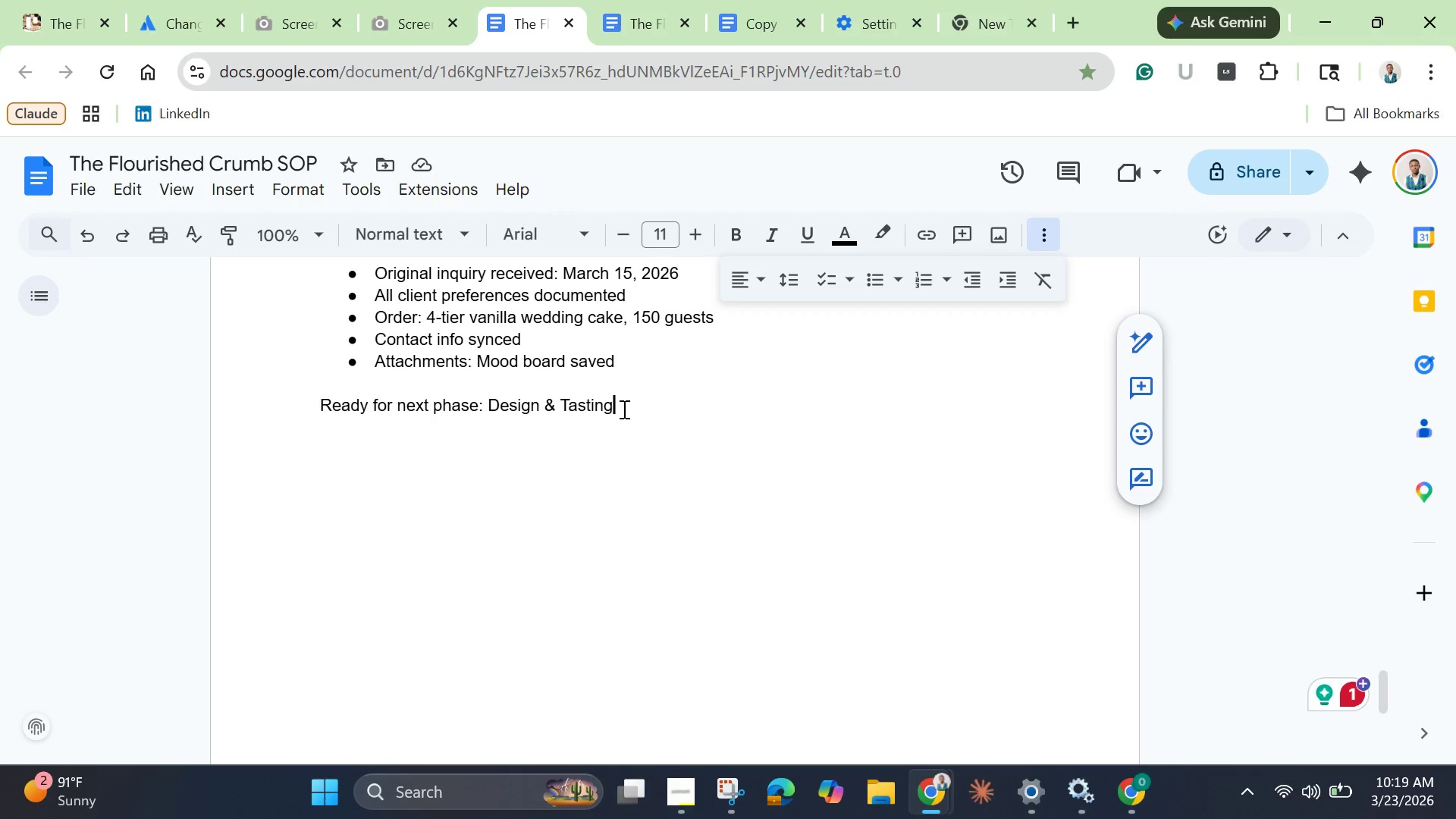 
key(Enter)
 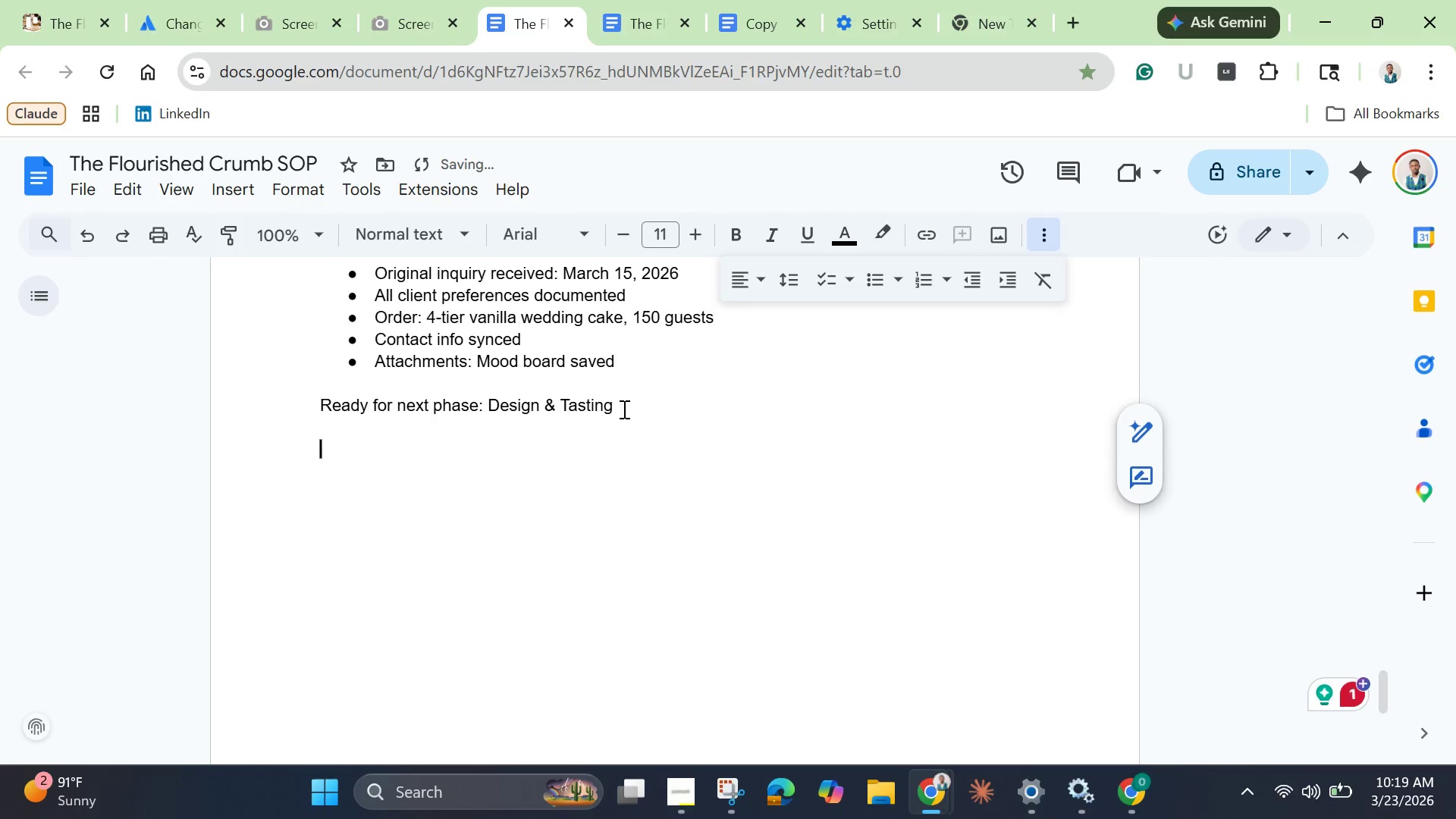 
key(Enter)
 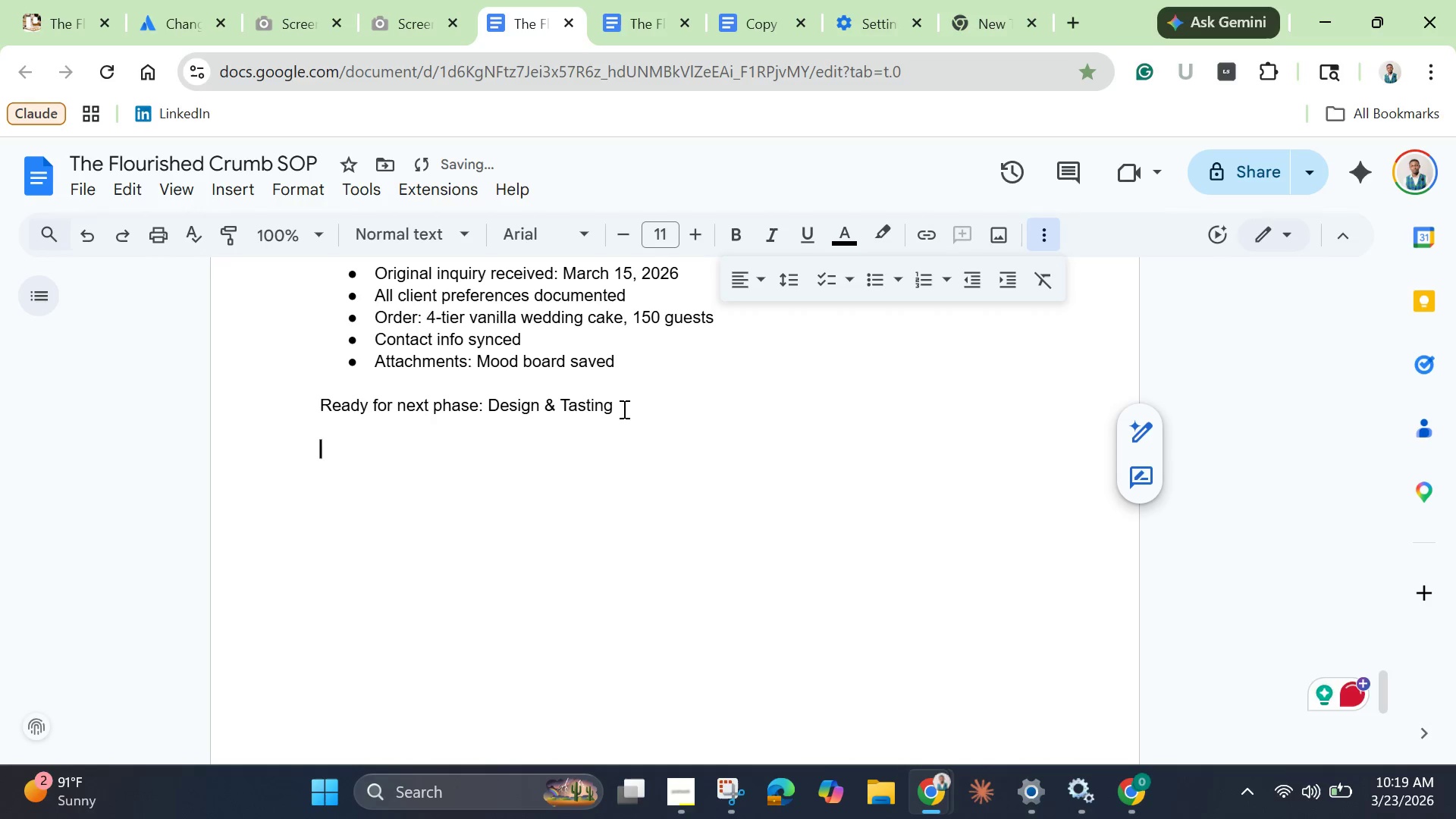 
type(Step *)
key(Backspace)
type(8: Verify )
 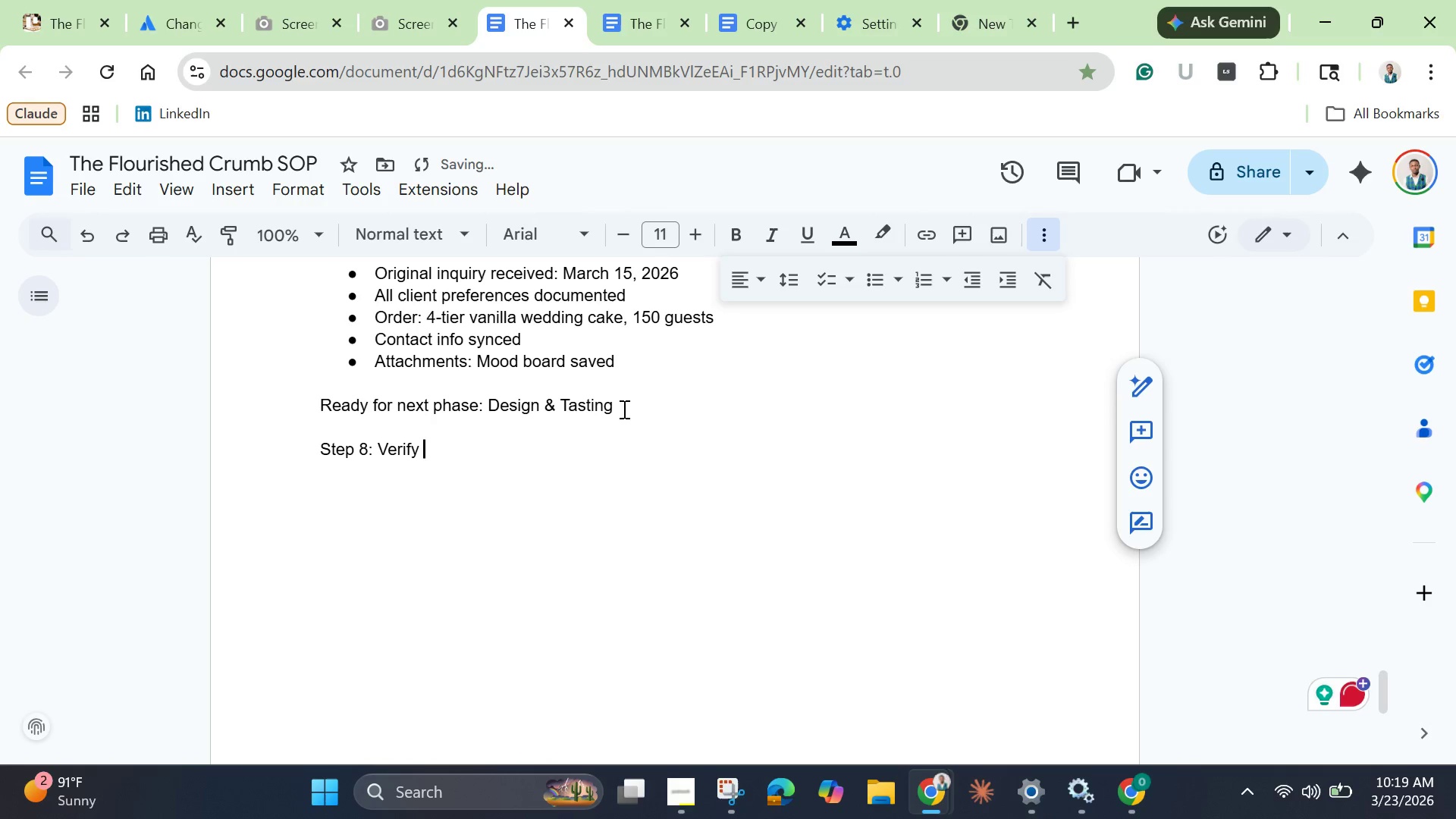 
wait(15.44)
 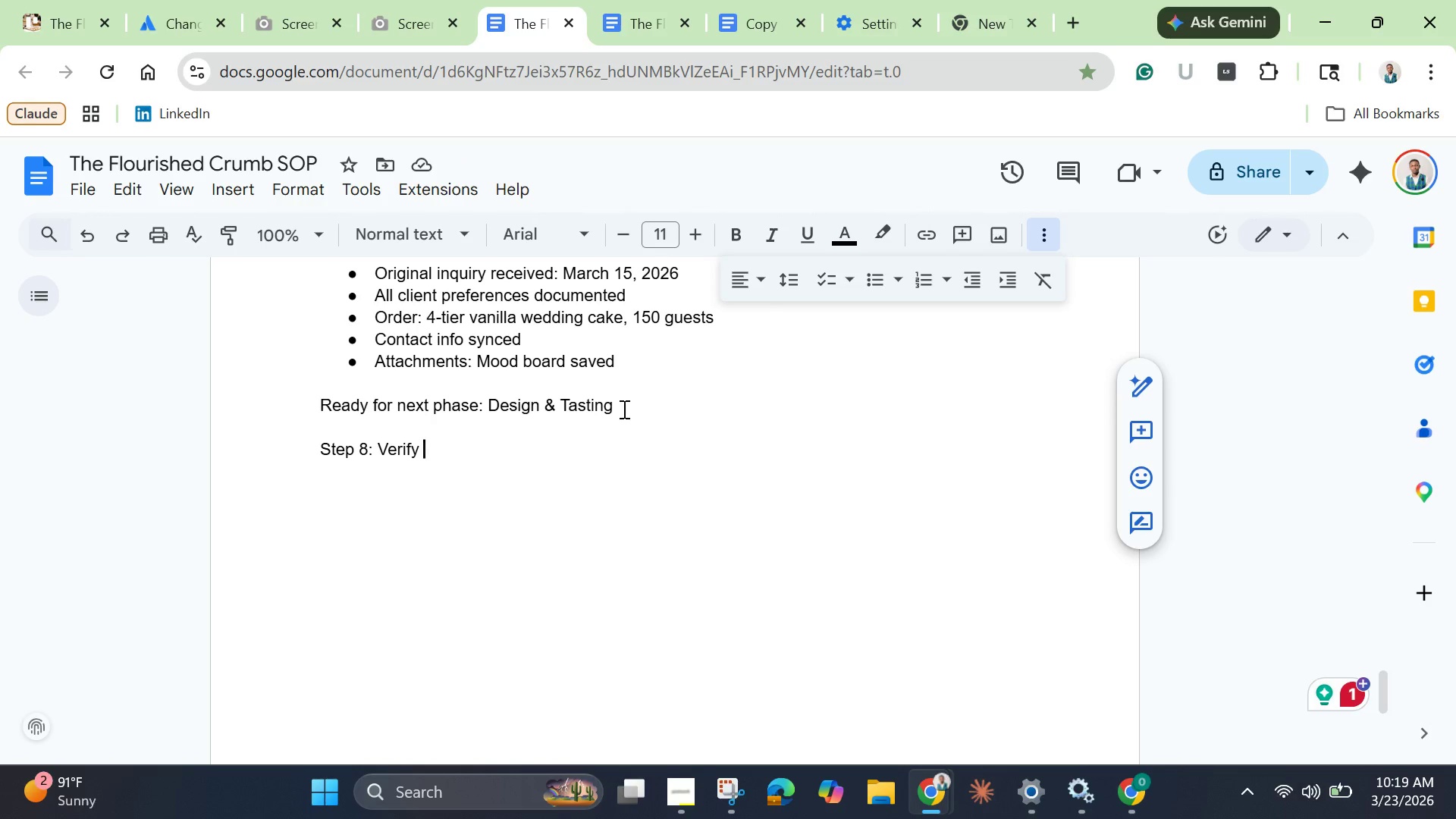 
type(the  Migration)
 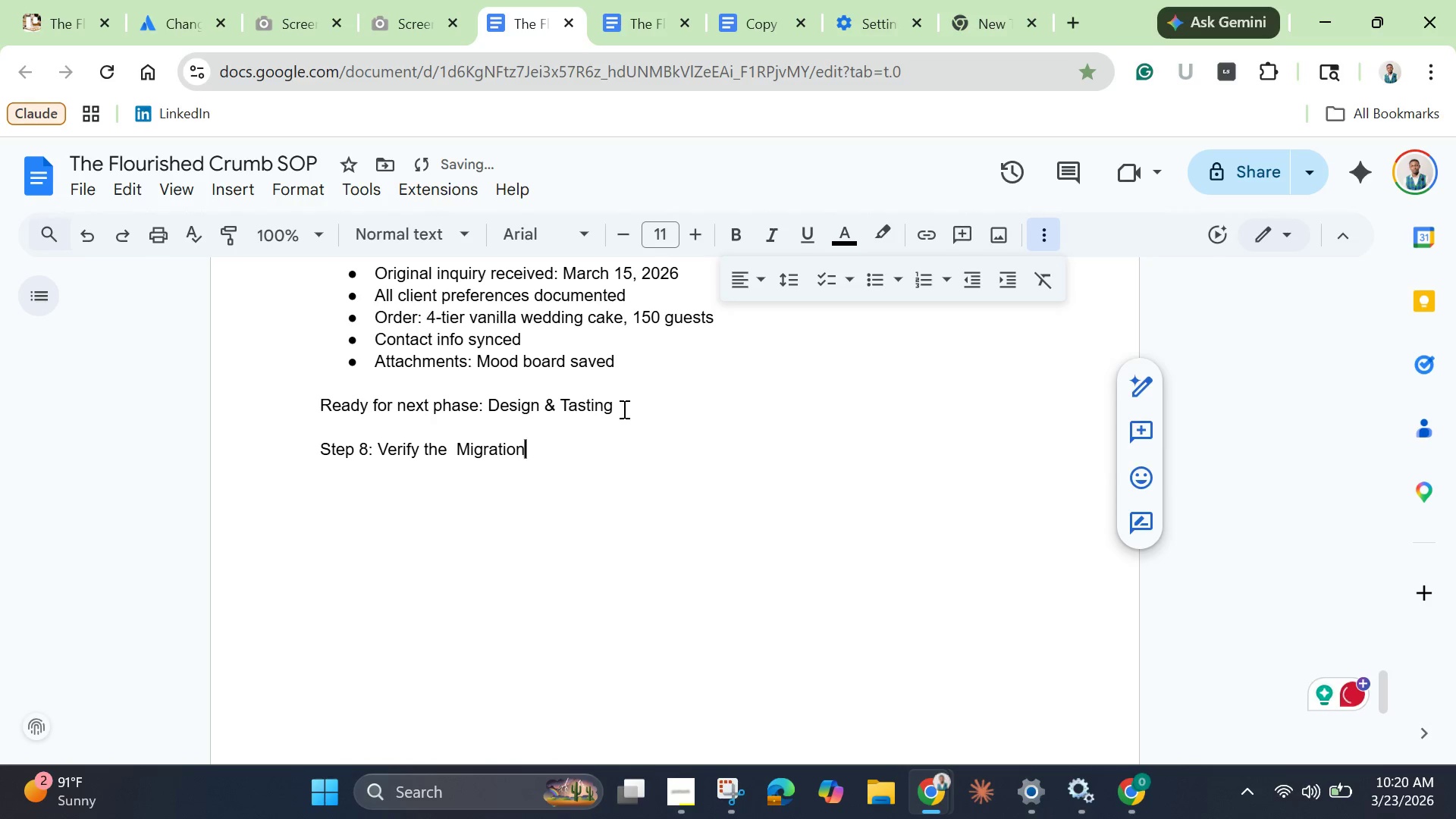 
 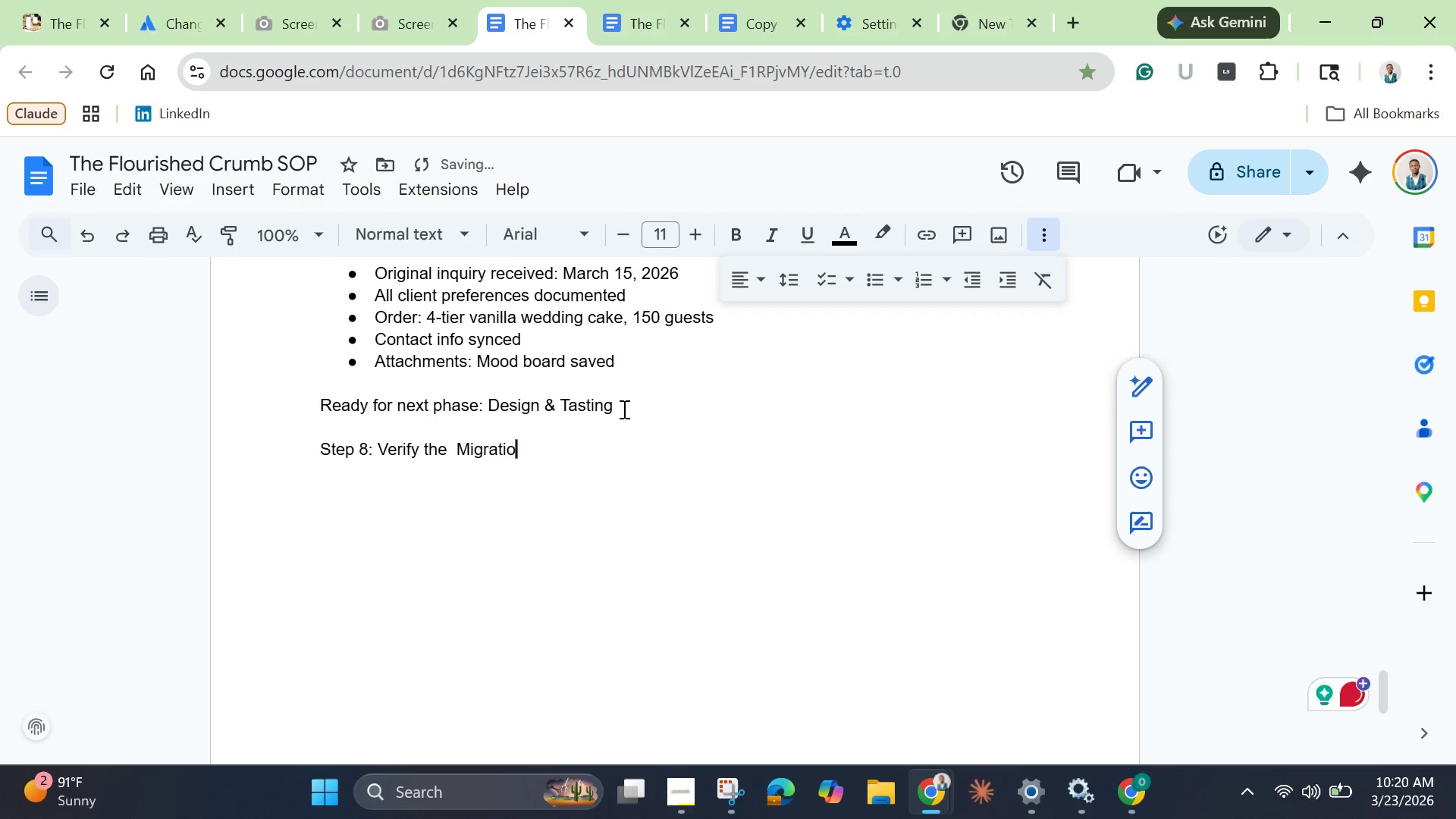 
key(Enter)
 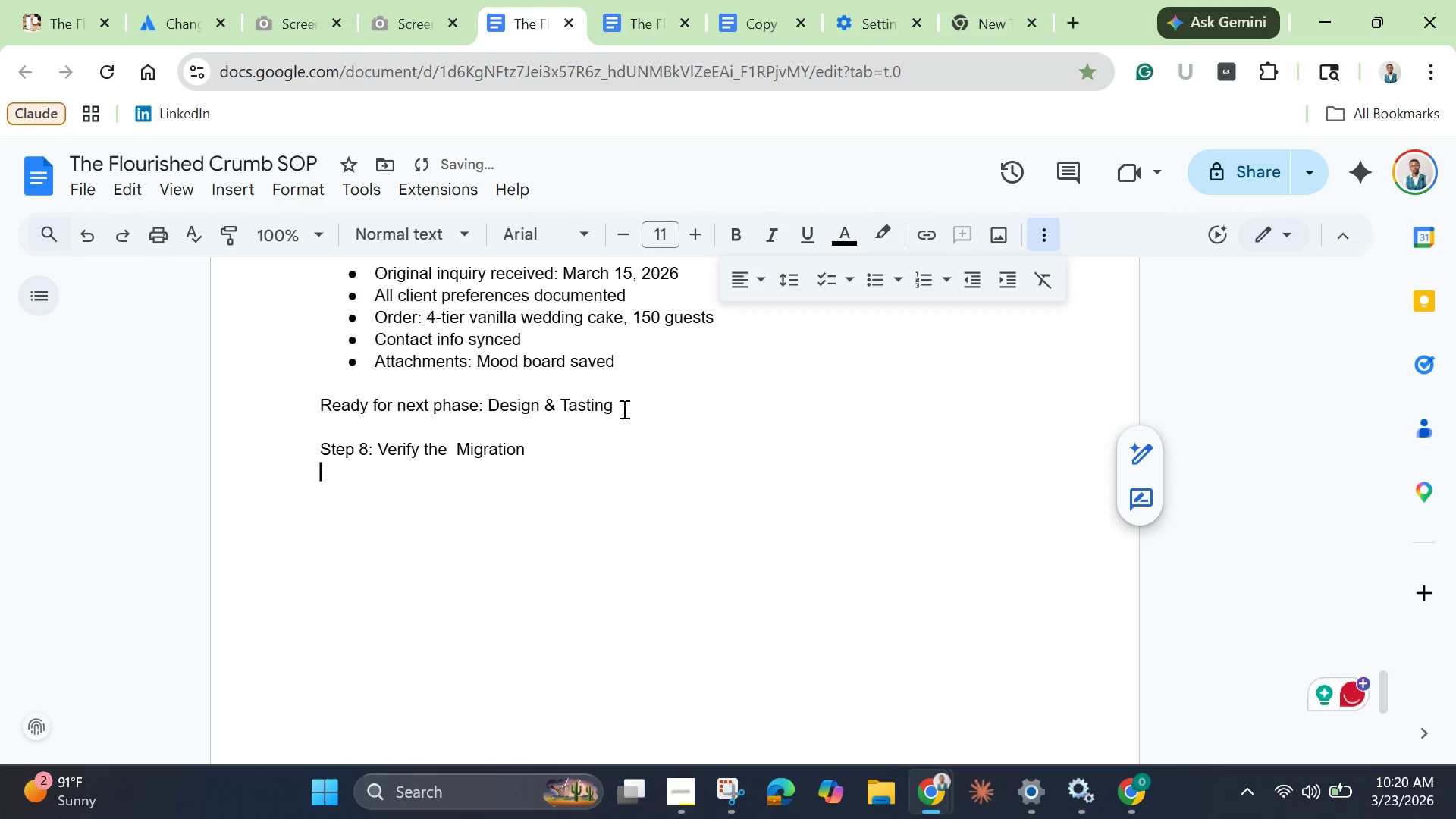 
type(Before closing the card, verifu)
key(Backspace)
type(y)
 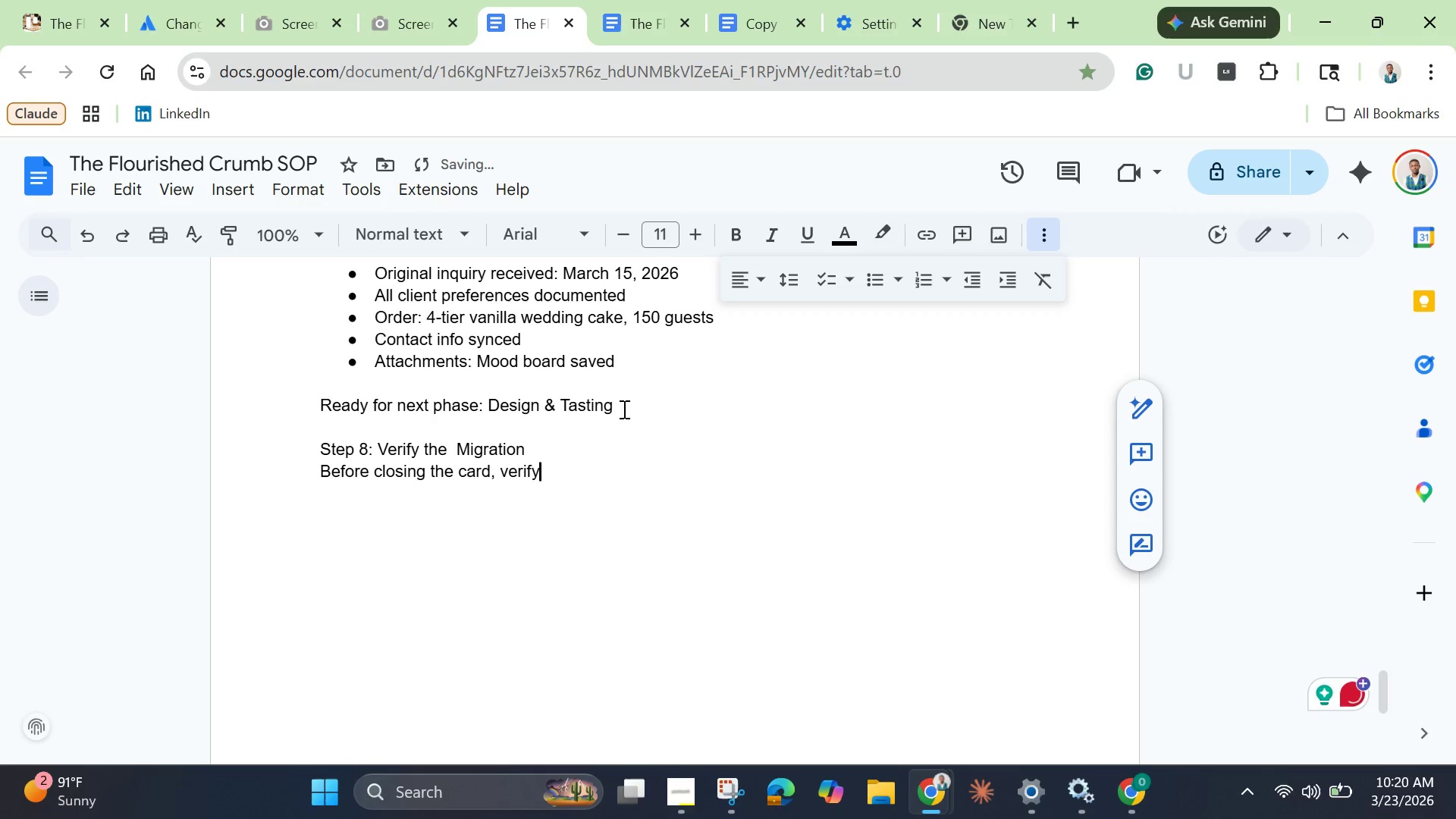 
key(Enter)
 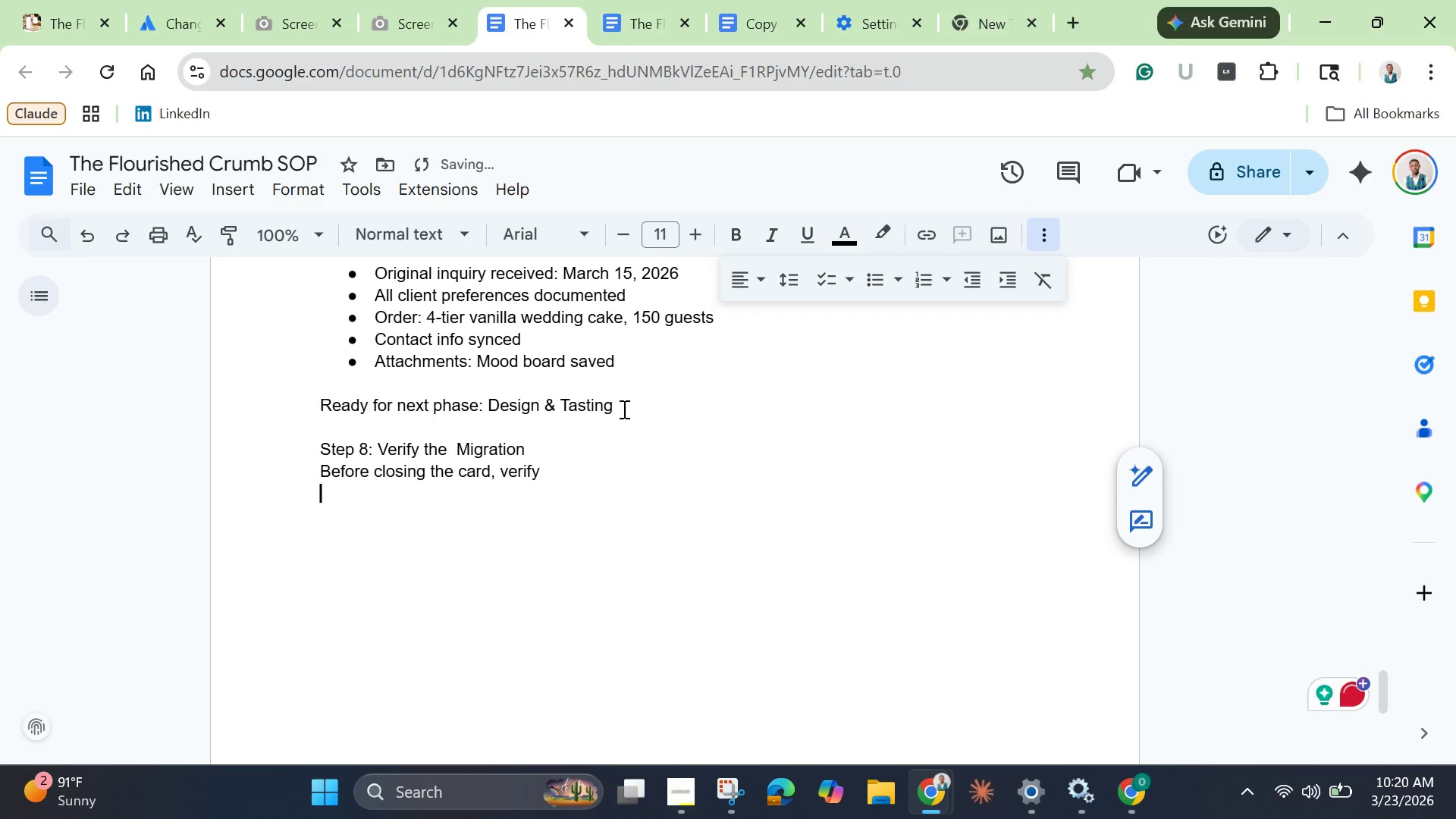 
key(Enter)
 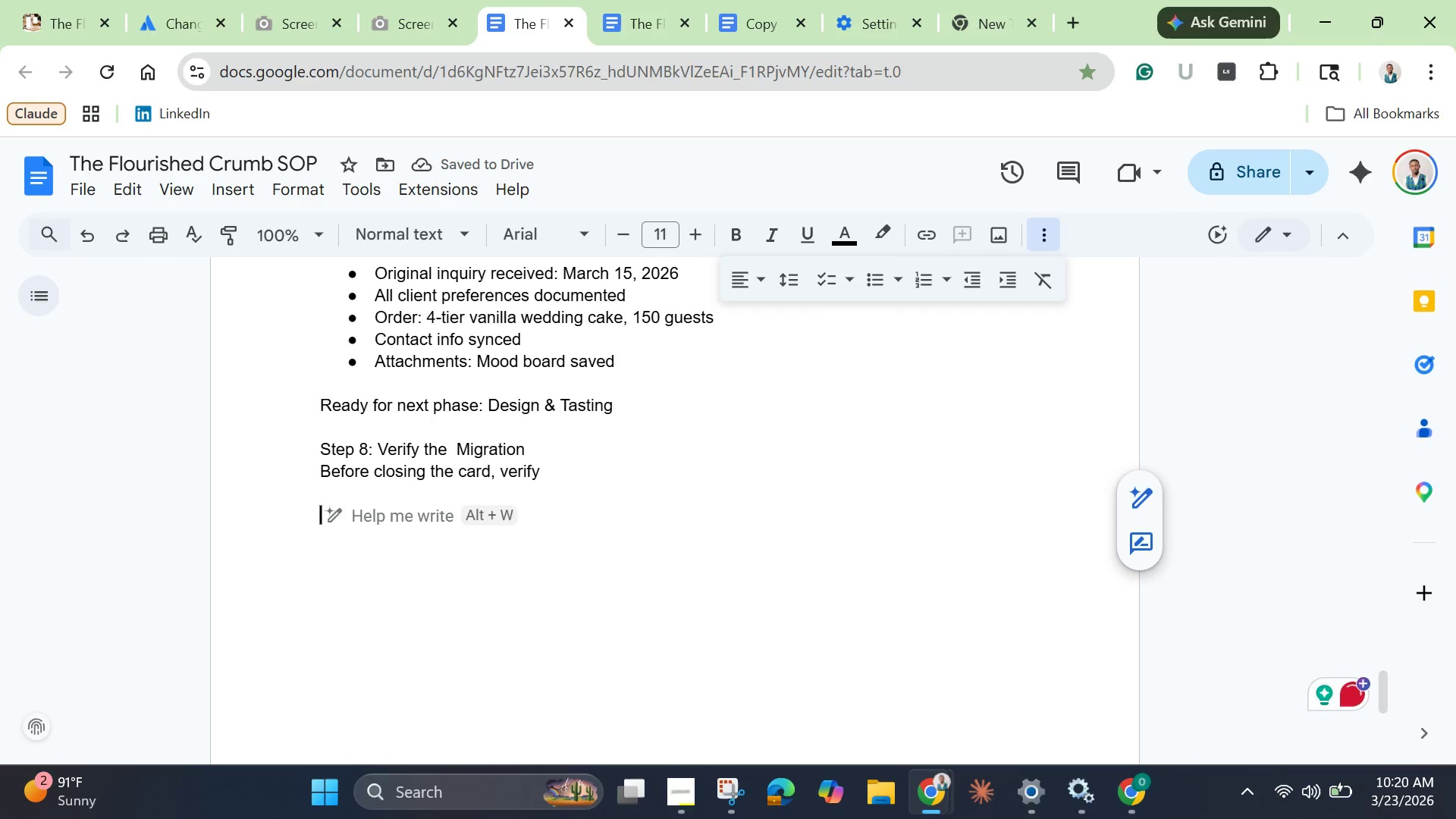 
type(Client name in title)
 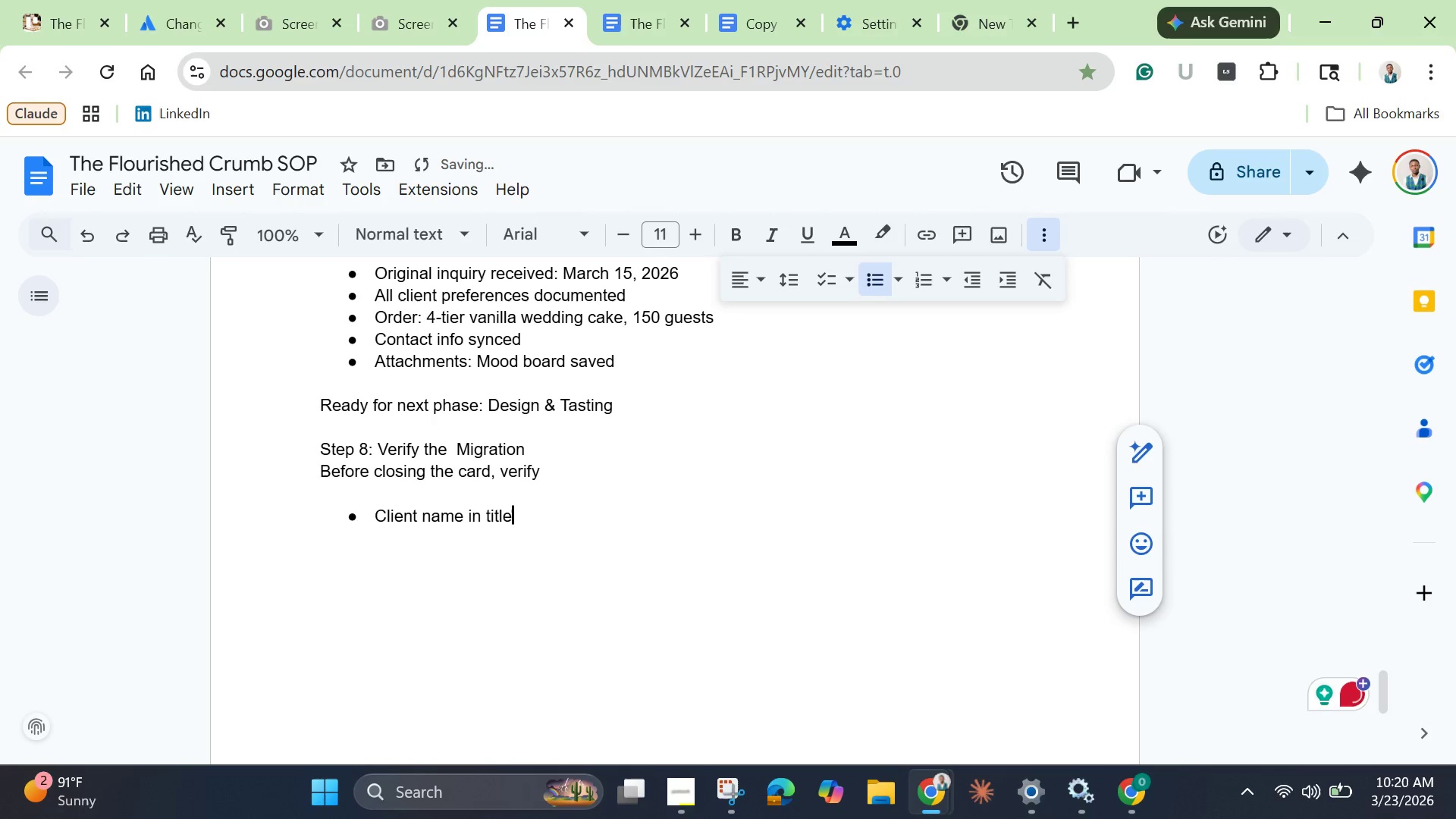 
key(Enter)
 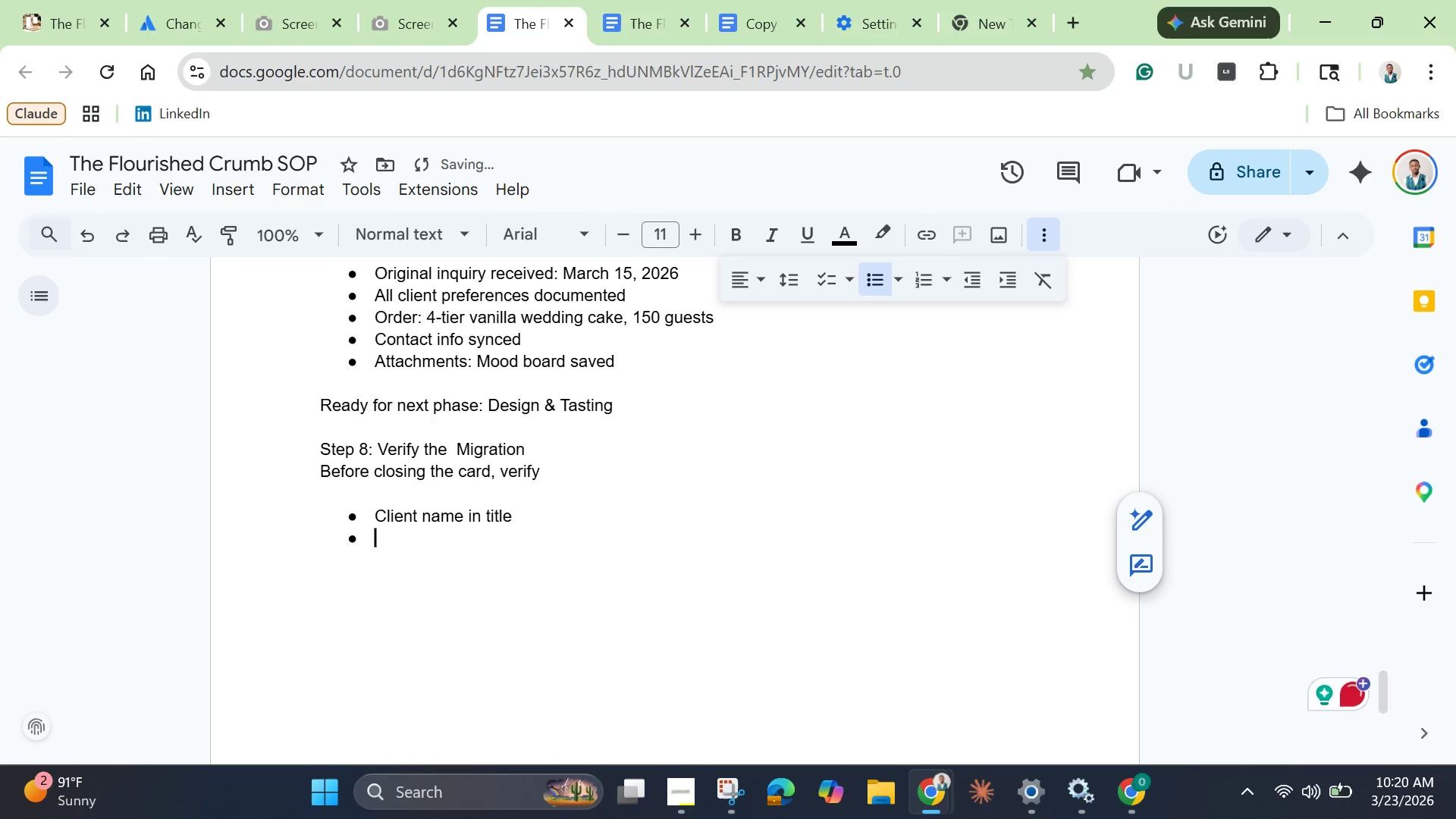 
type(Desct)
key(Backspace)
type(ription fillied in)
 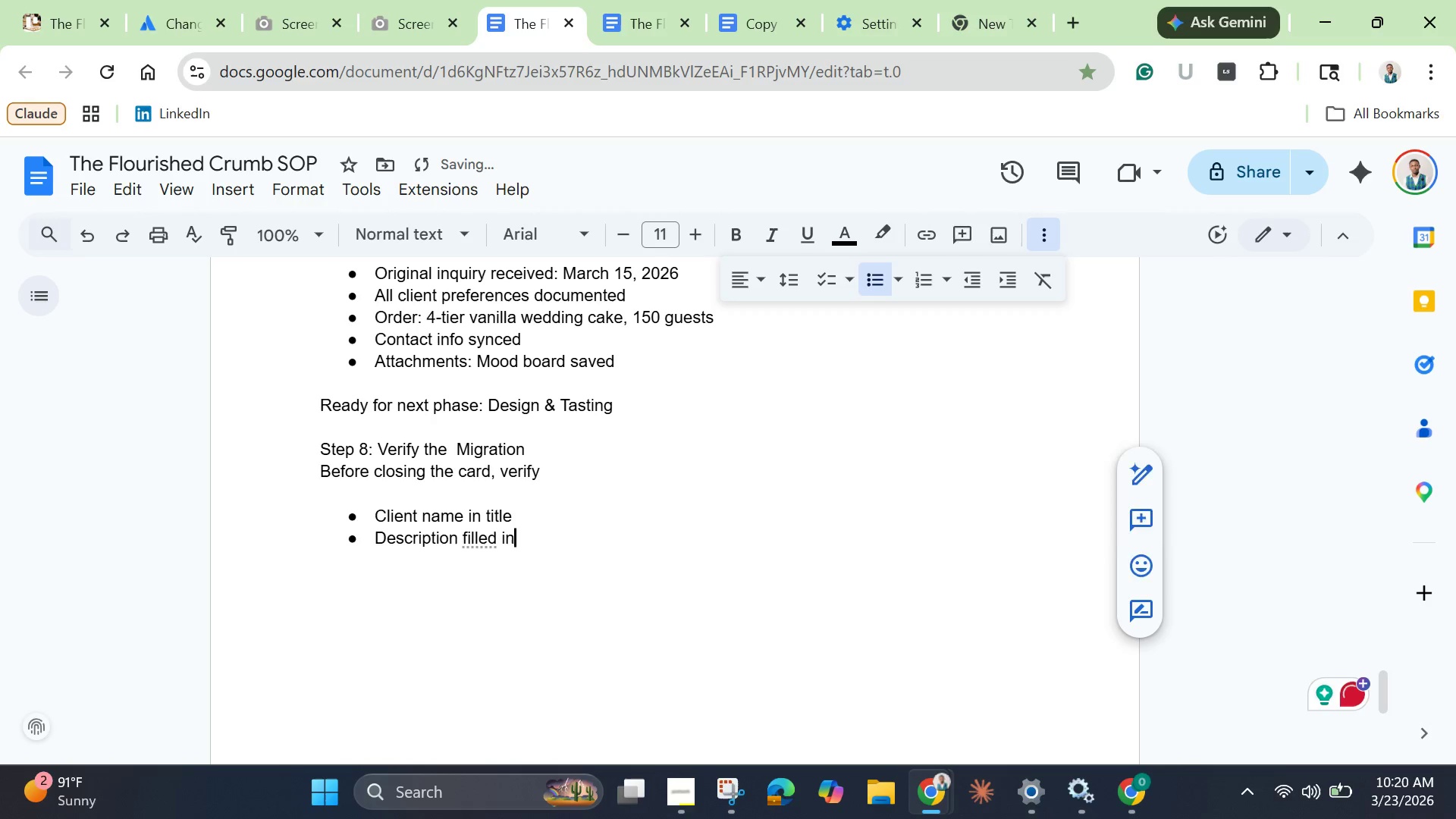 
key(Enter)
 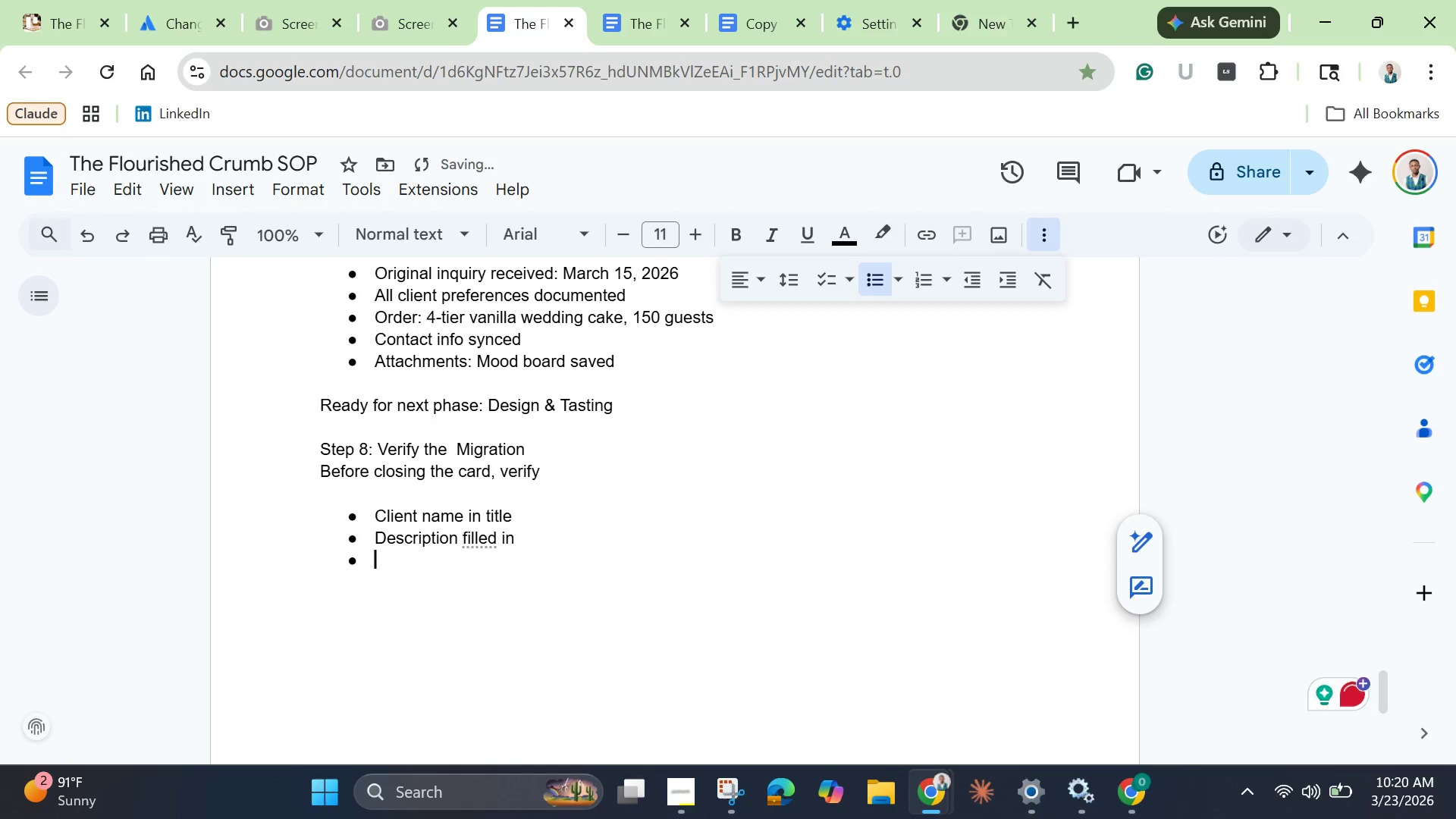 
type(Event date custom field completed)
 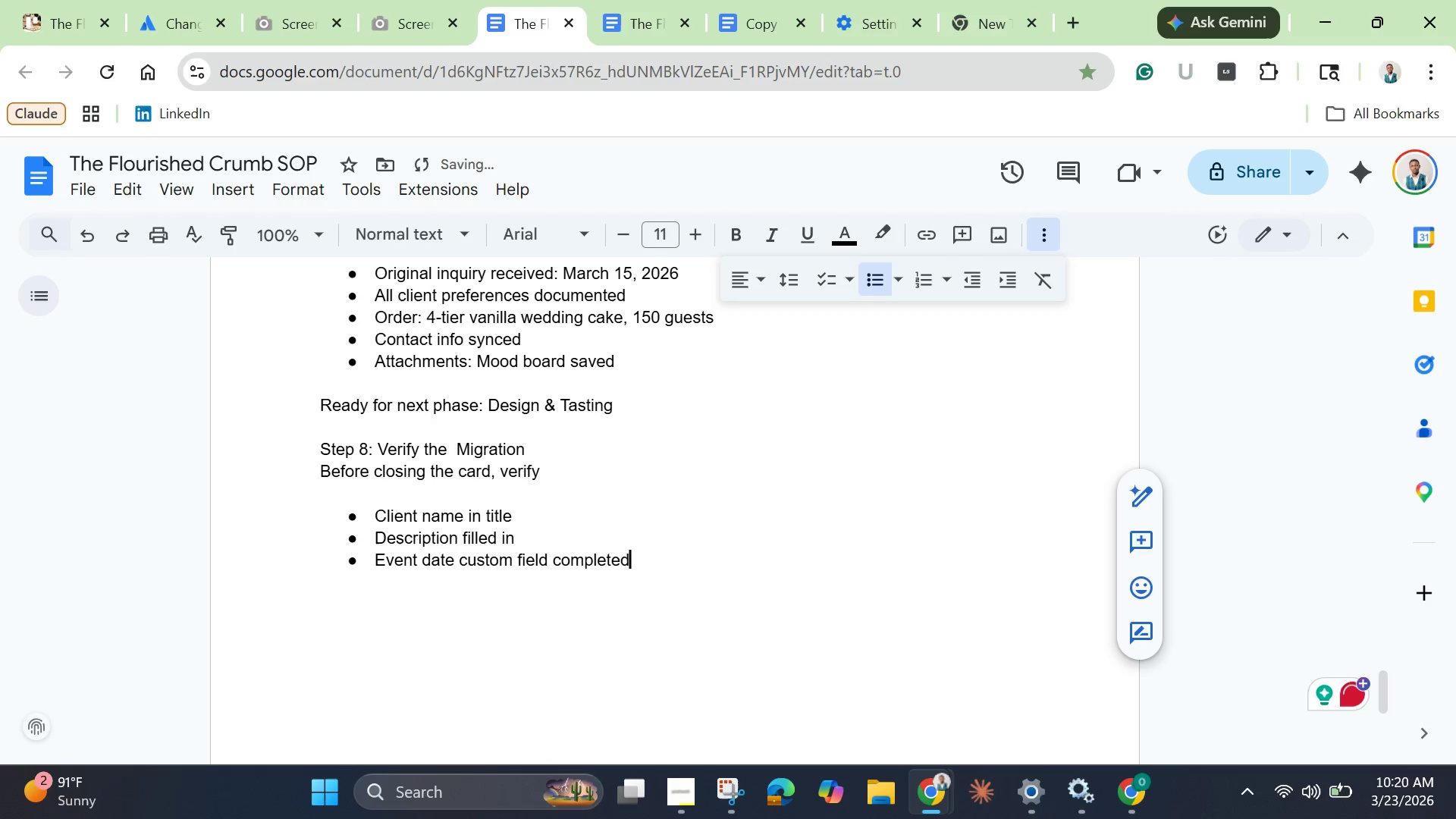 
key(Enter)
 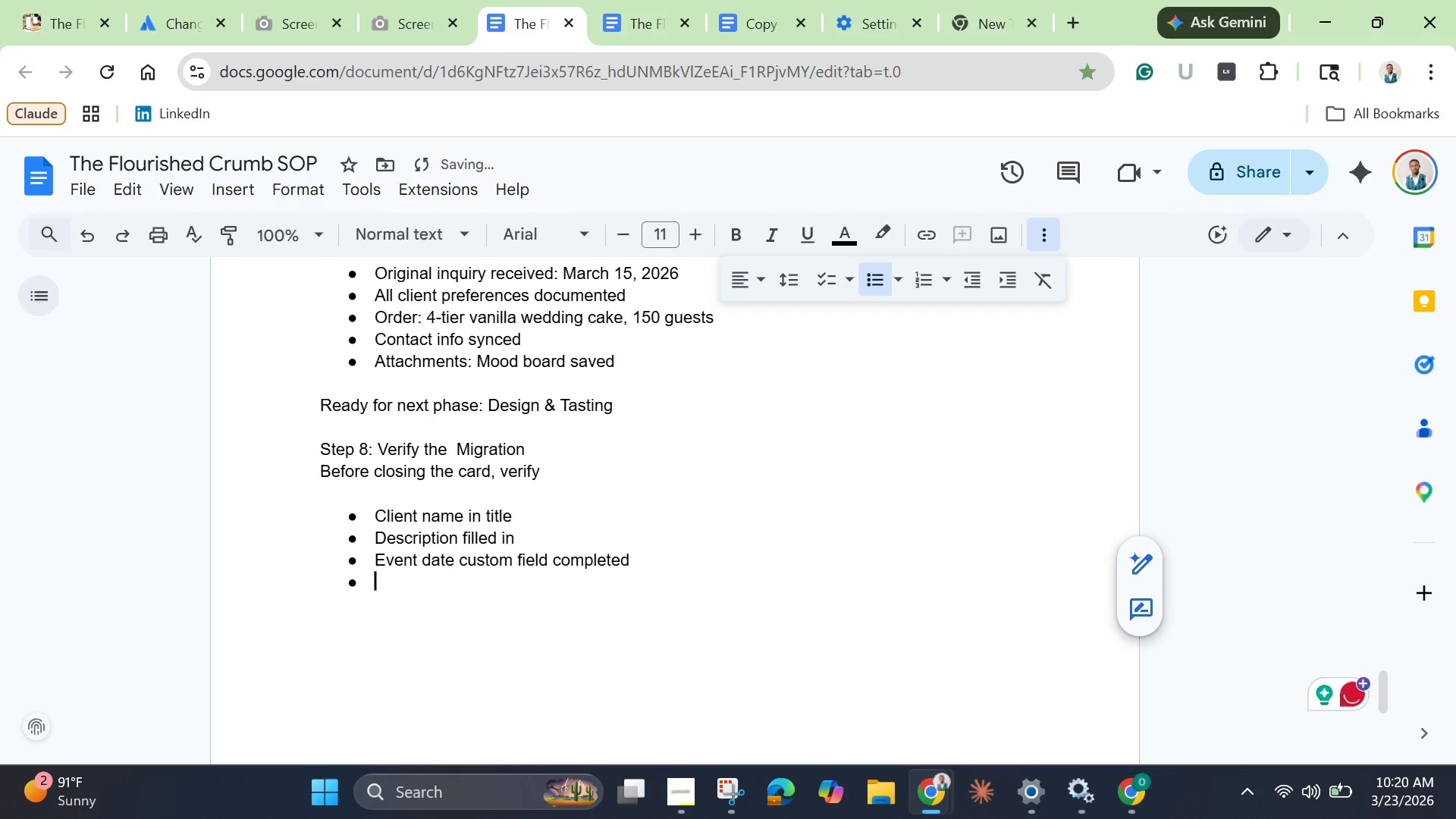 
type(Dietary restricy)
key(Backspace)
type(tions custom filed )
key(Backspace)
key(Backspace)
key(Backspace)
key(Backspace)
type(eld completed)
 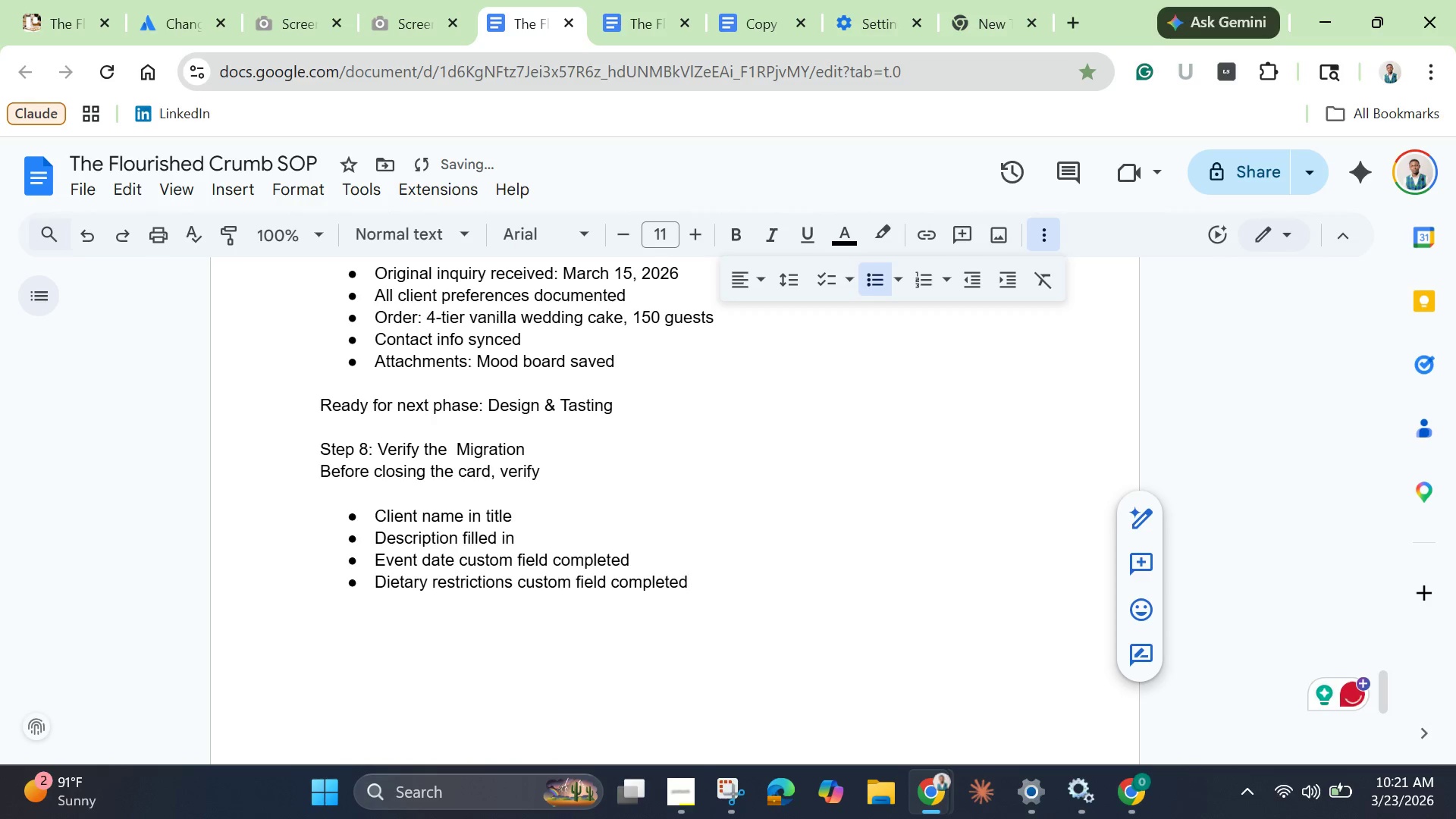 
key(Enter)
 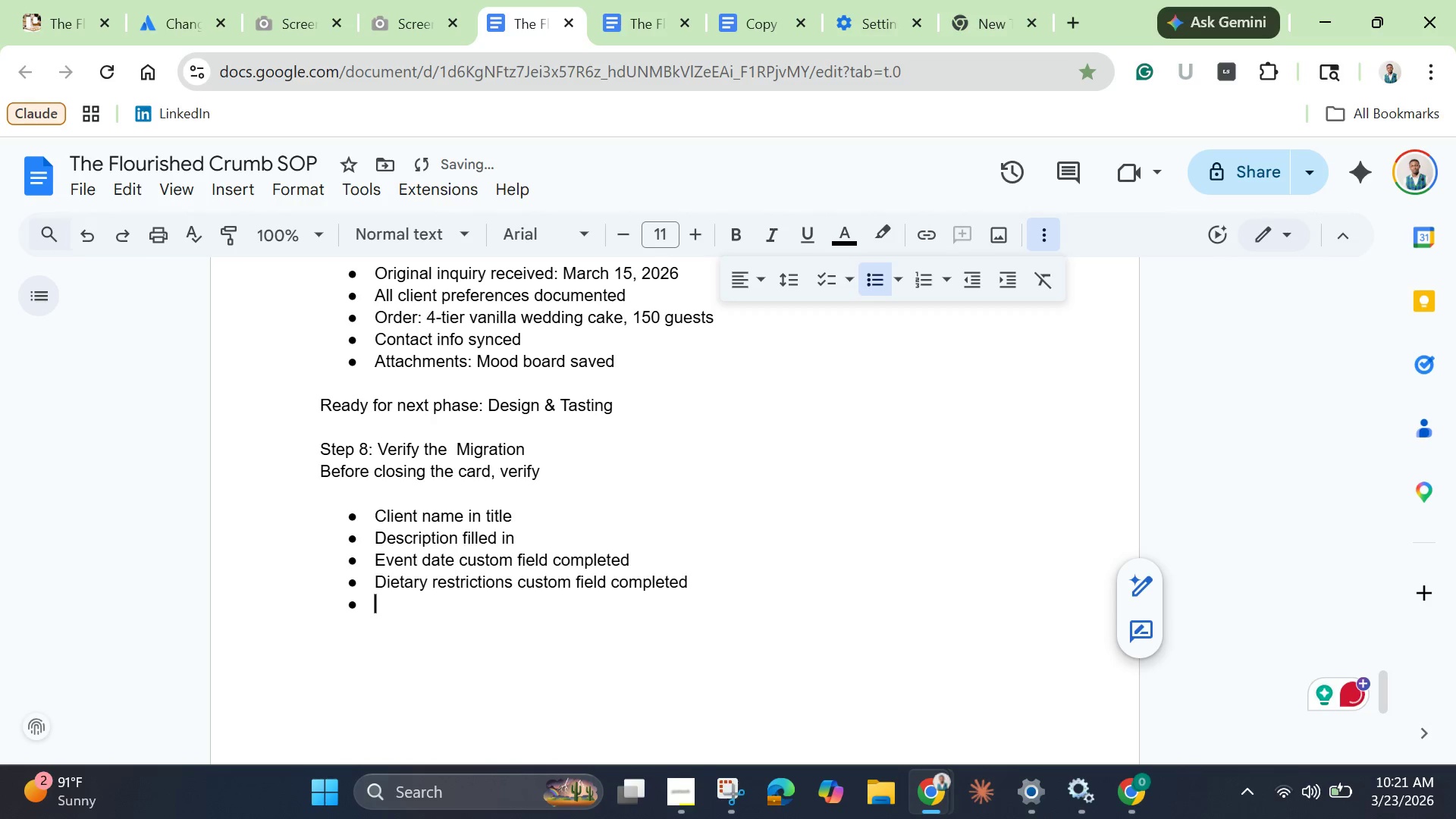 
type(Appropriate label applied)
 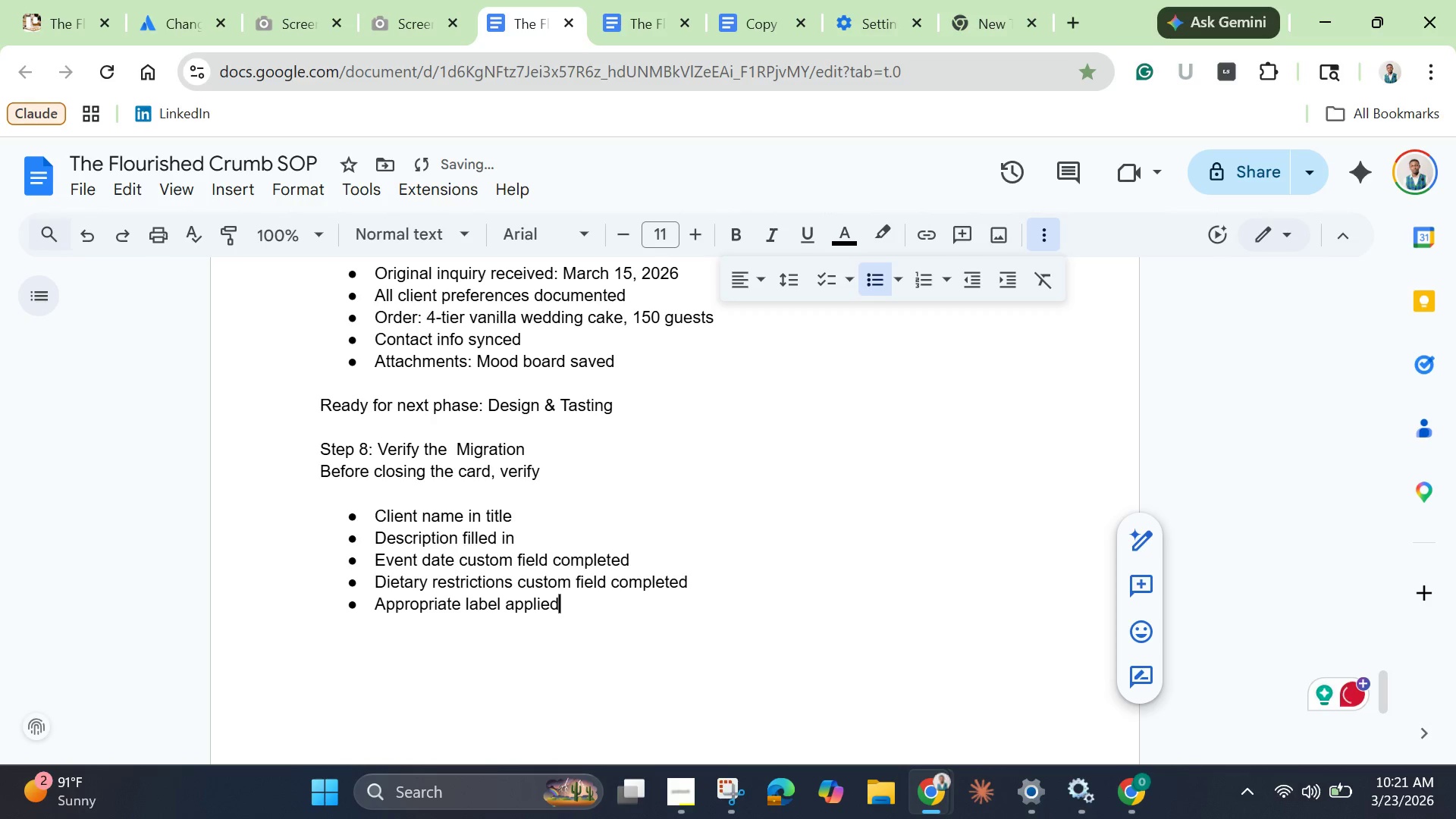 
key(Enter)
 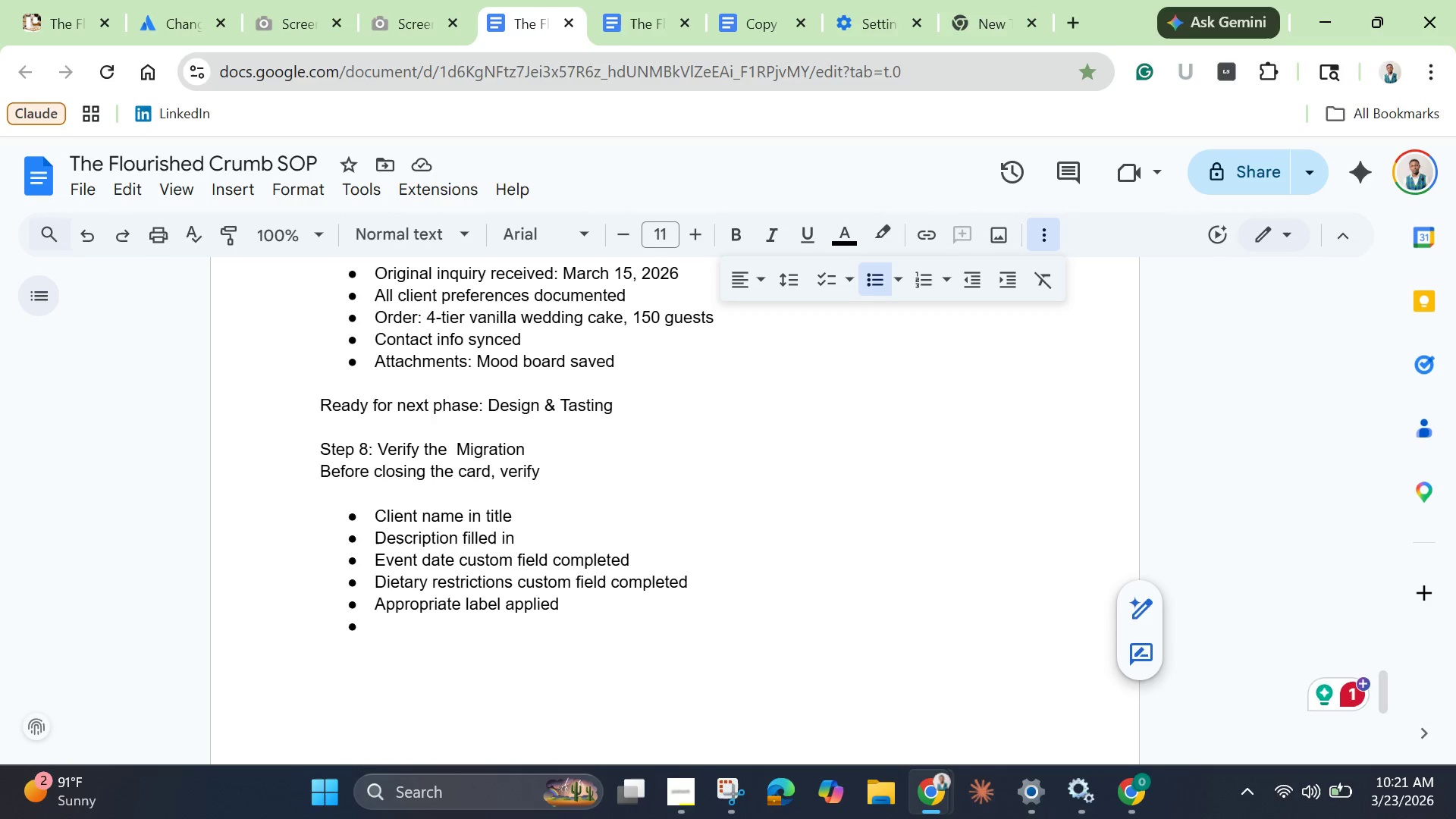 
wait(17.59)
 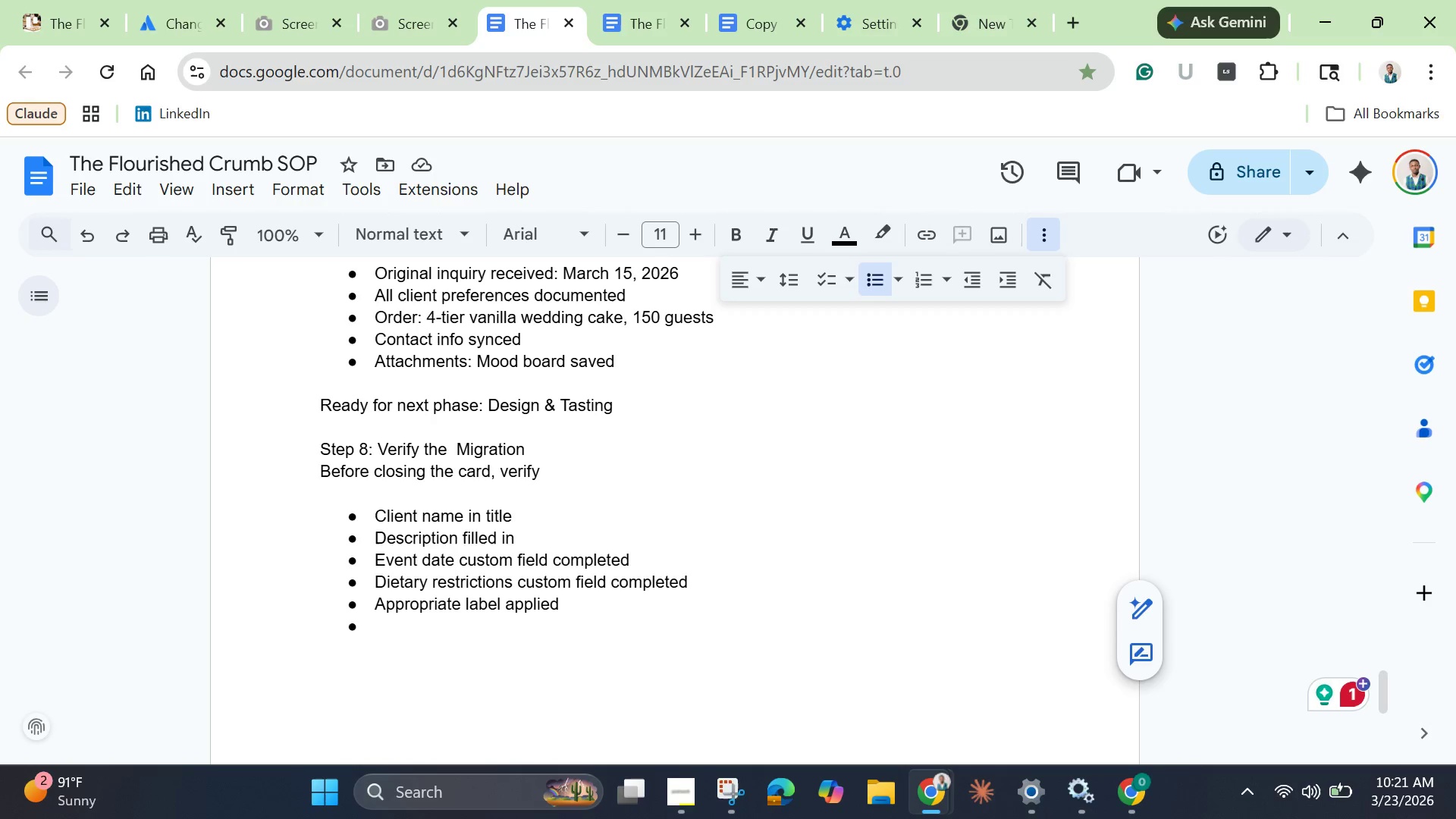 
type(Migration comment posted)
 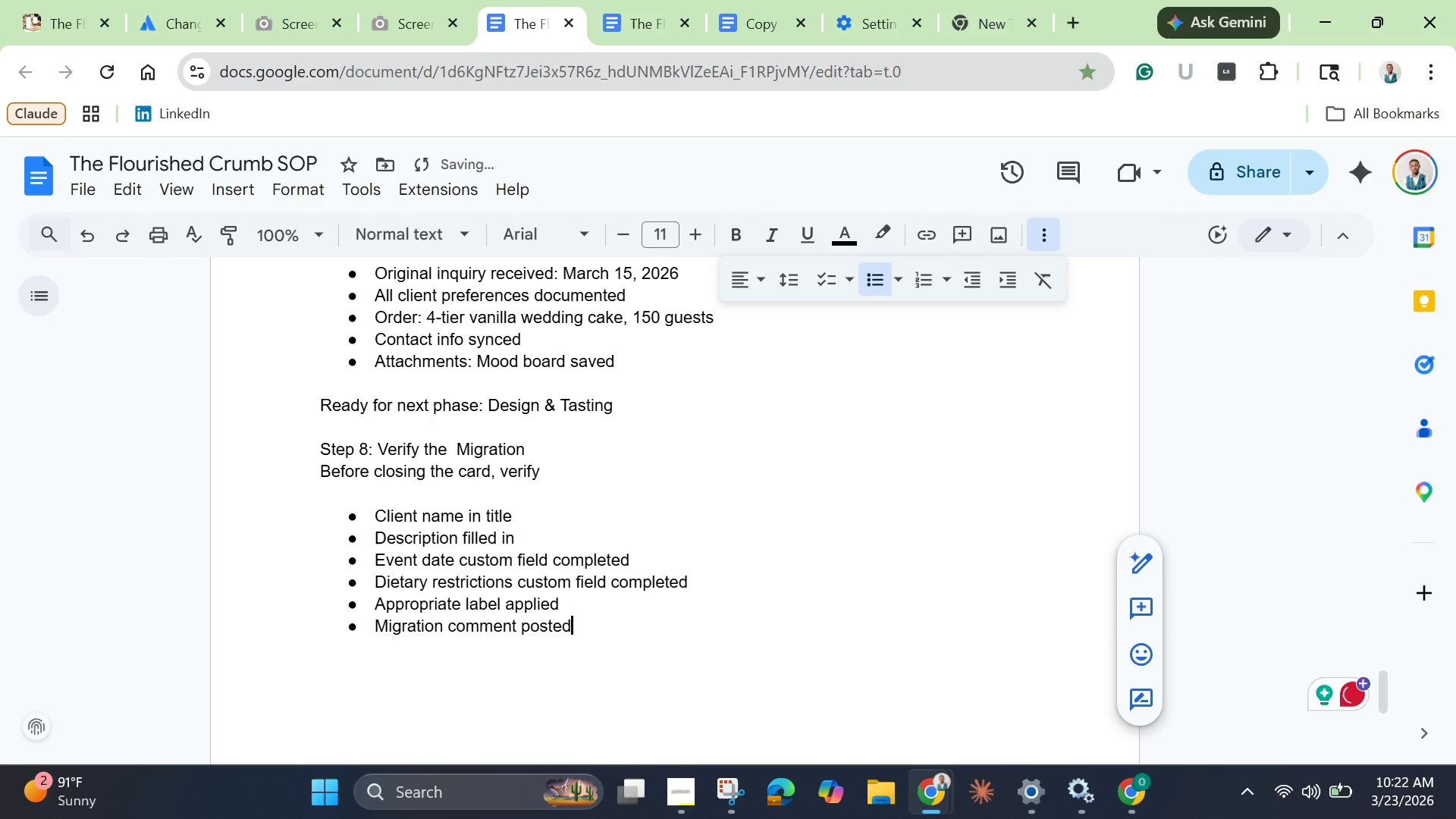 
key(Enter)
 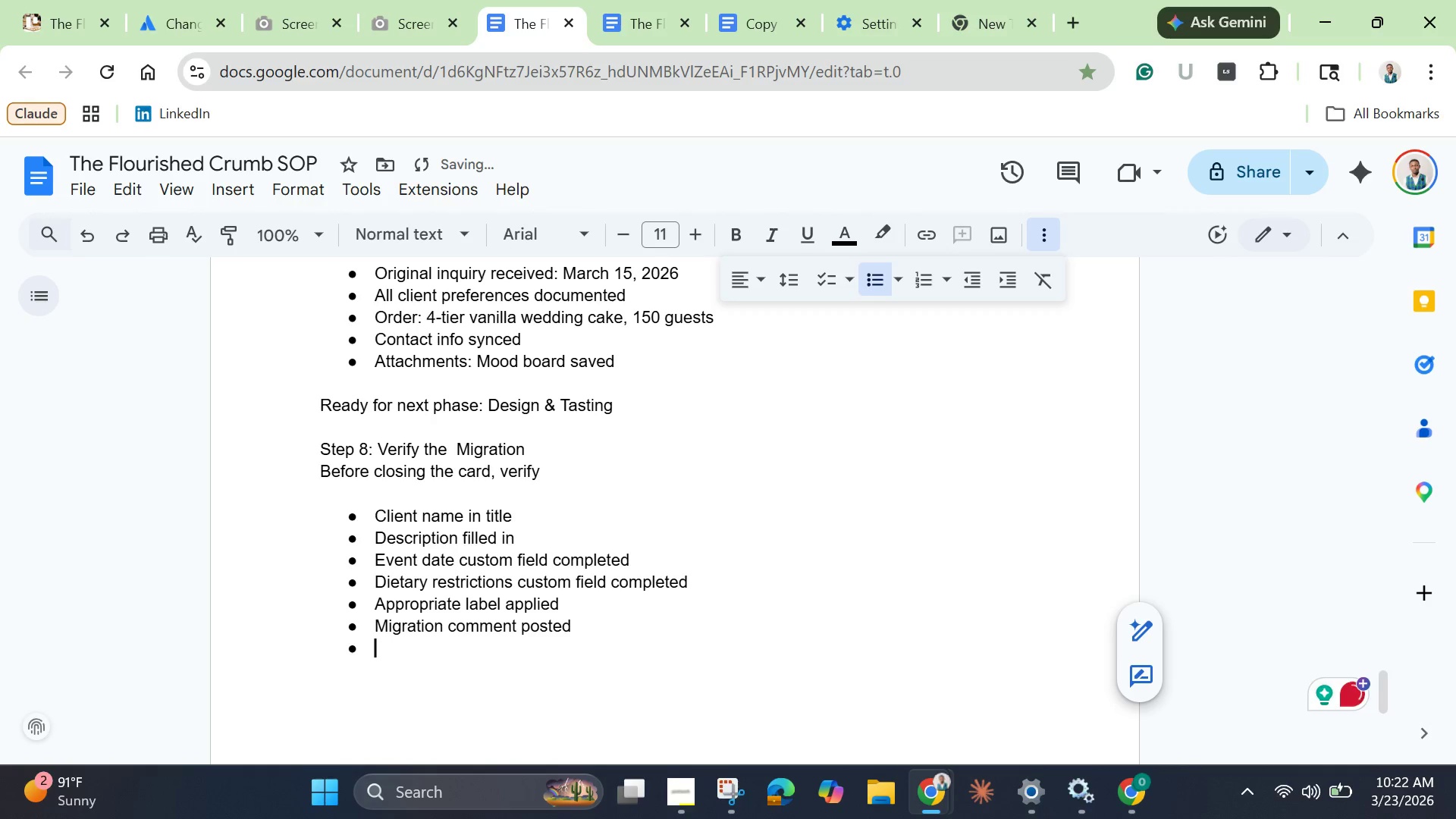 
key(Backspace)
 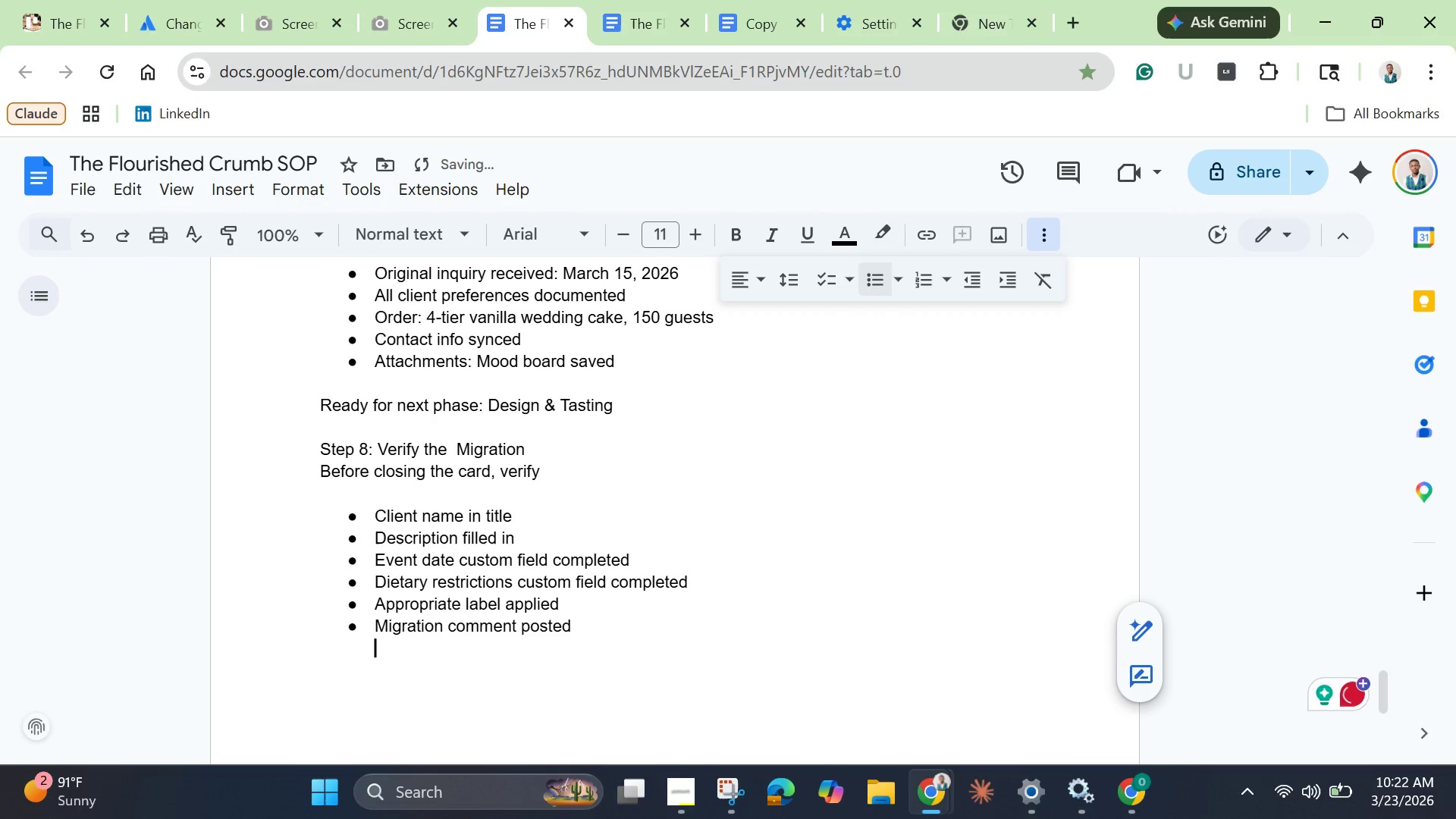 
key(Backspace)
 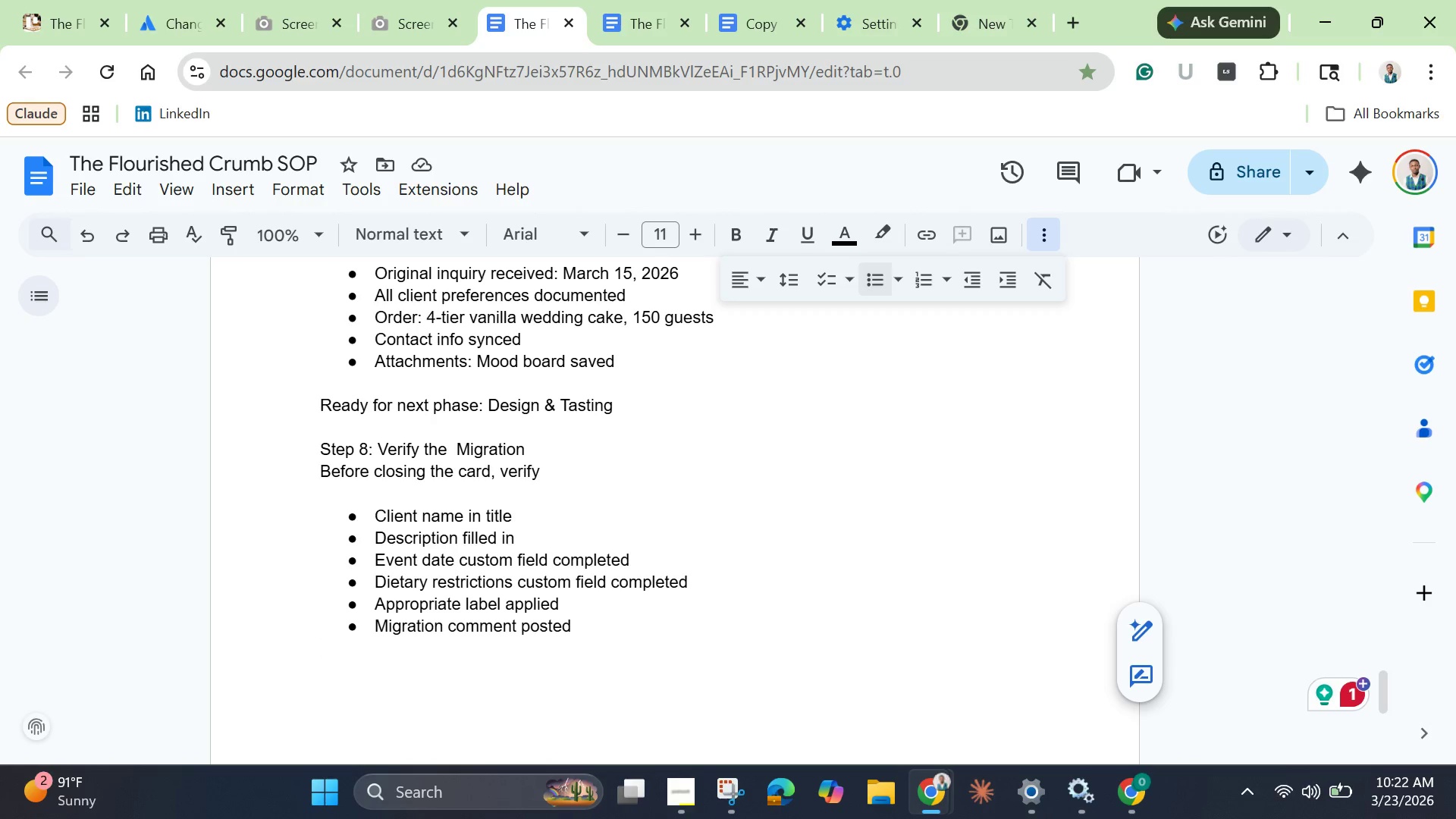 
wait(11.55)
 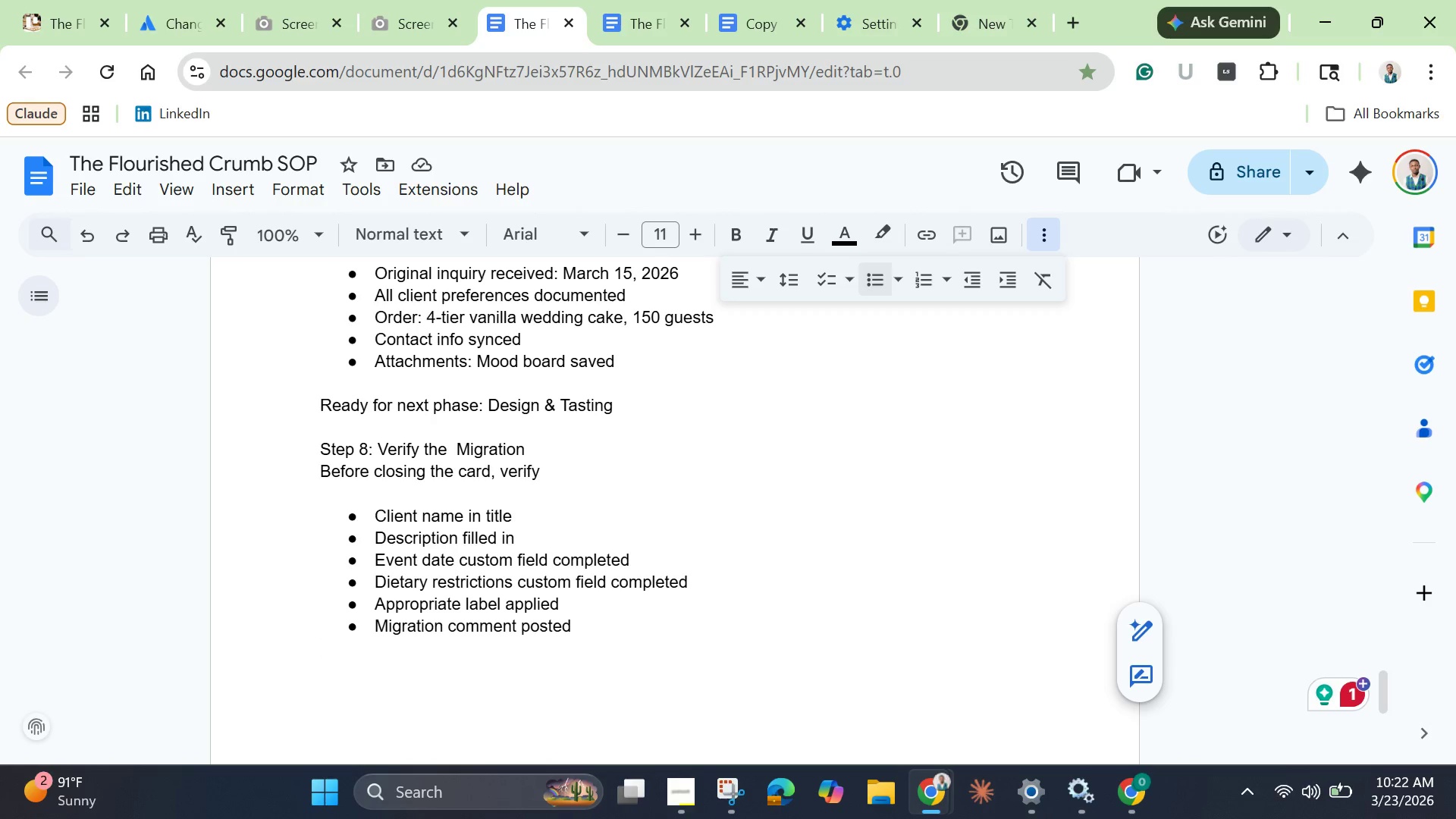 
scroll: coordinate [632, 319], scroll_direction: up, amount: 10.0
 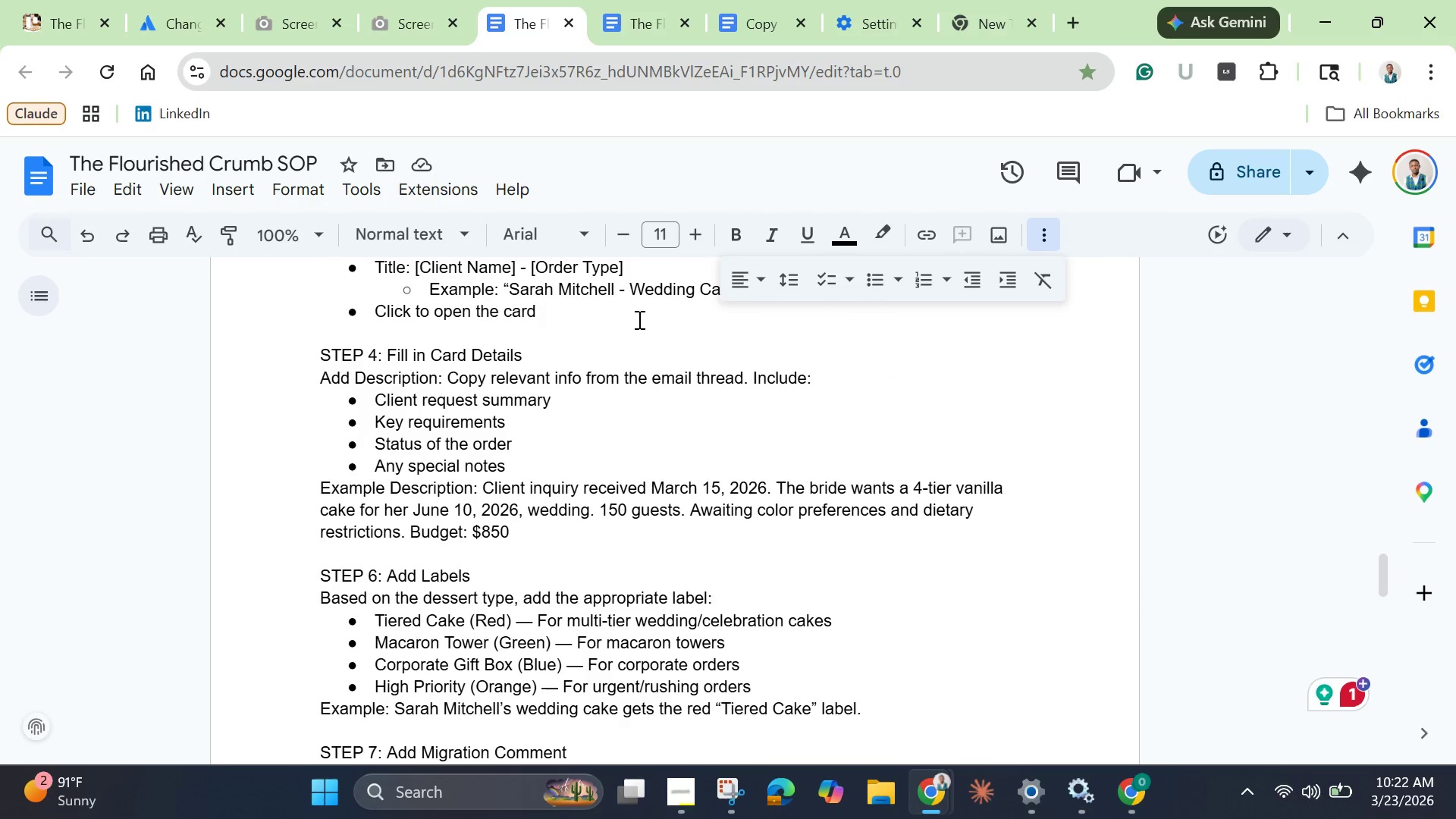 
scroll: coordinate [642, 375], scroll_direction: down, amount: 6.0
 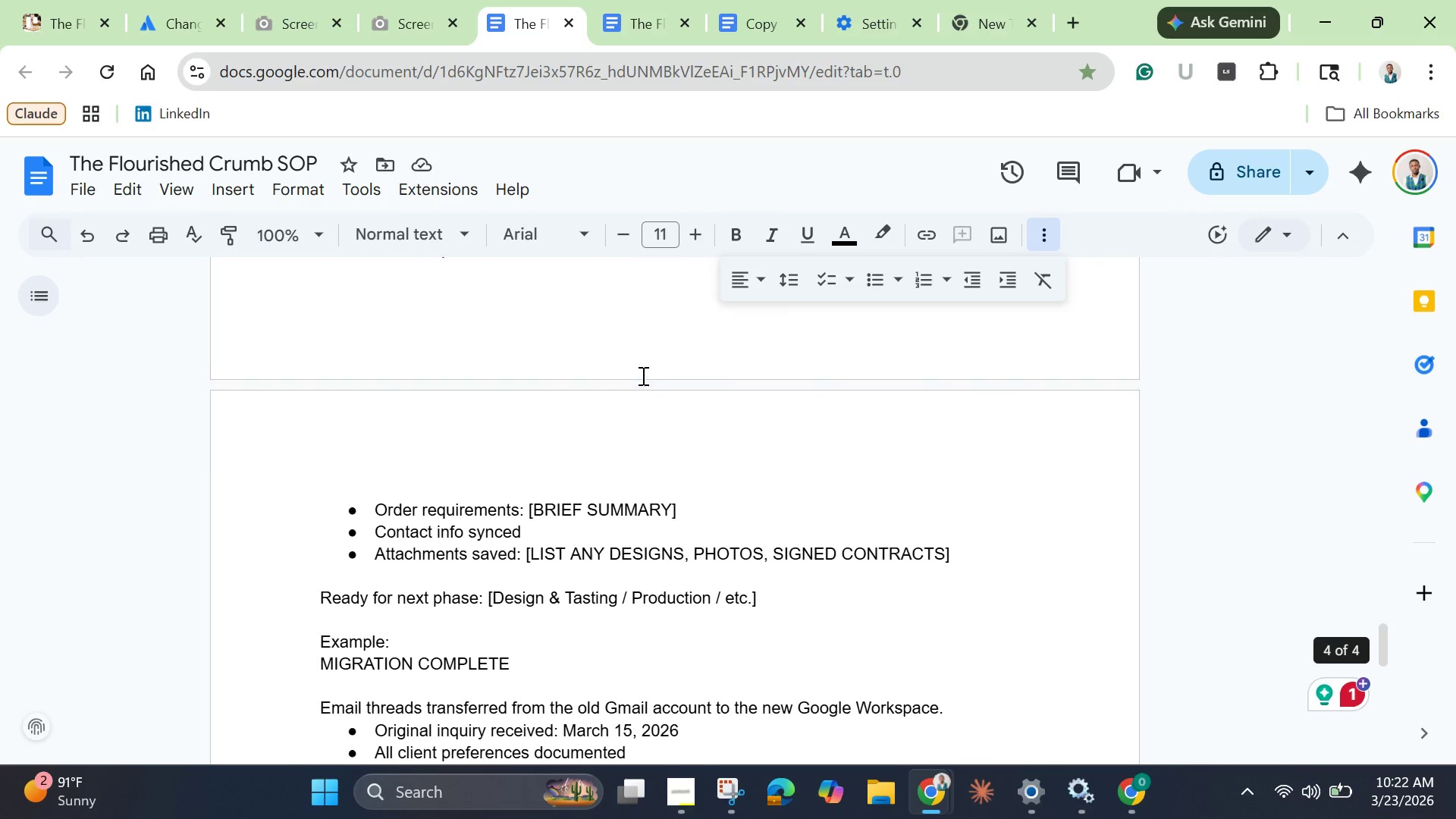 
scroll: coordinate [642, 375], scroll_direction: up, amount: 4.0
 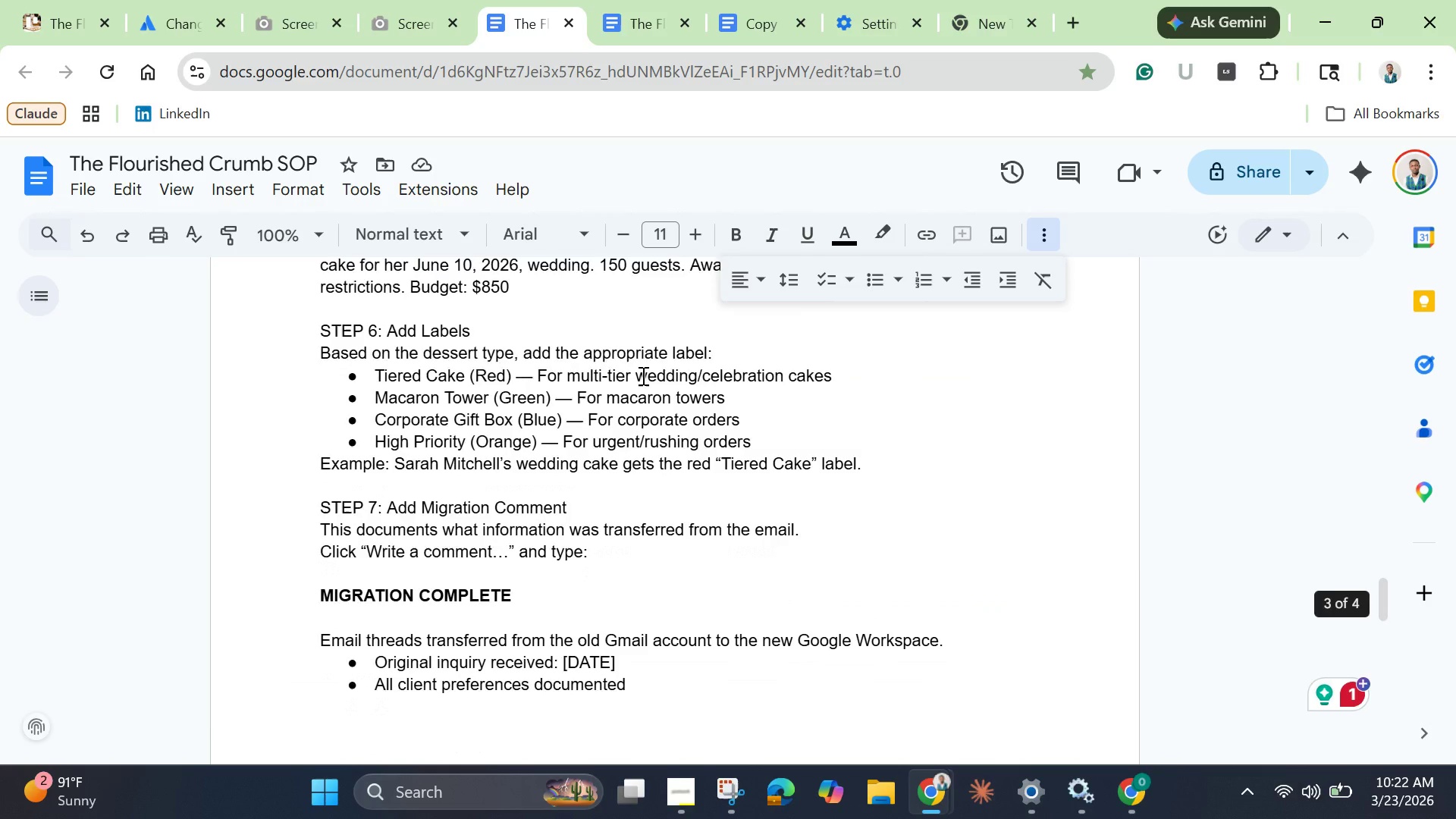 
scroll: coordinate [632, 421], scroll_direction: down, amount: 5.0
 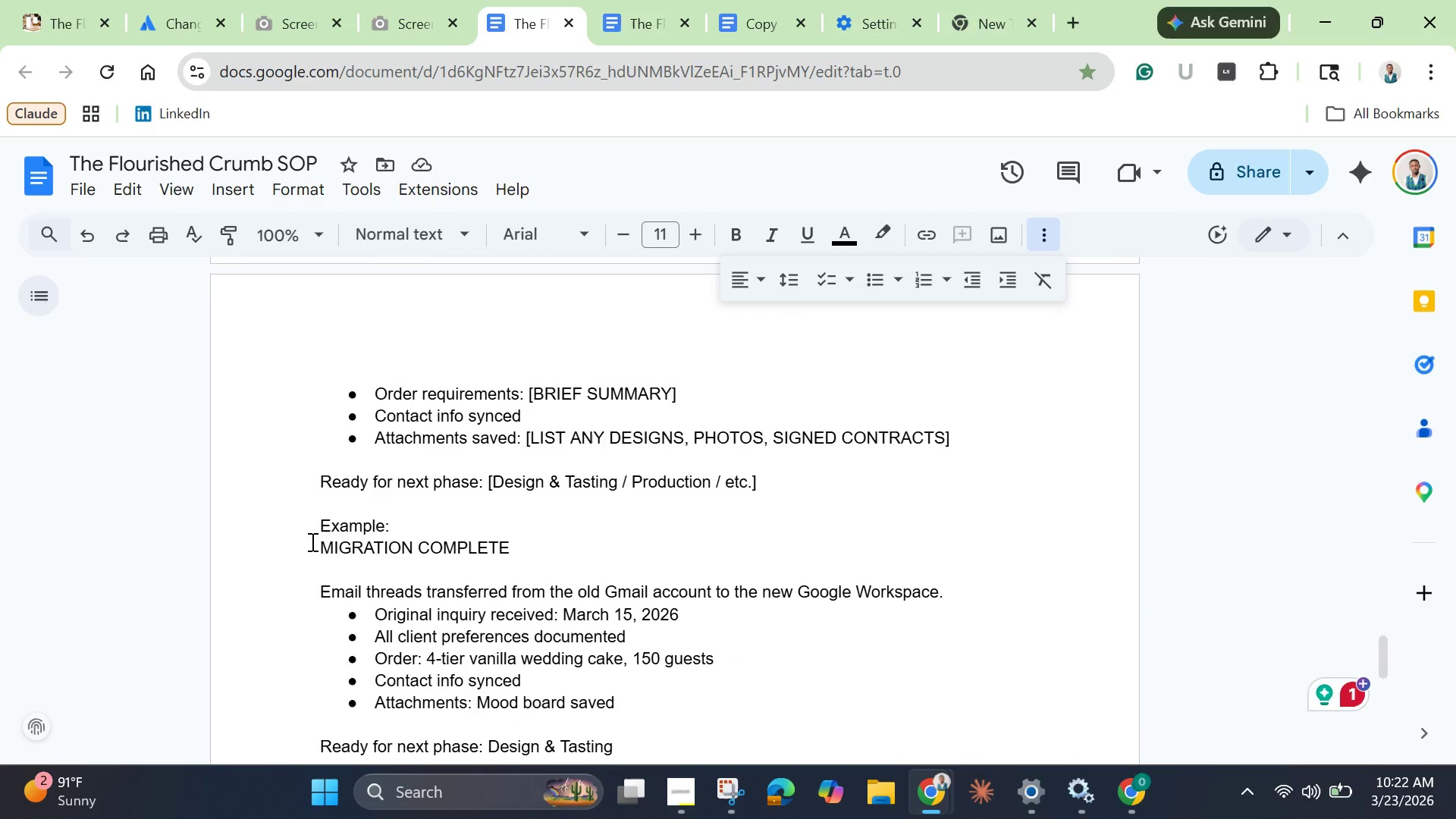 
left_click_drag(start_coordinate=[312, 541], to_coordinate=[504, 547])
 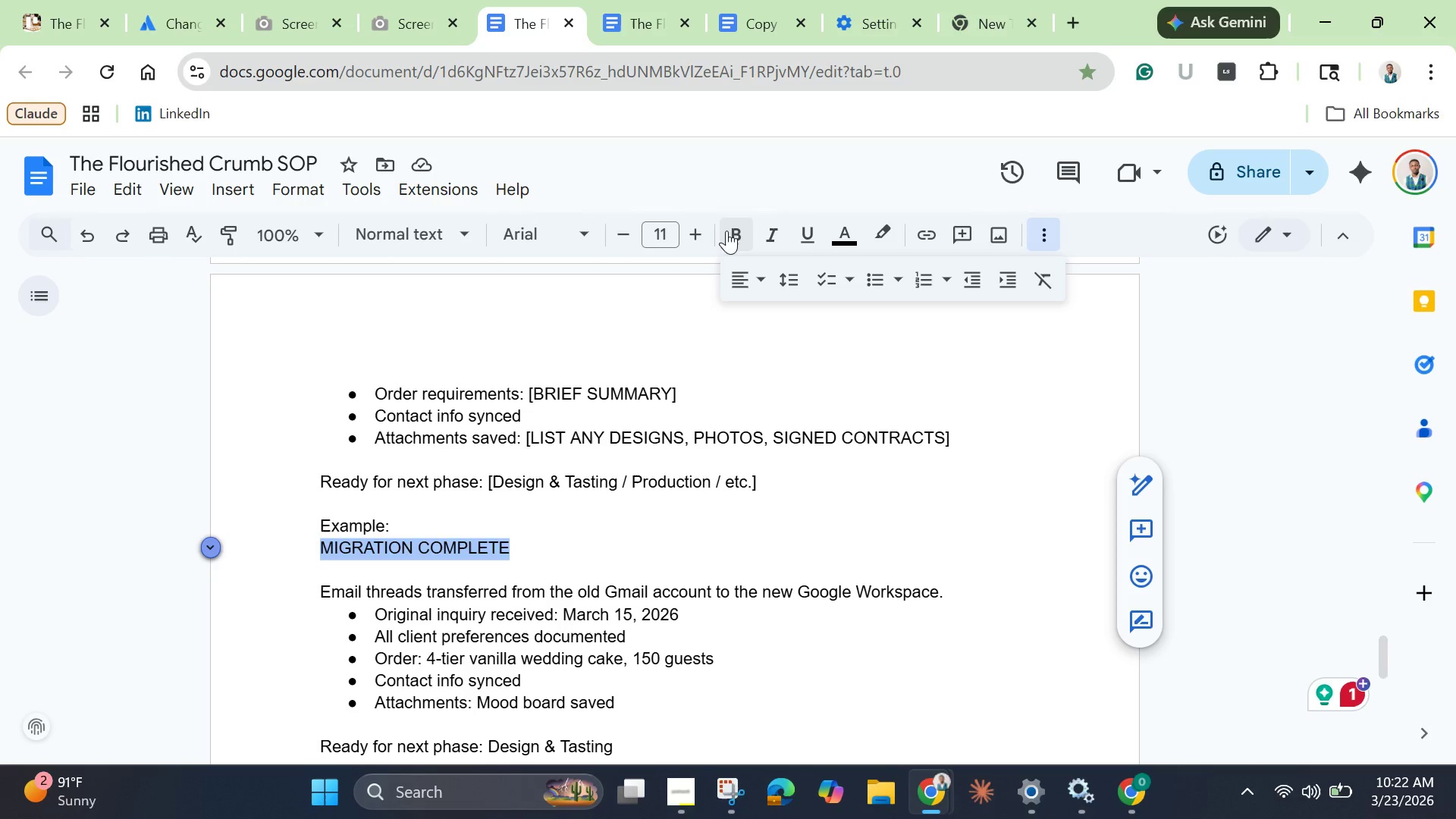 
left_click([728, 229])
 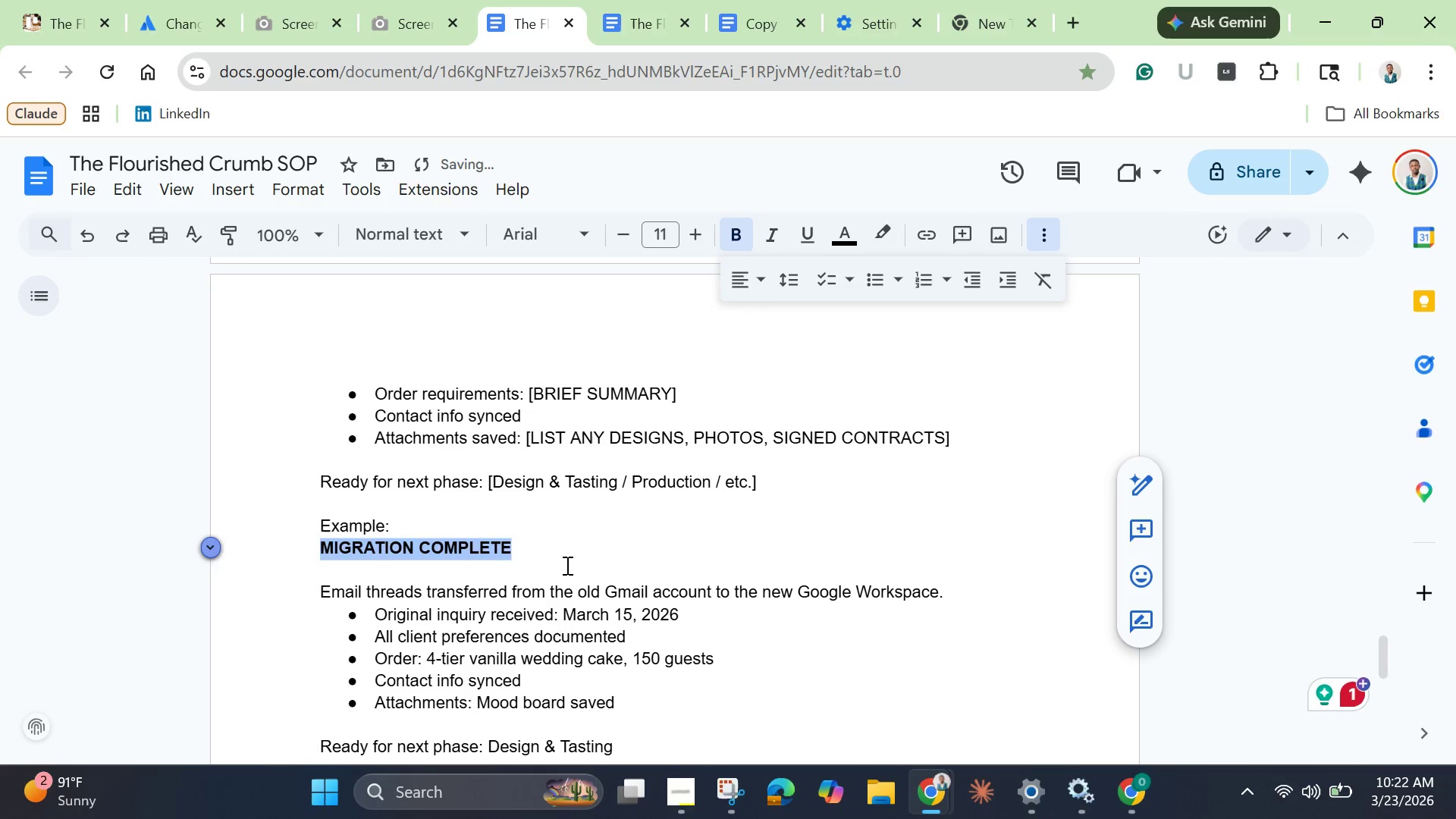 
left_click([577, 562])
 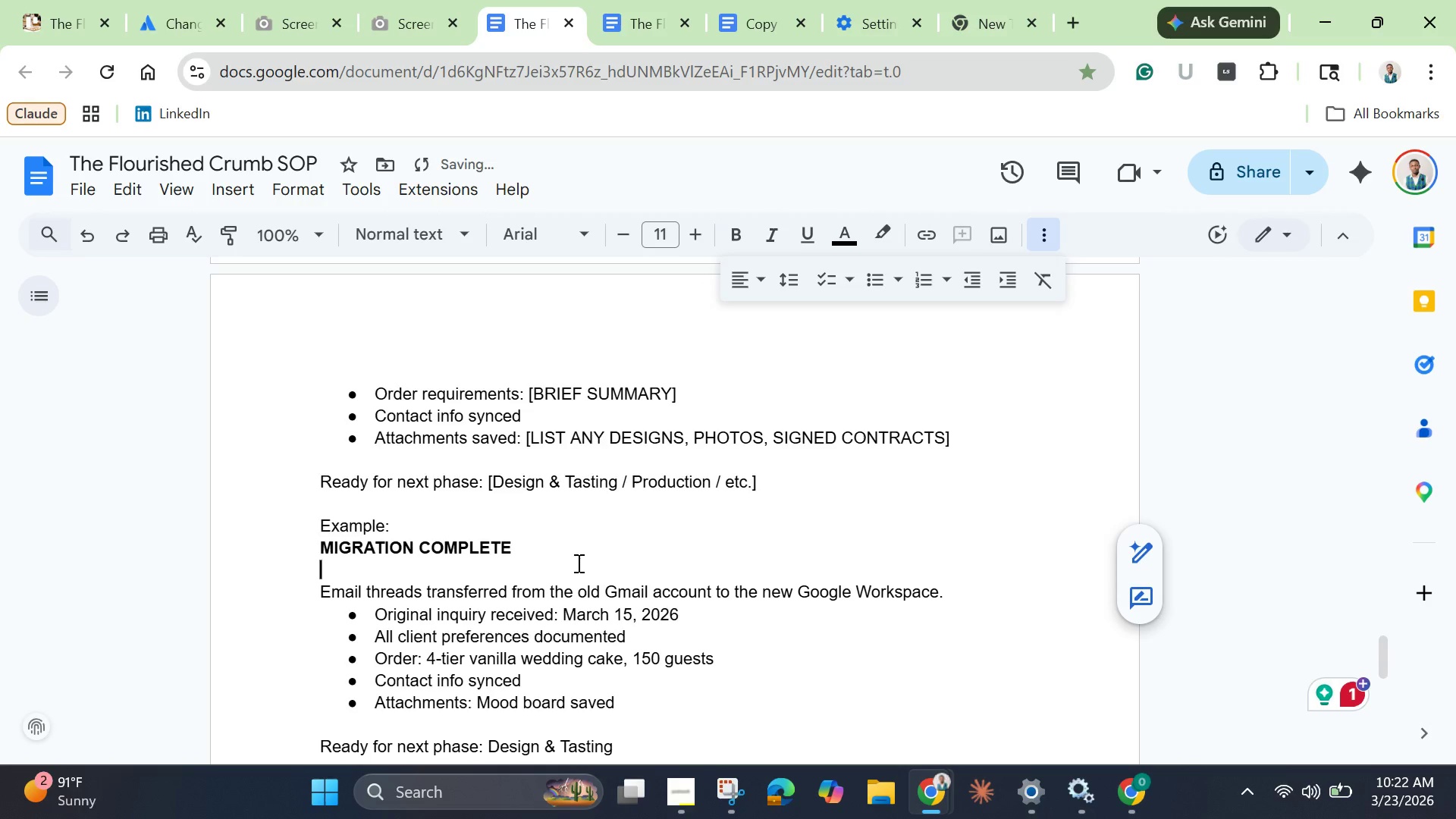 
scroll: coordinate [577, 563], scroll_direction: down, amount: 2.0
 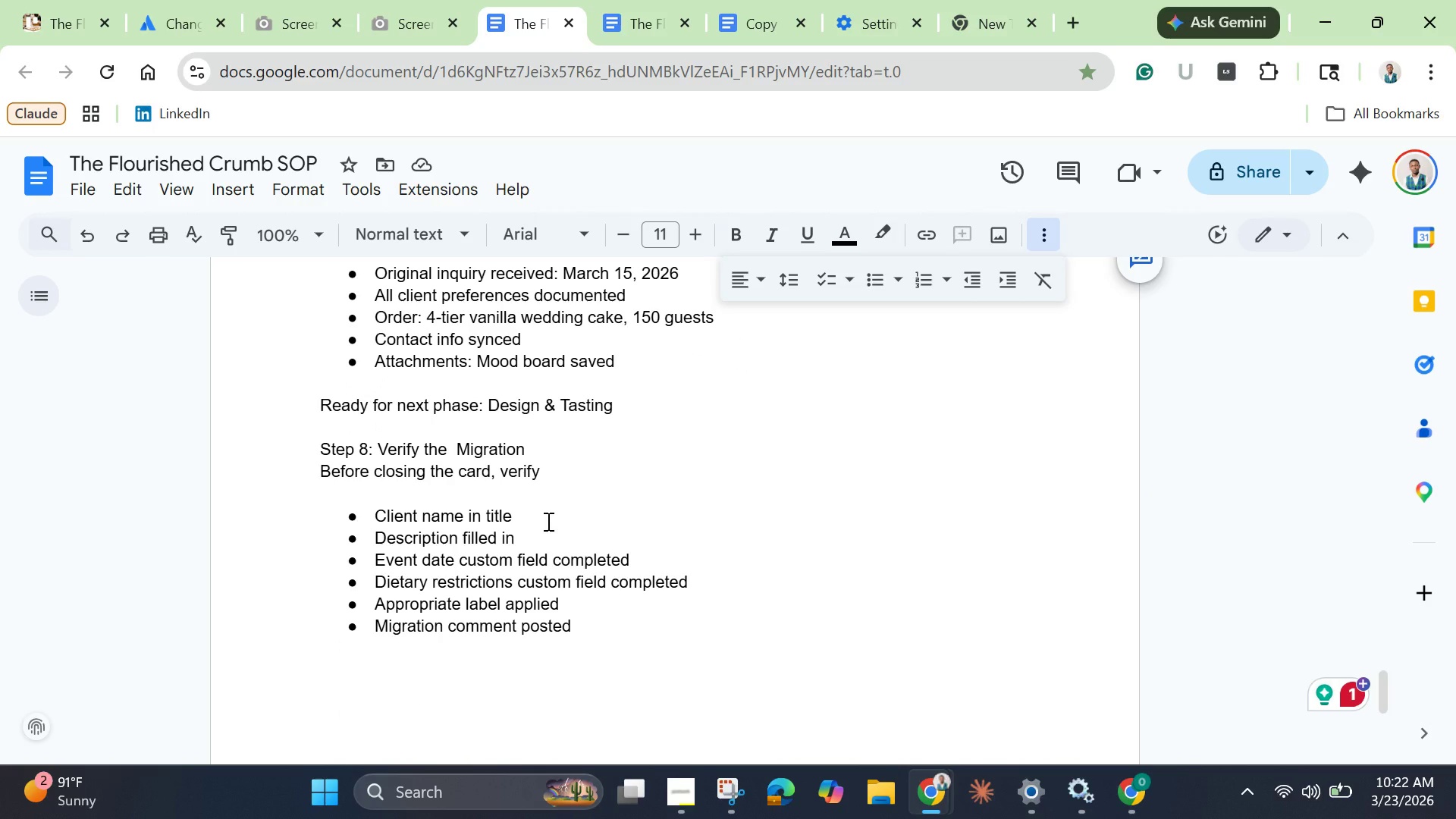 
wait(5.83)
 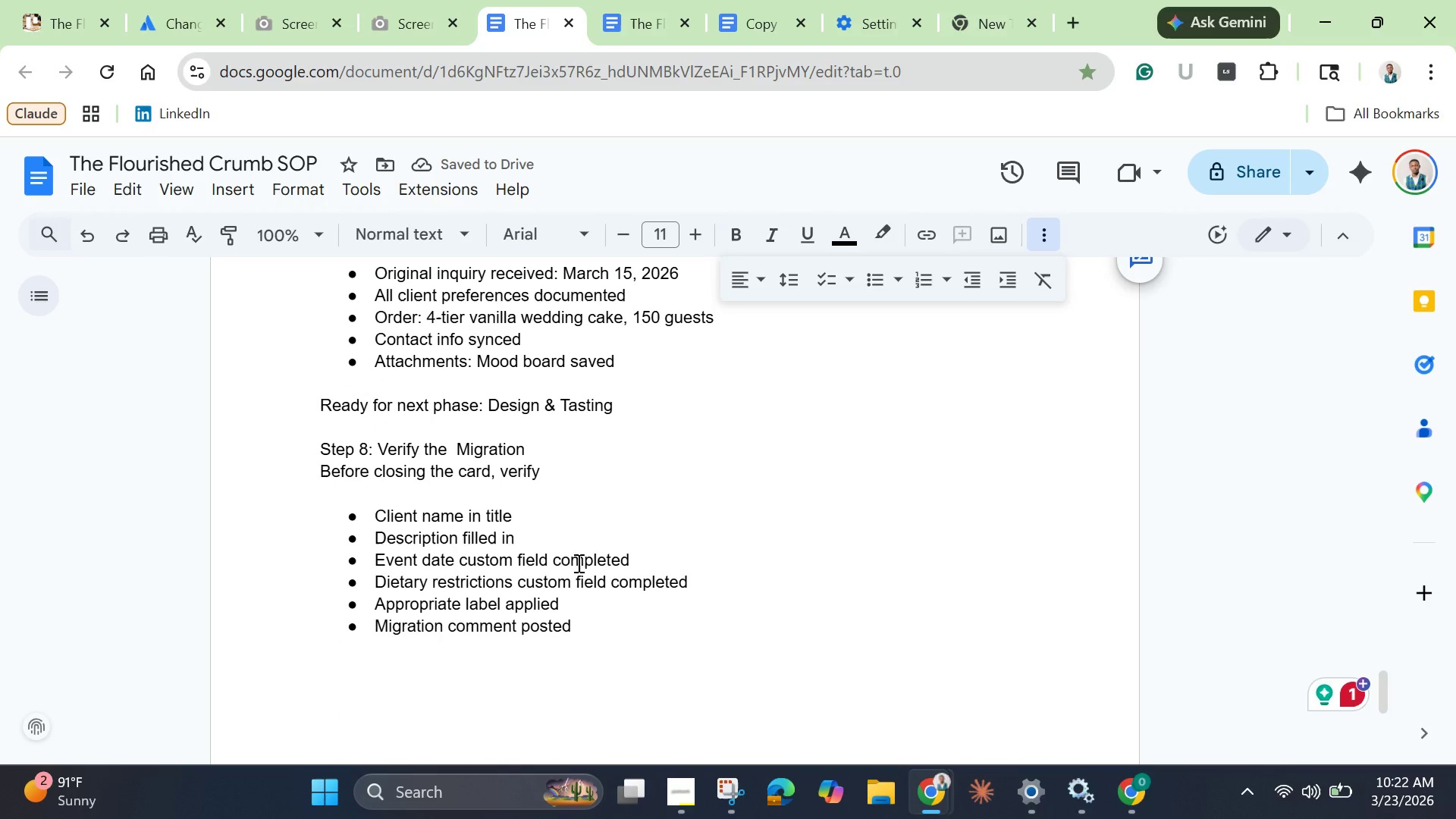 
left_click([322, 449])
 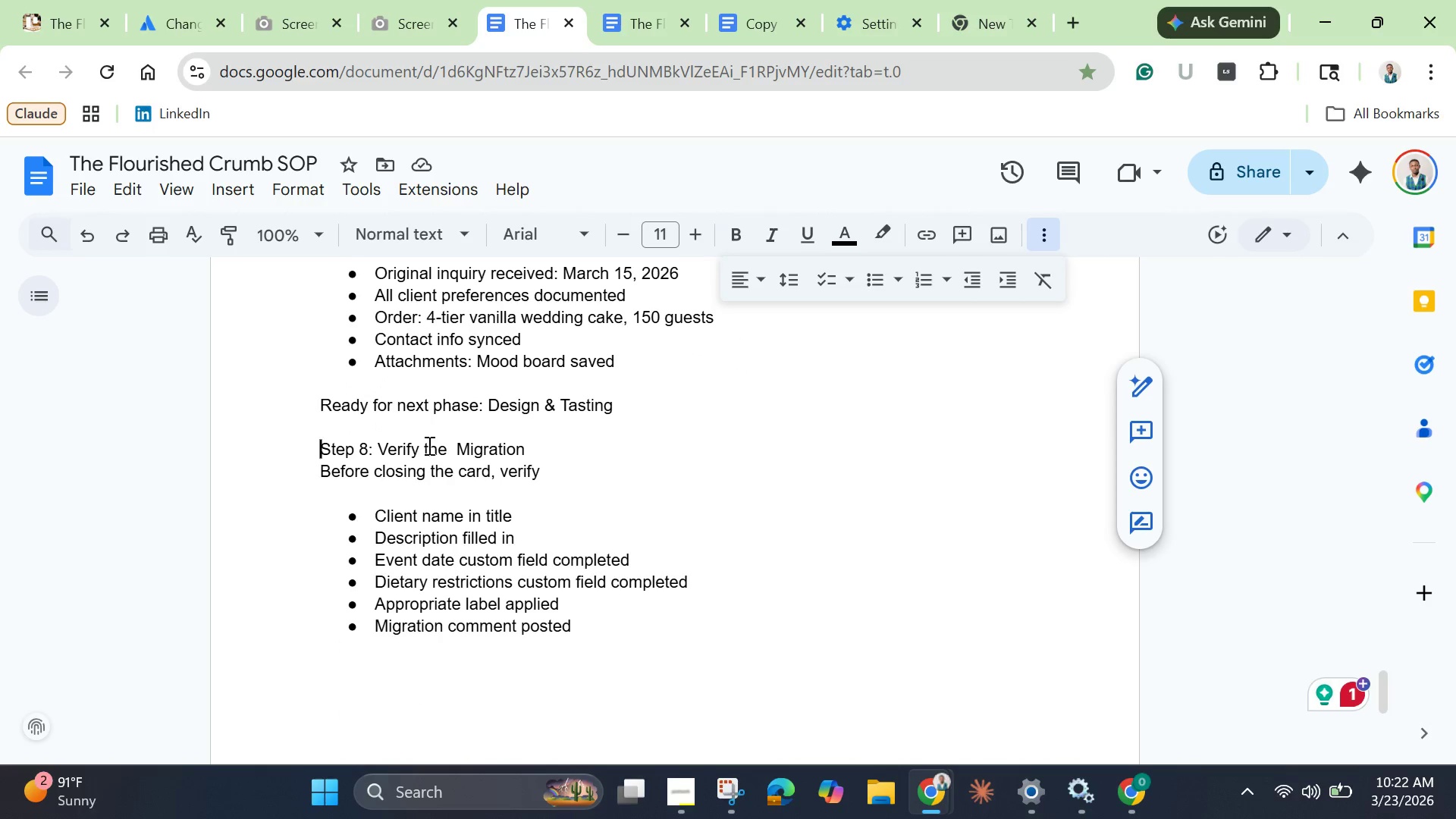 
scroll: coordinate [438, 451], scroll_direction: up, amount: 27.0
 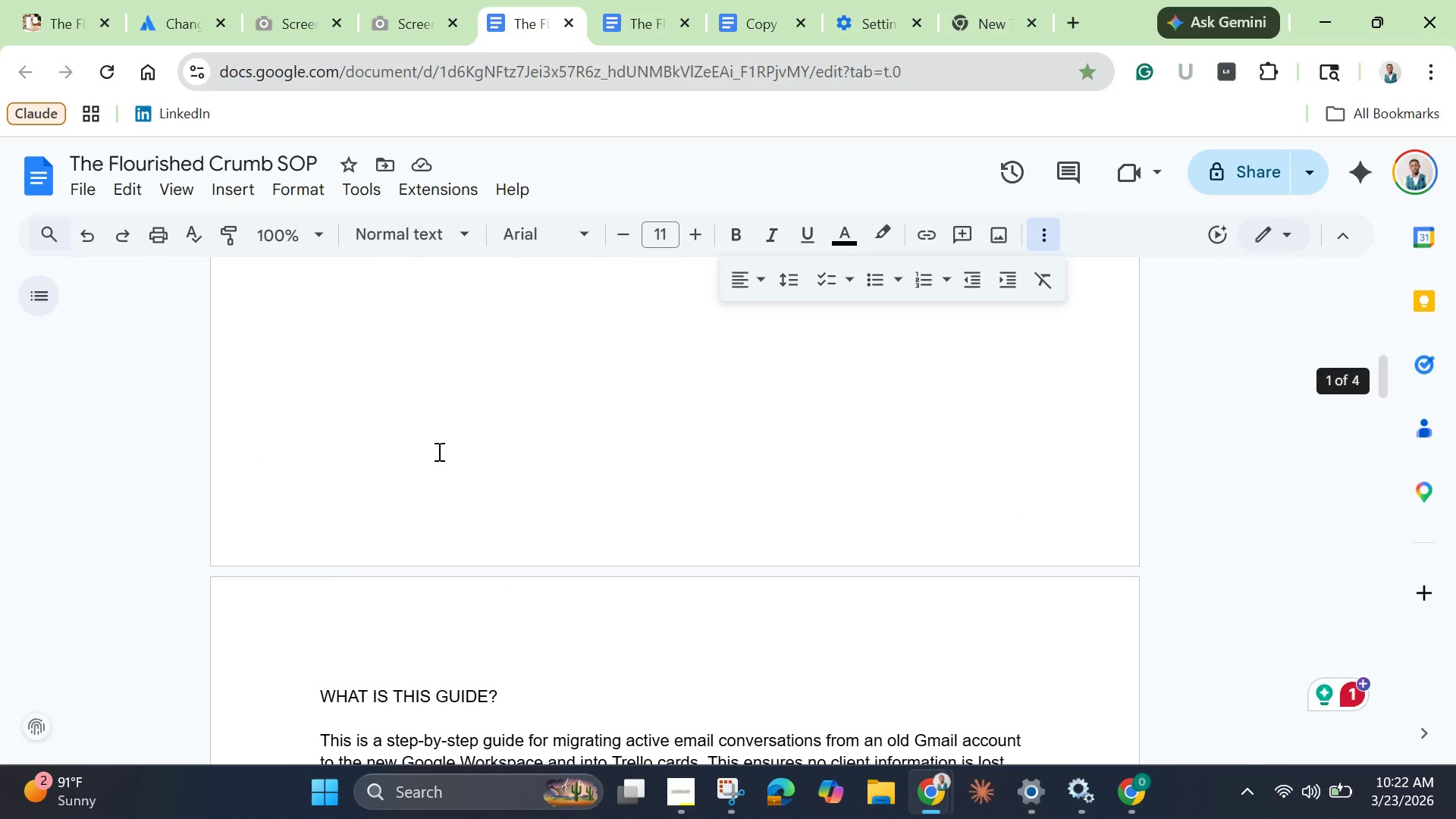 
scroll: coordinate [438, 451], scroll_direction: down, amount: 3.0
 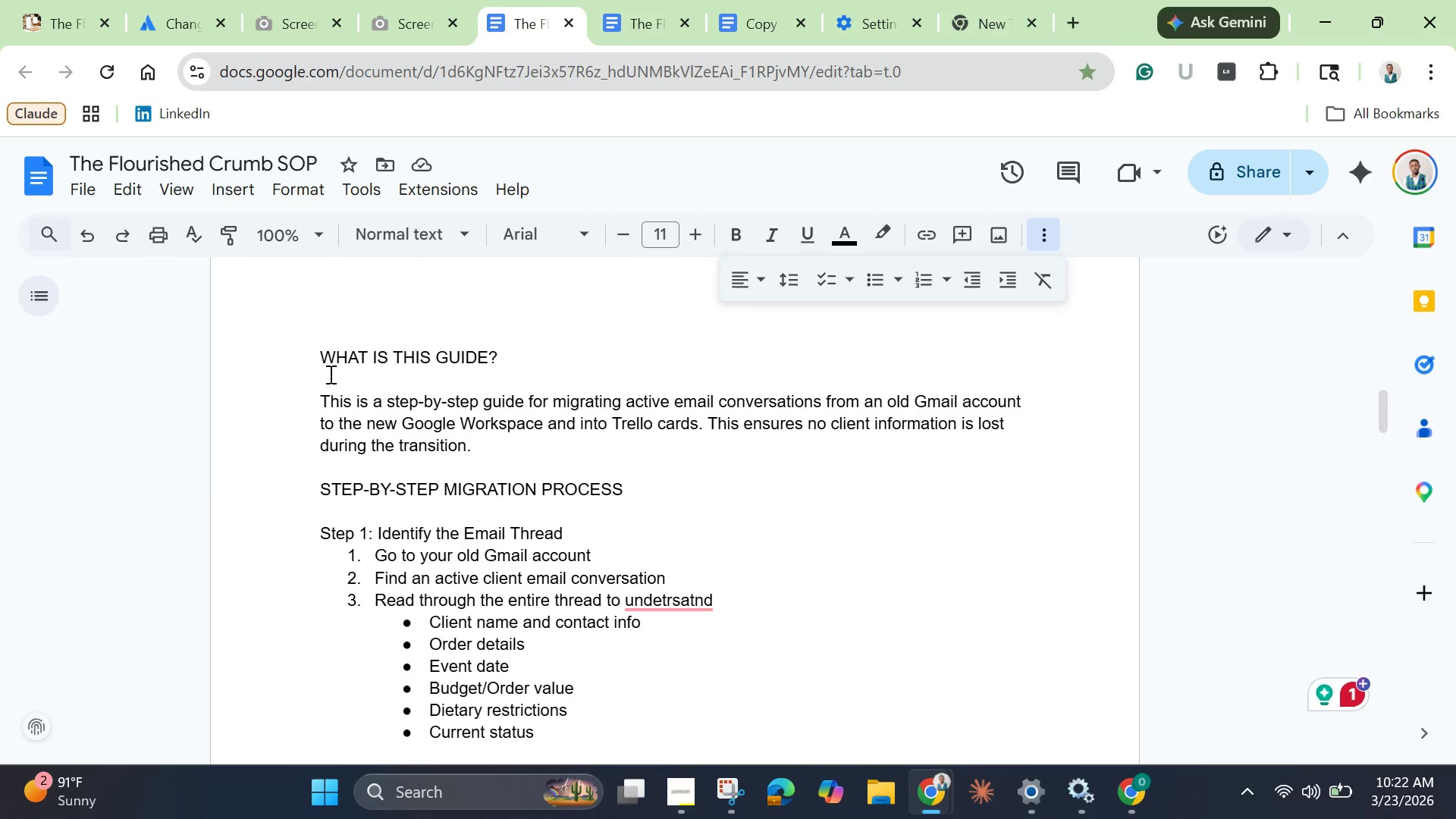 
left_click([323, 366])
 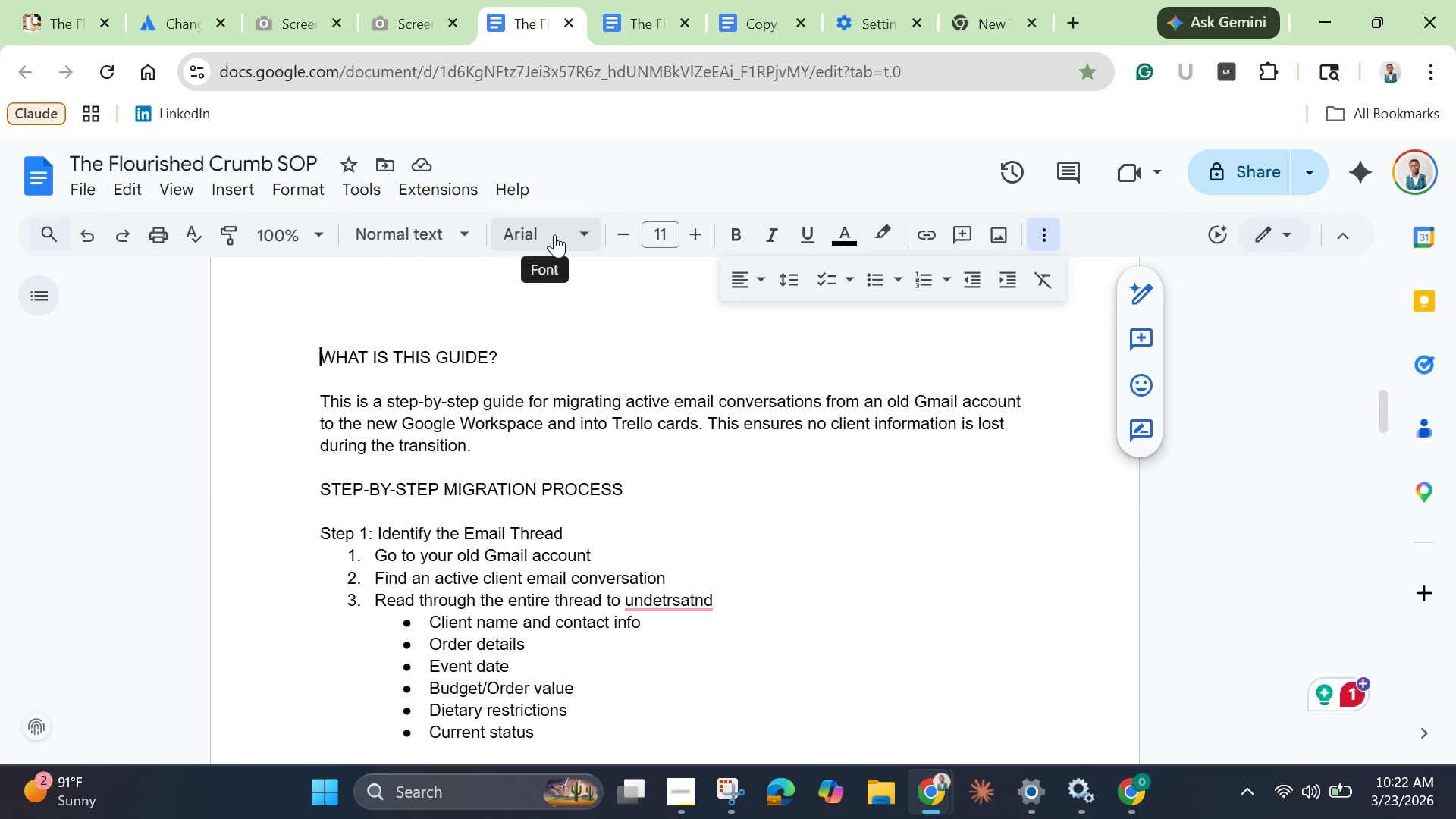 
left_click([554, 234])
 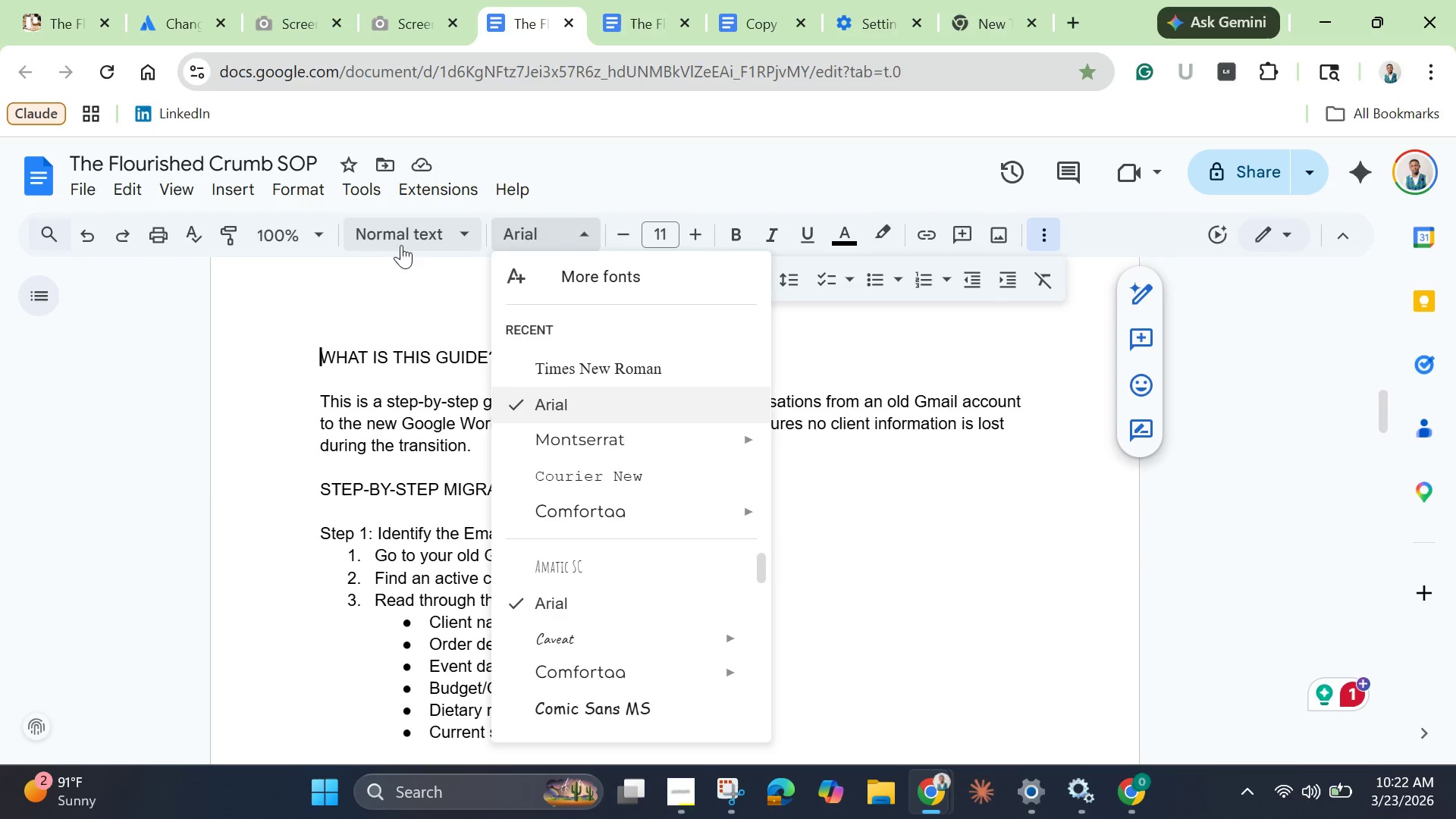 
left_click([409, 239])
 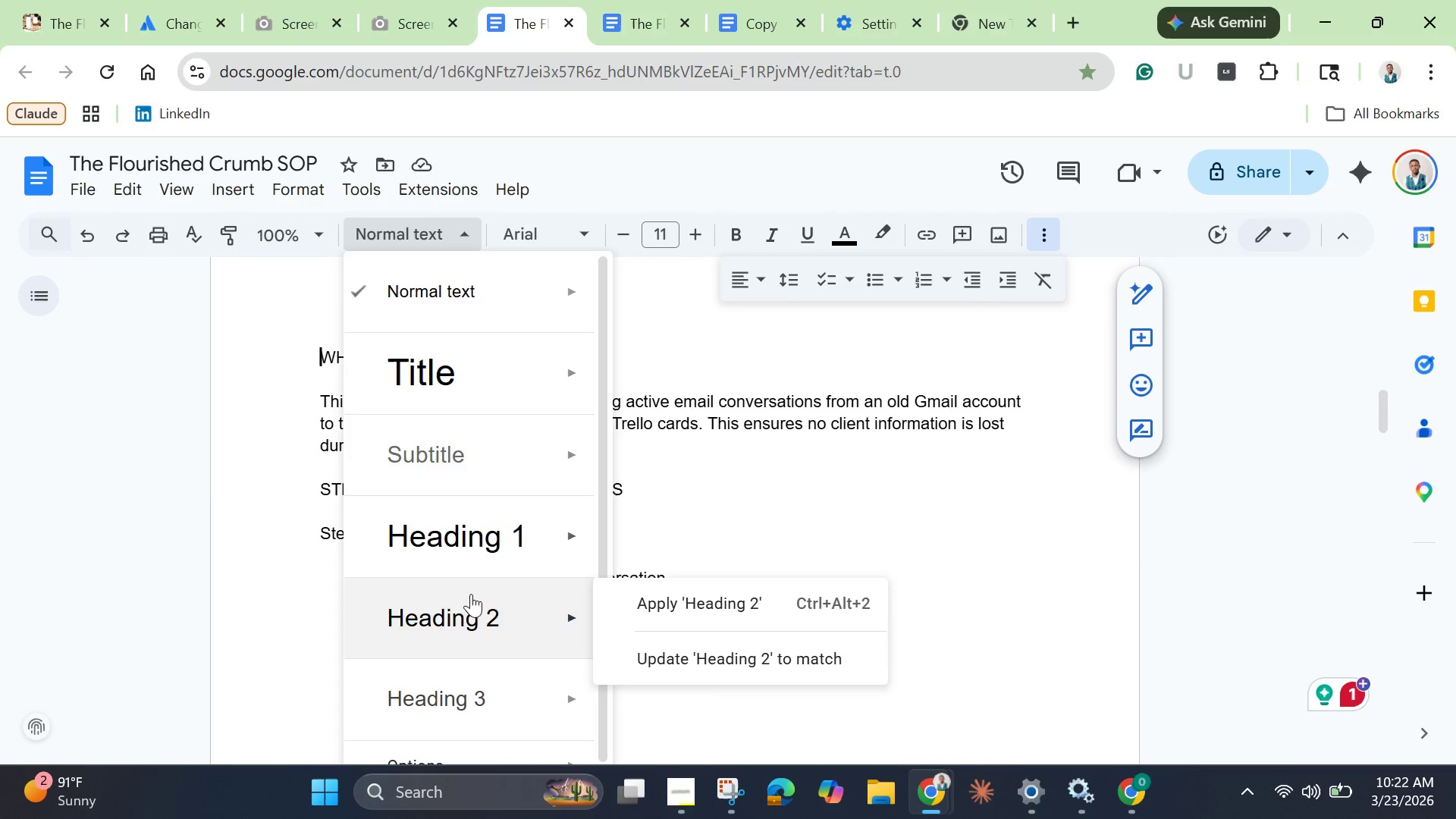 
left_click([467, 615])
 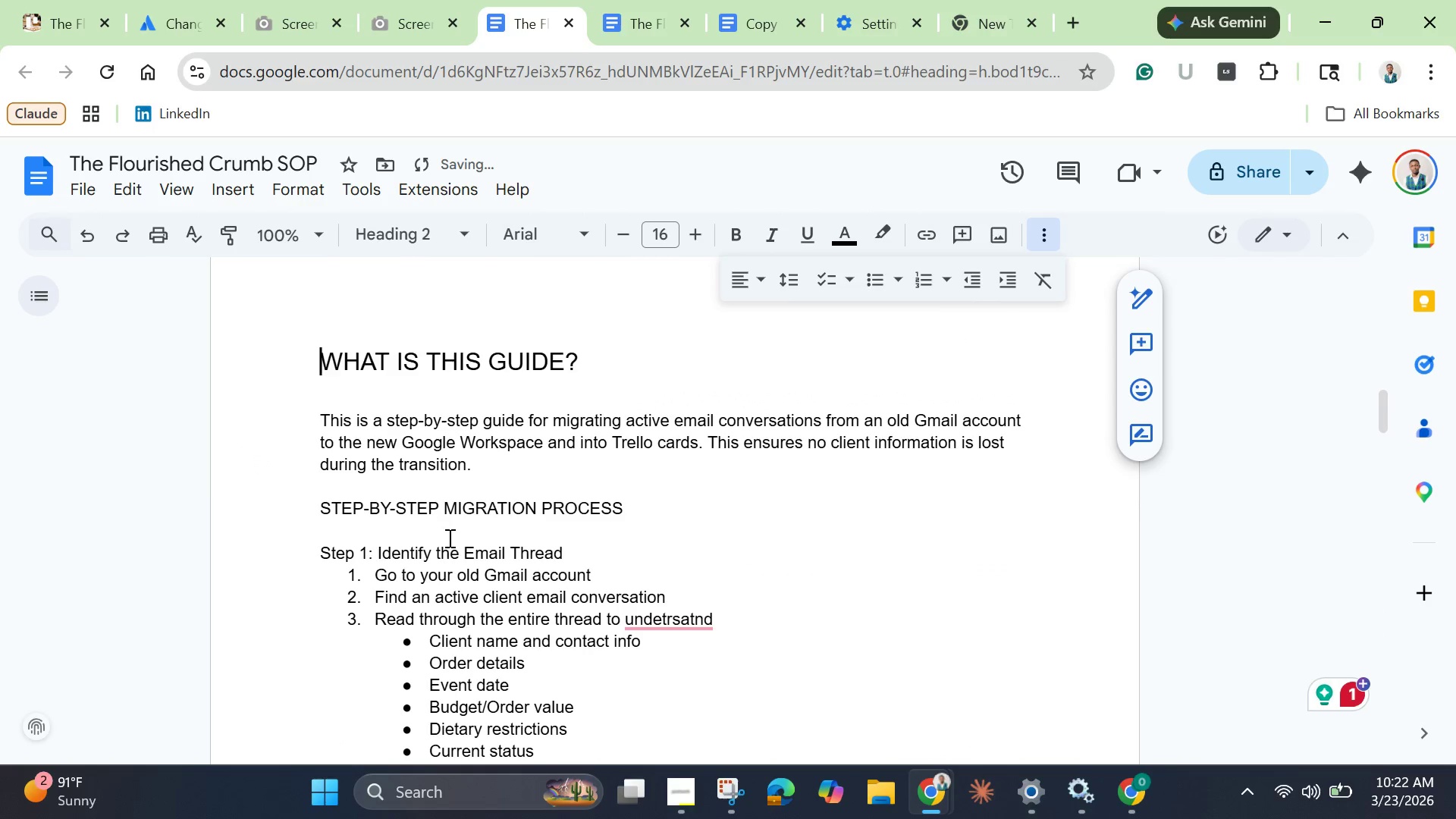 
scroll: coordinate [448, 538], scroll_direction: down, amount: 1.0
 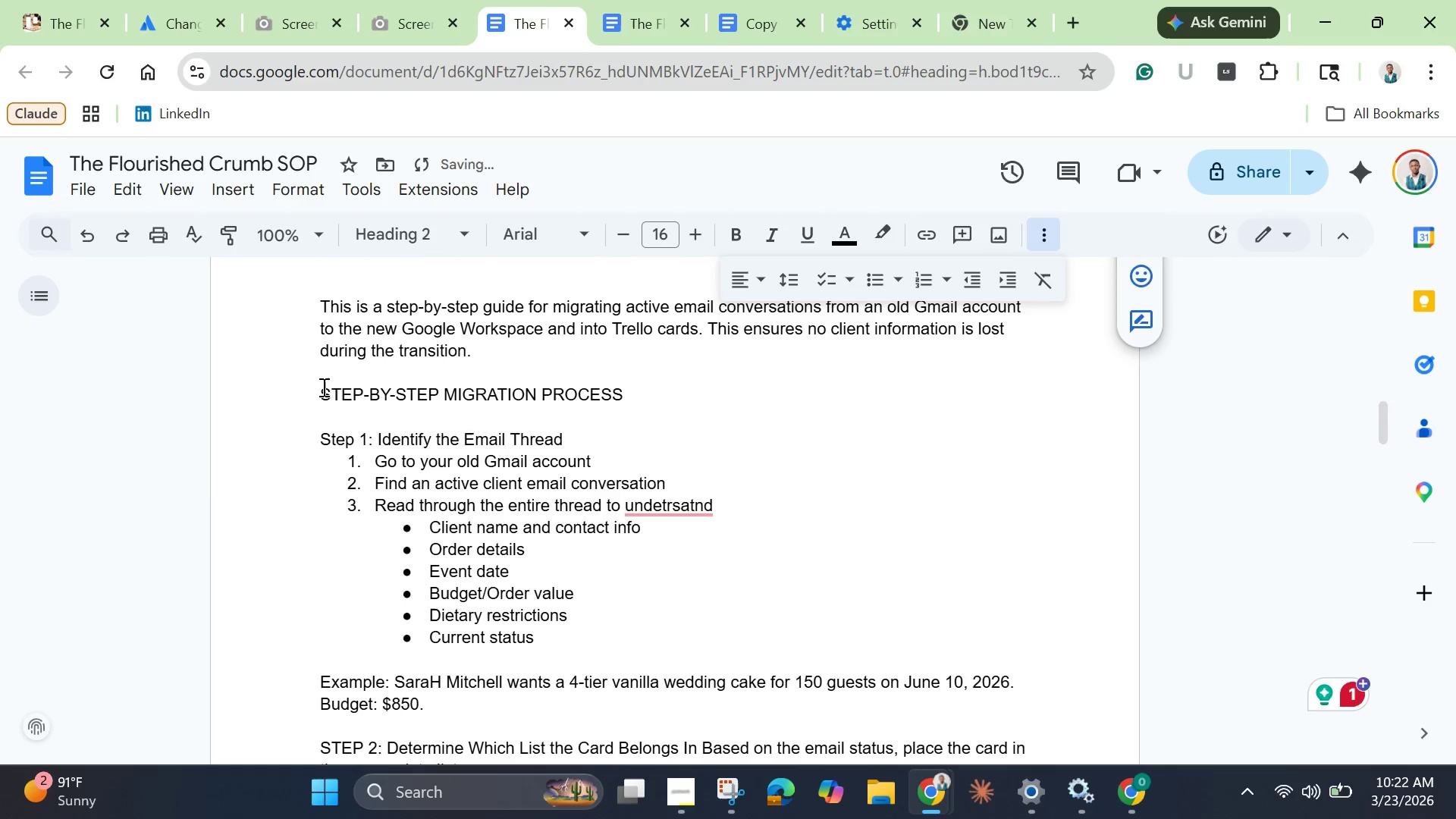 
left_click([320, 387])
 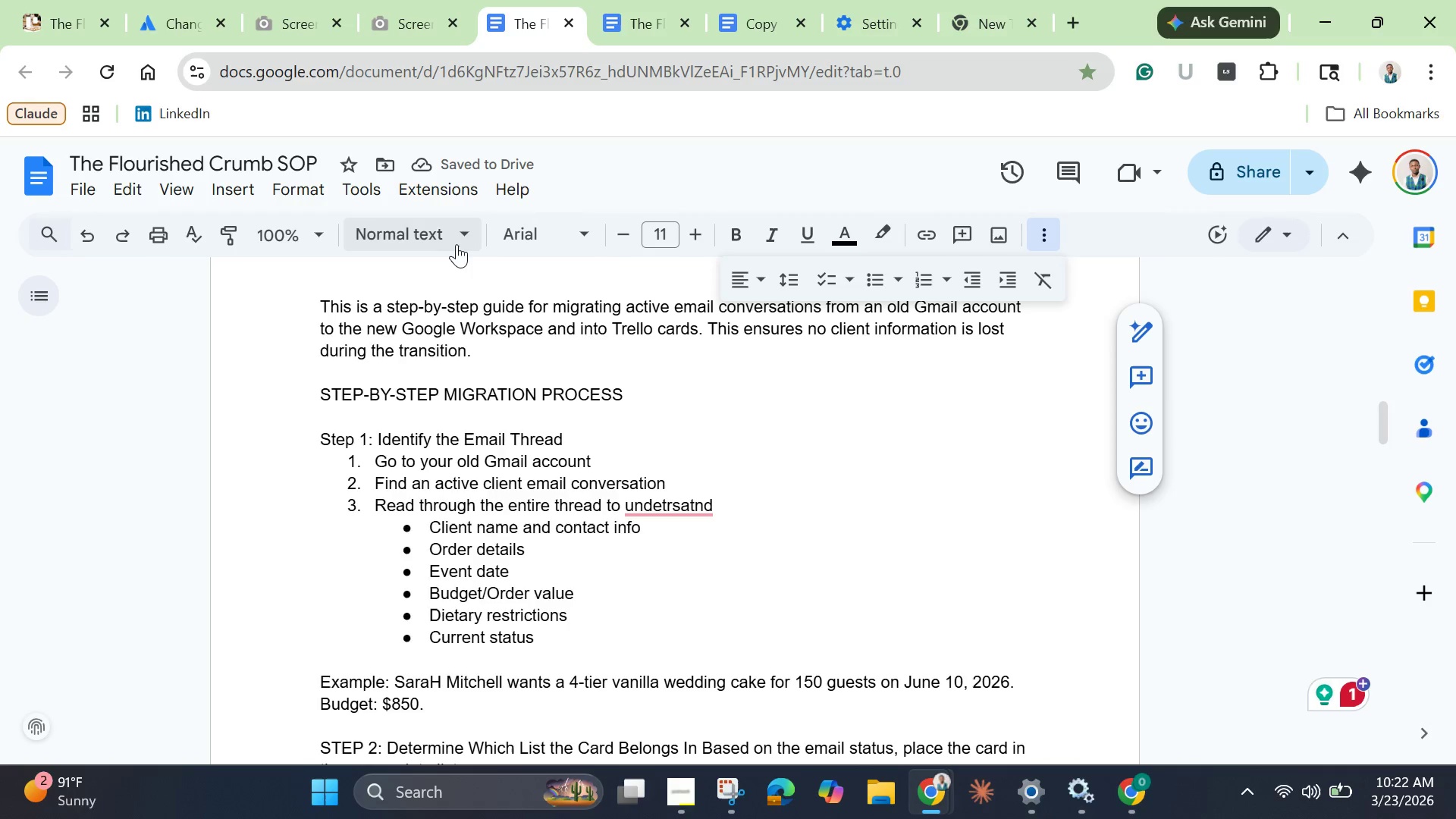 
left_click([457, 243])
 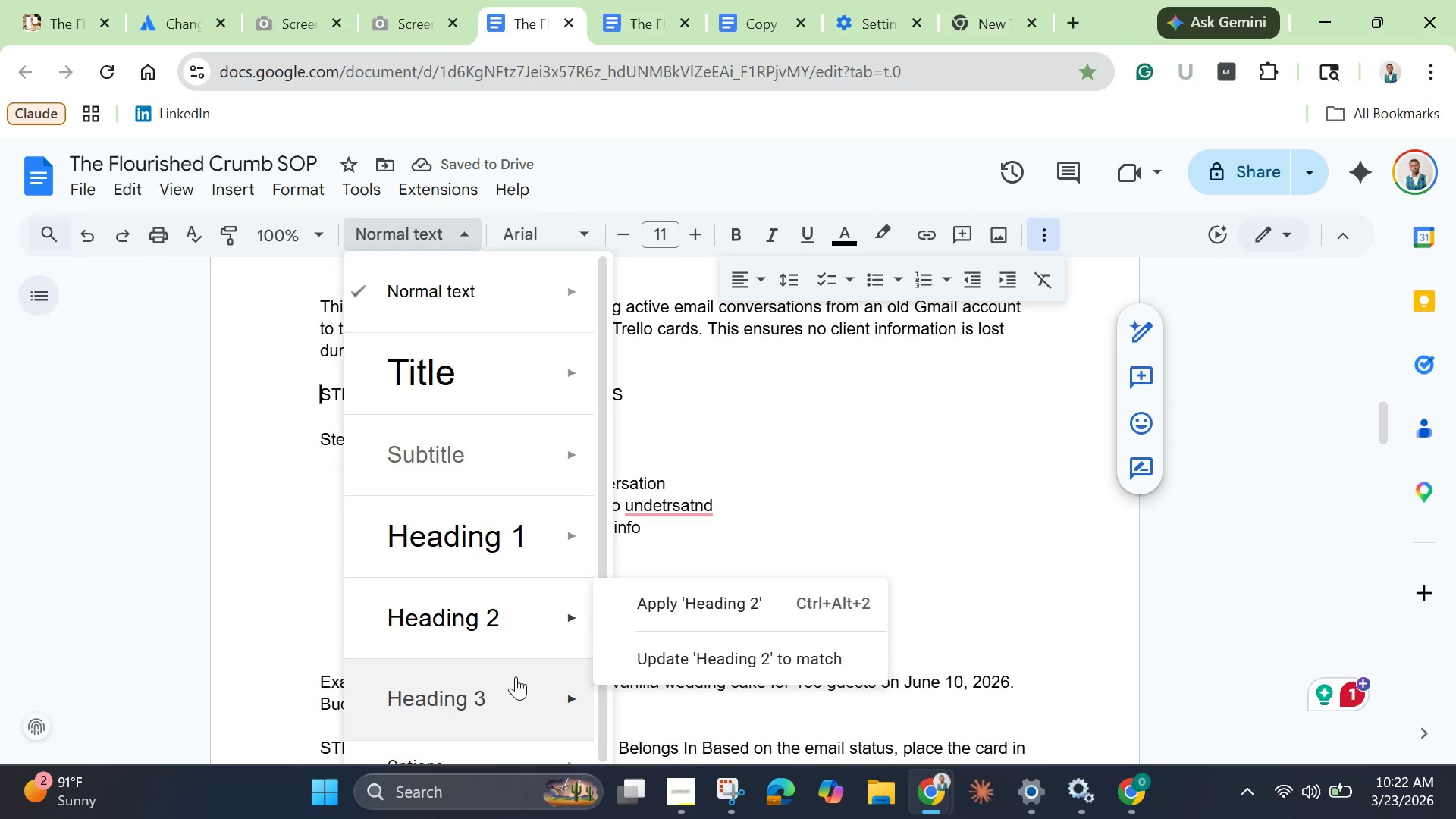 
left_click([507, 686])
 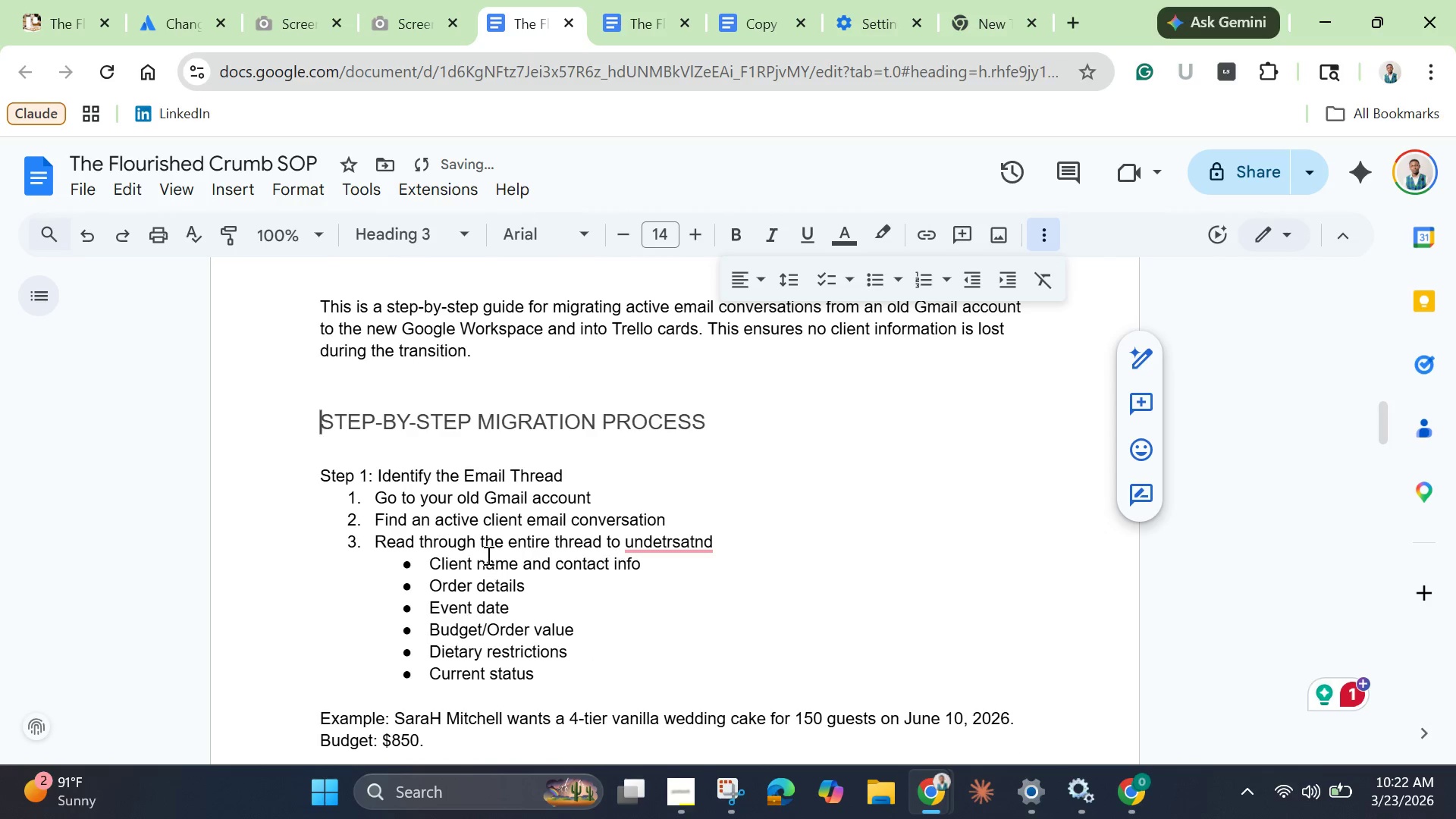 
scroll: coordinate [412, 450], scroll_direction: down, amount: 2.0
 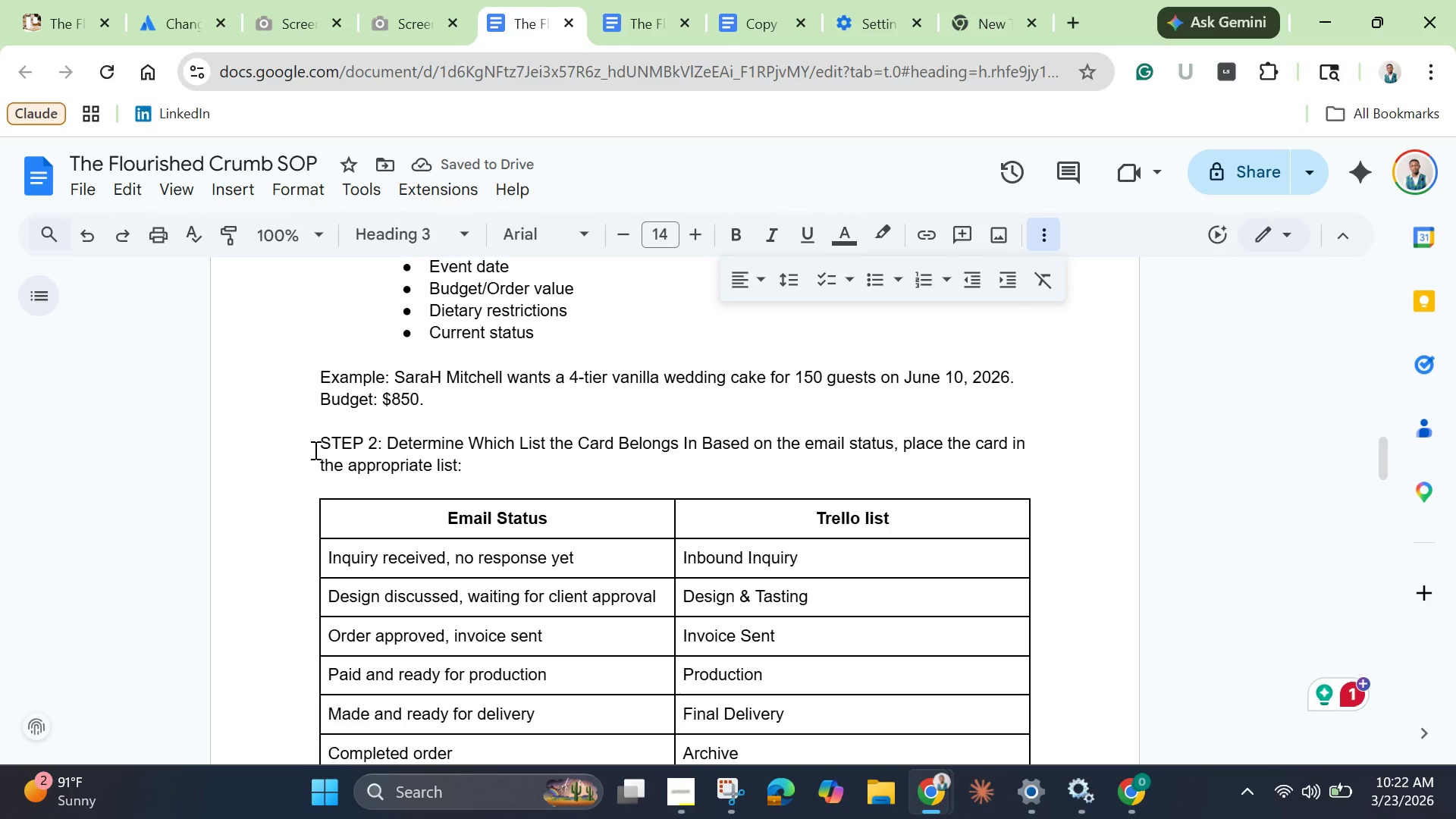 
scroll: coordinate [372, 447], scroll_direction: up, amount: 2.0
 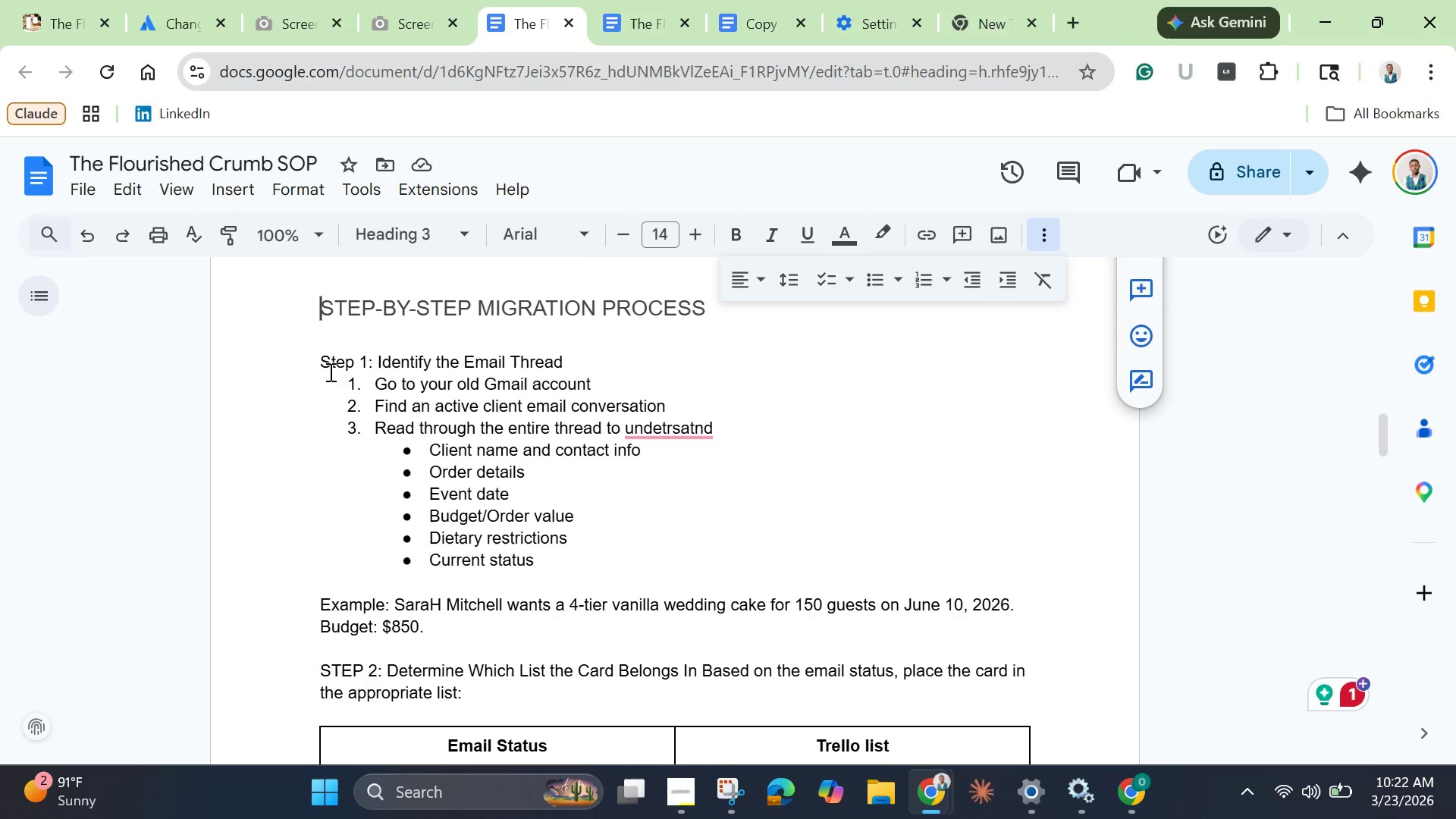 
left_click([325, 369])
 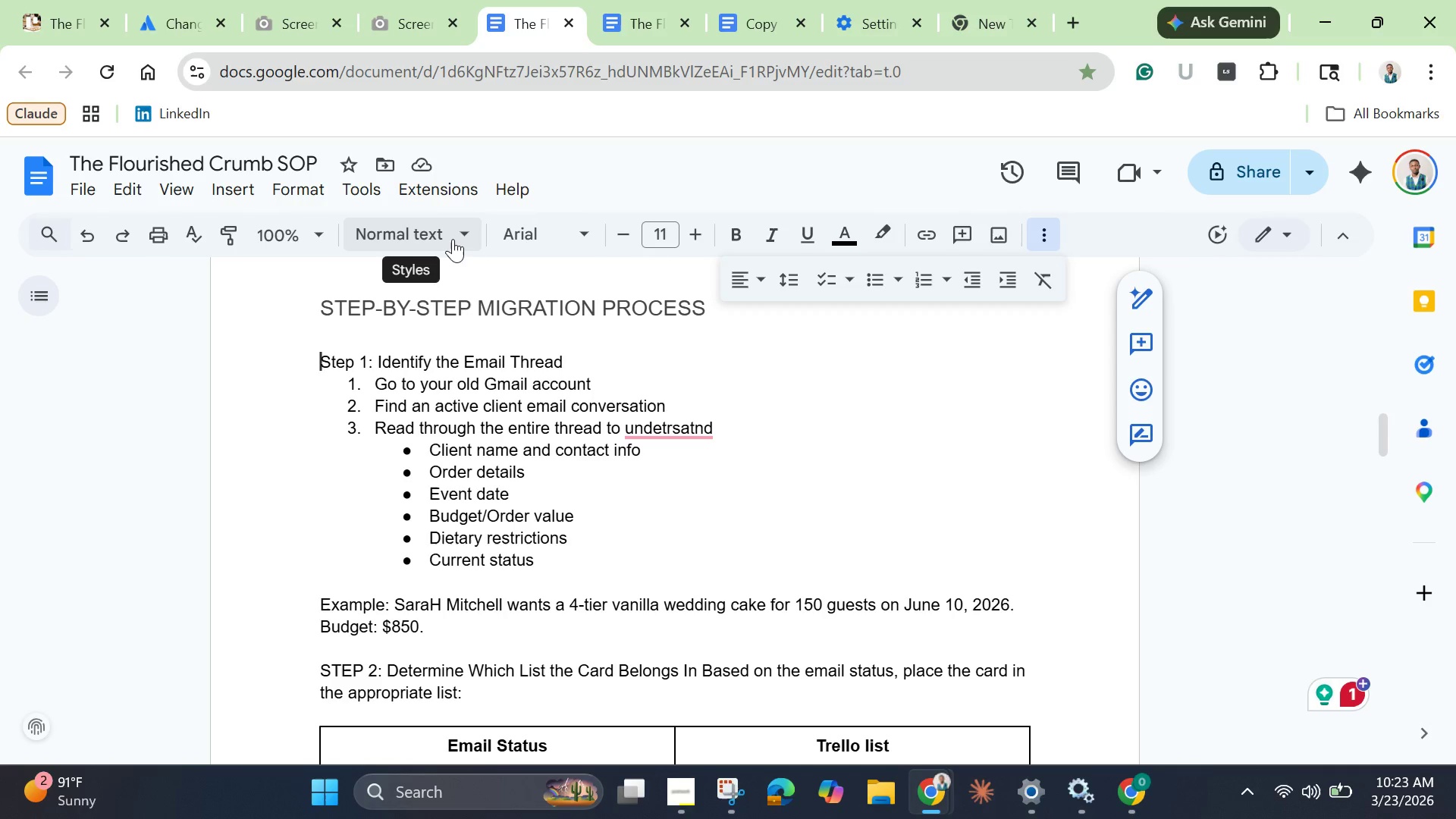 
left_click([459, 234])
 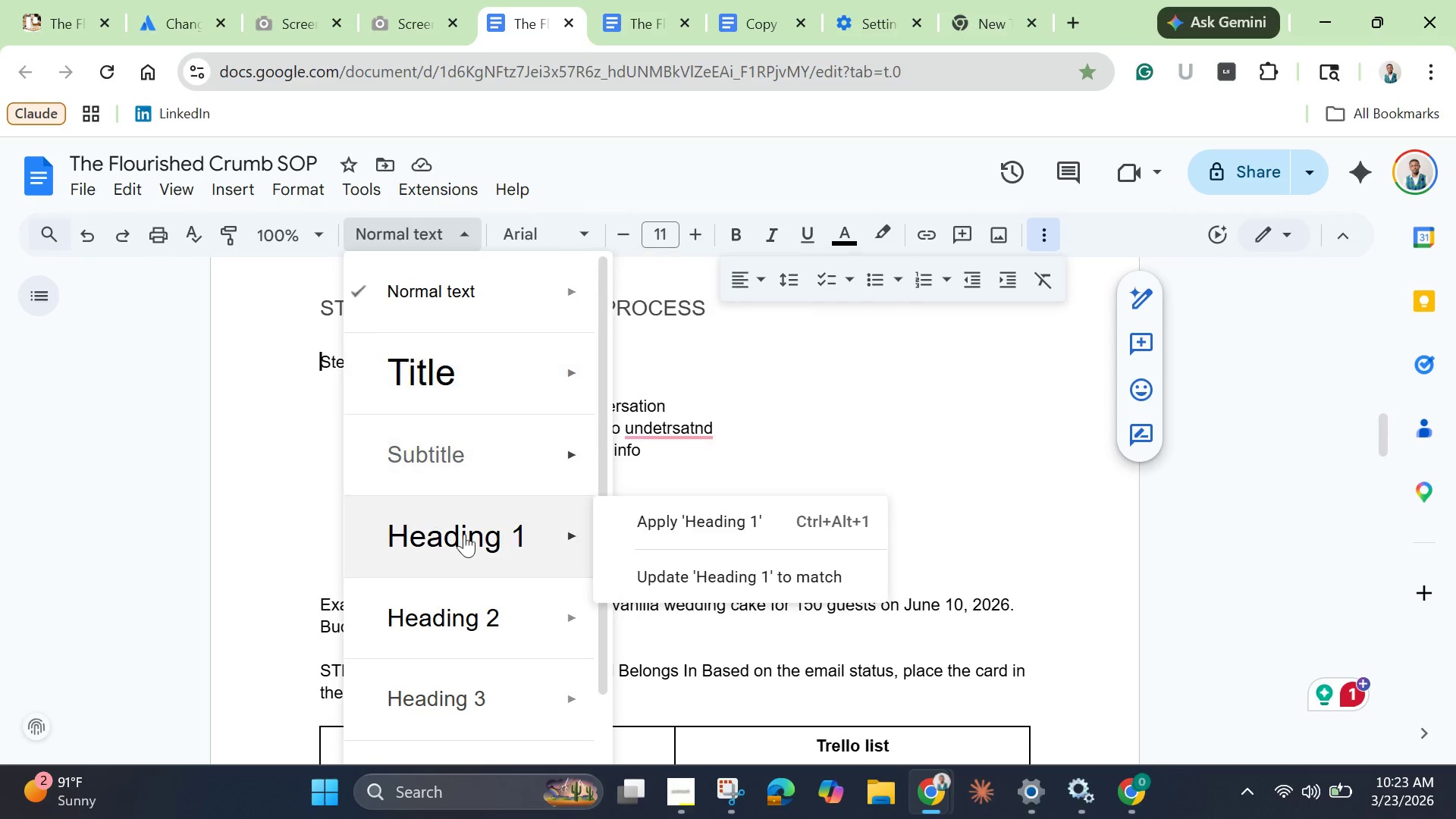 
scroll: coordinate [476, 646], scroll_direction: down, amount: 4.0
 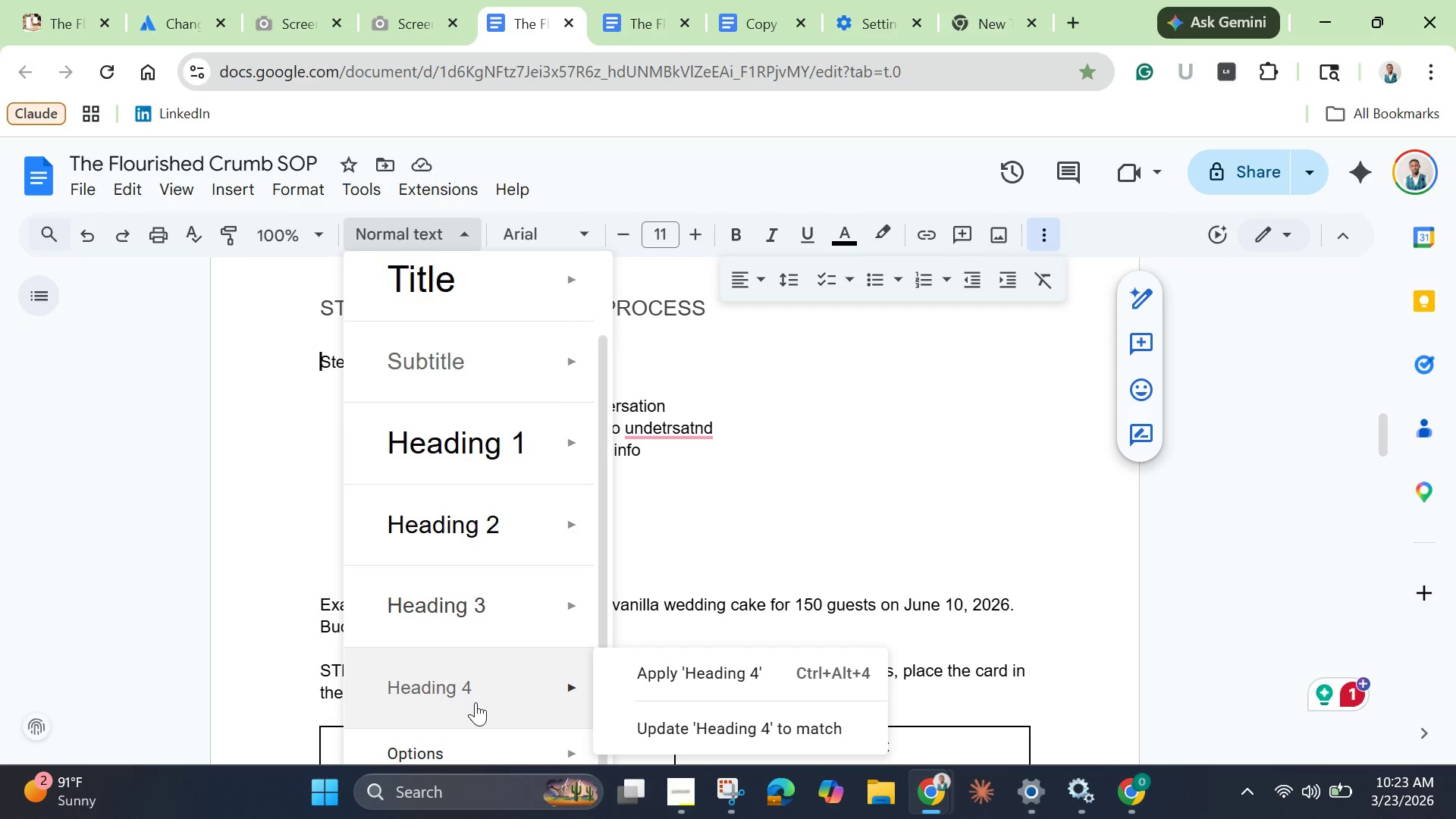 
left_click([475, 702])
 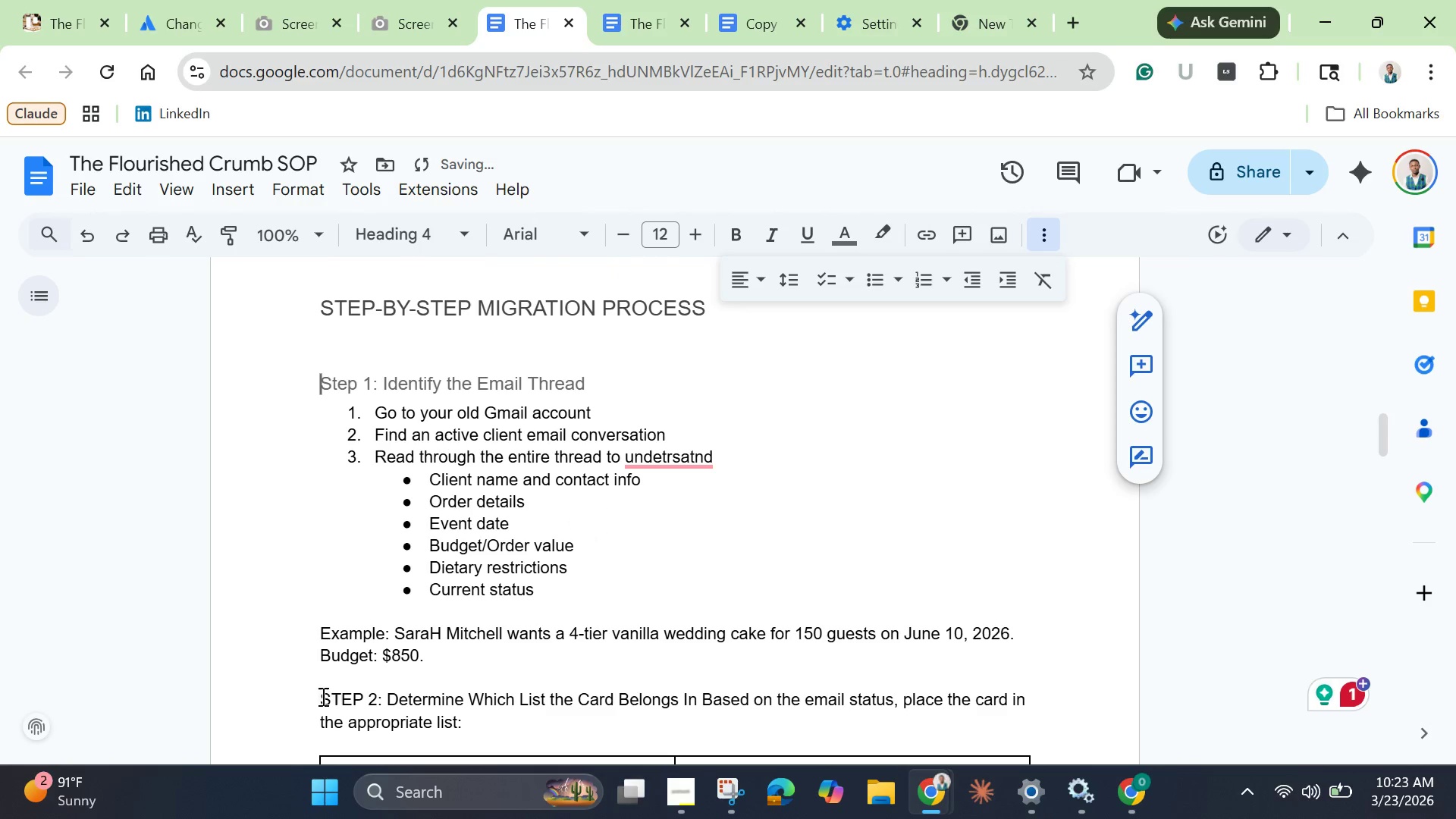 
scroll: coordinate [326, 689], scroll_direction: down, amount: 1.0
 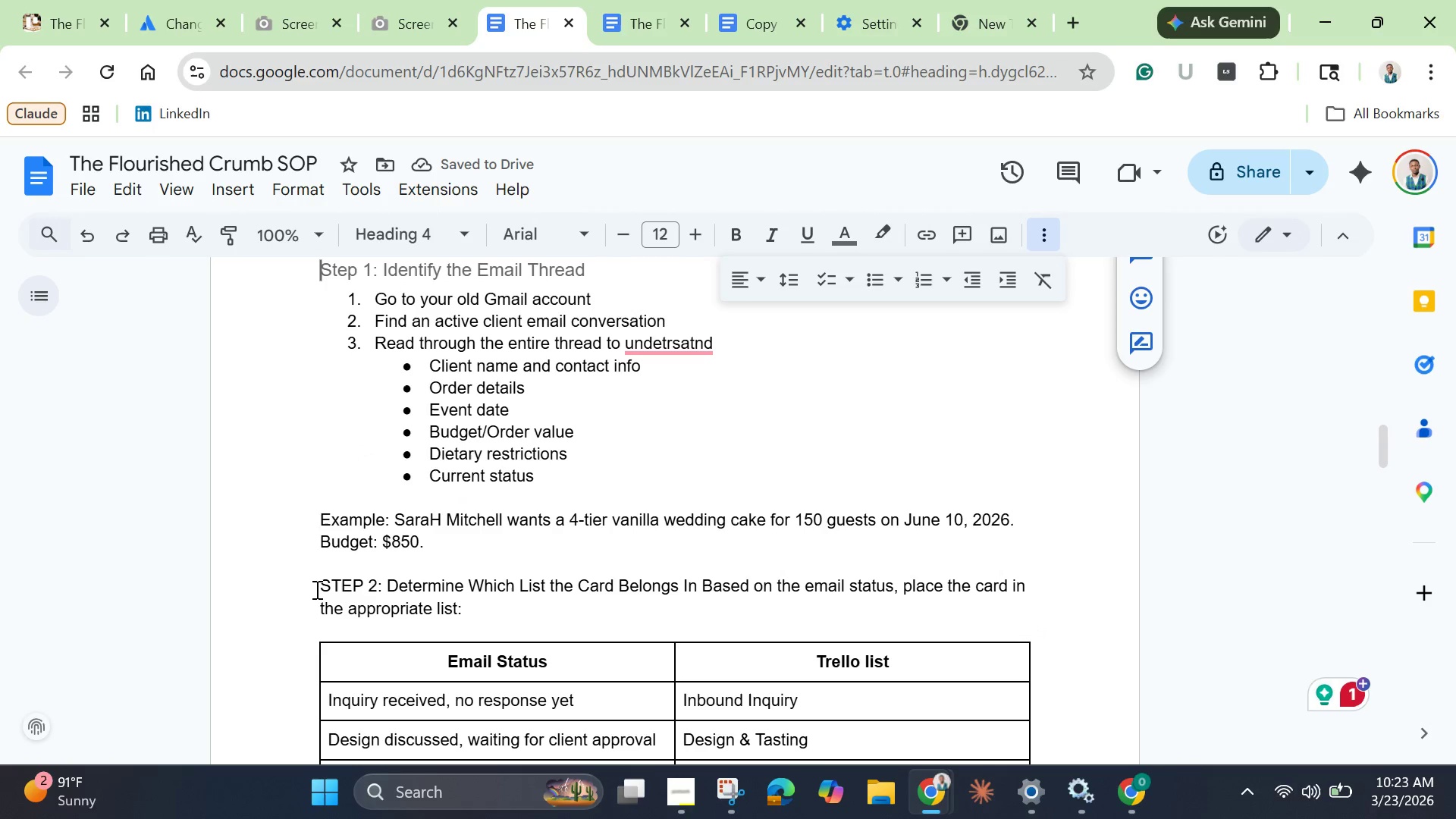 
left_click([315, 588])
 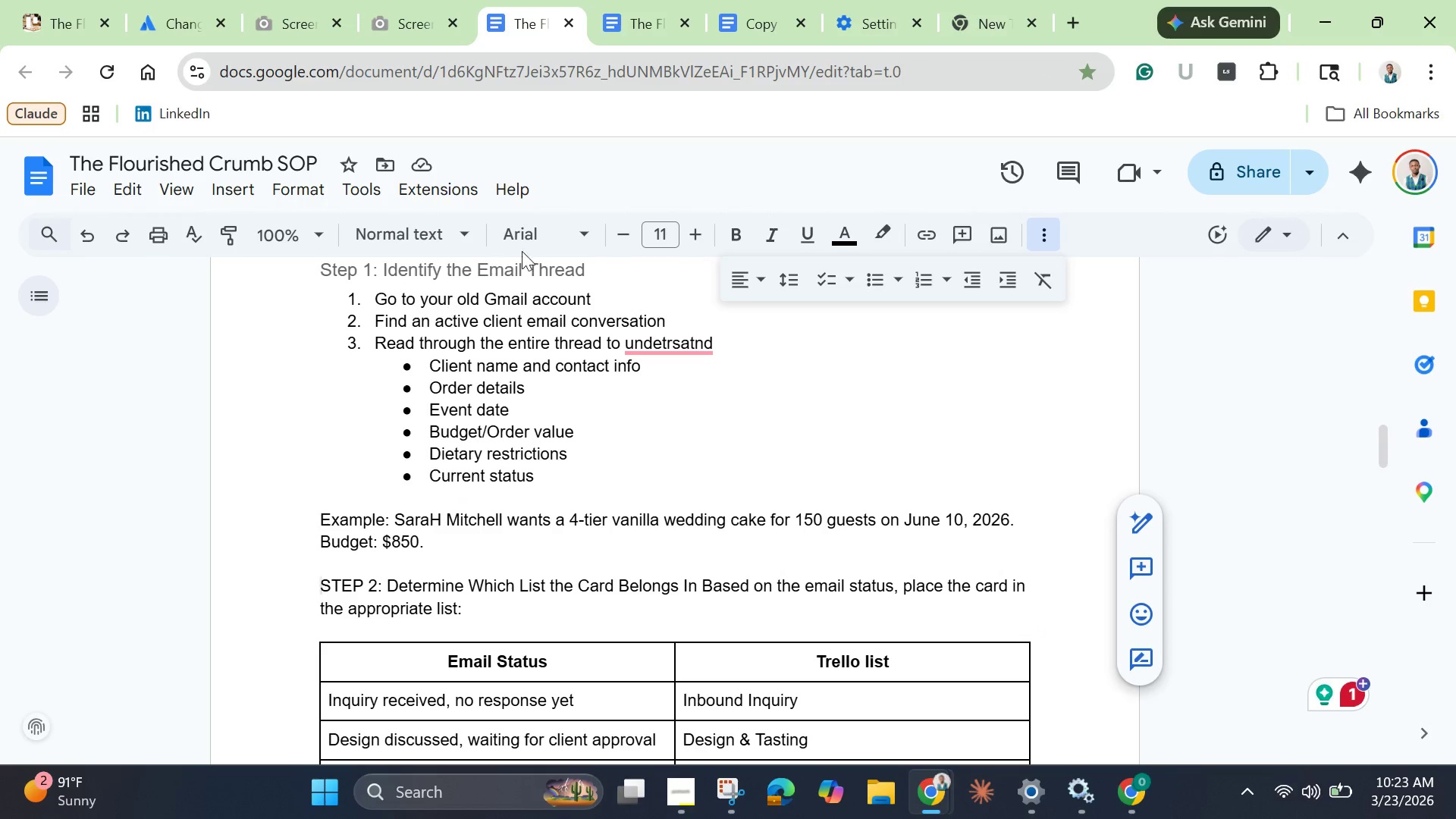 
left_click([554, 234])
 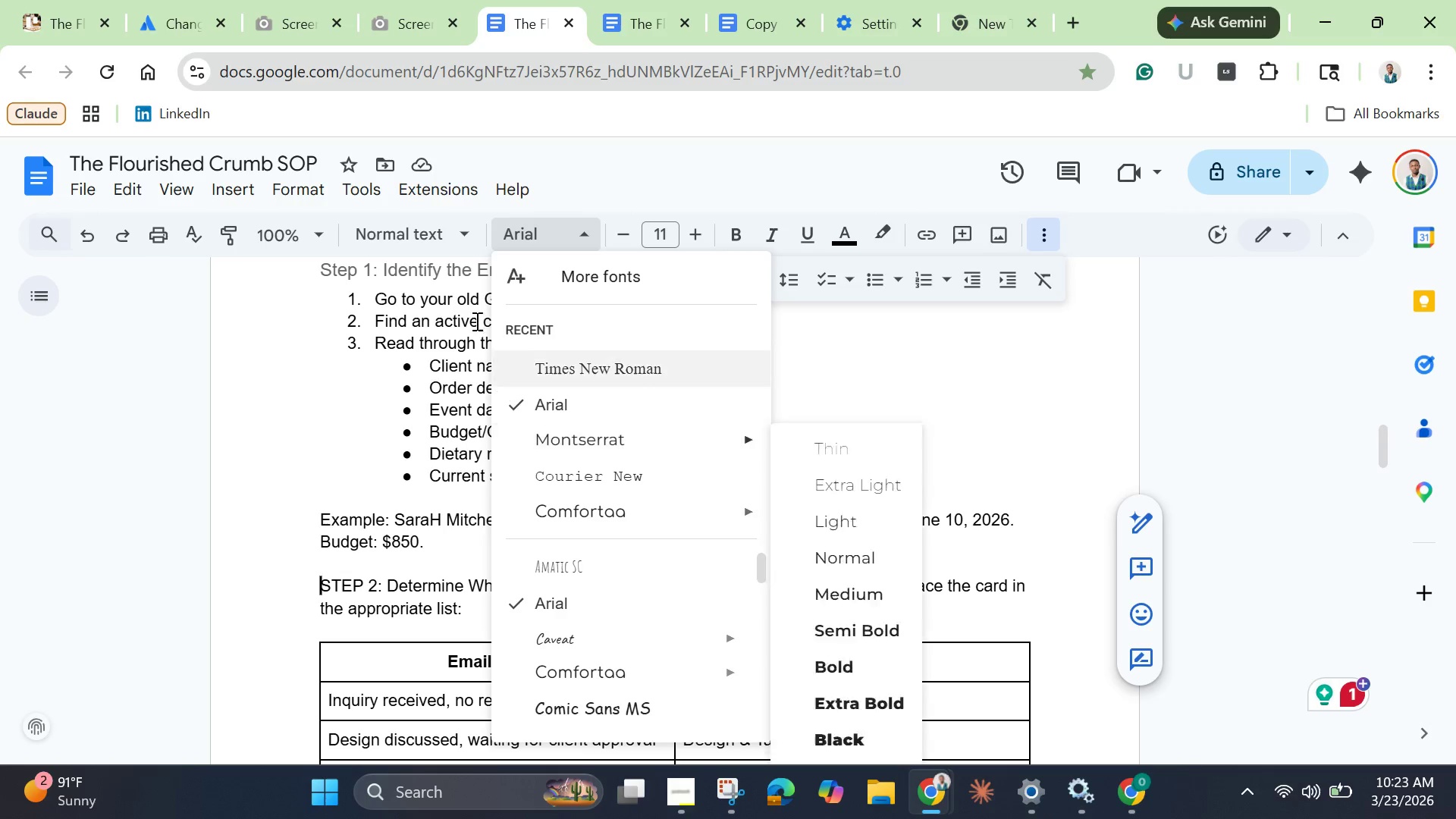 
left_click([454, 218])
 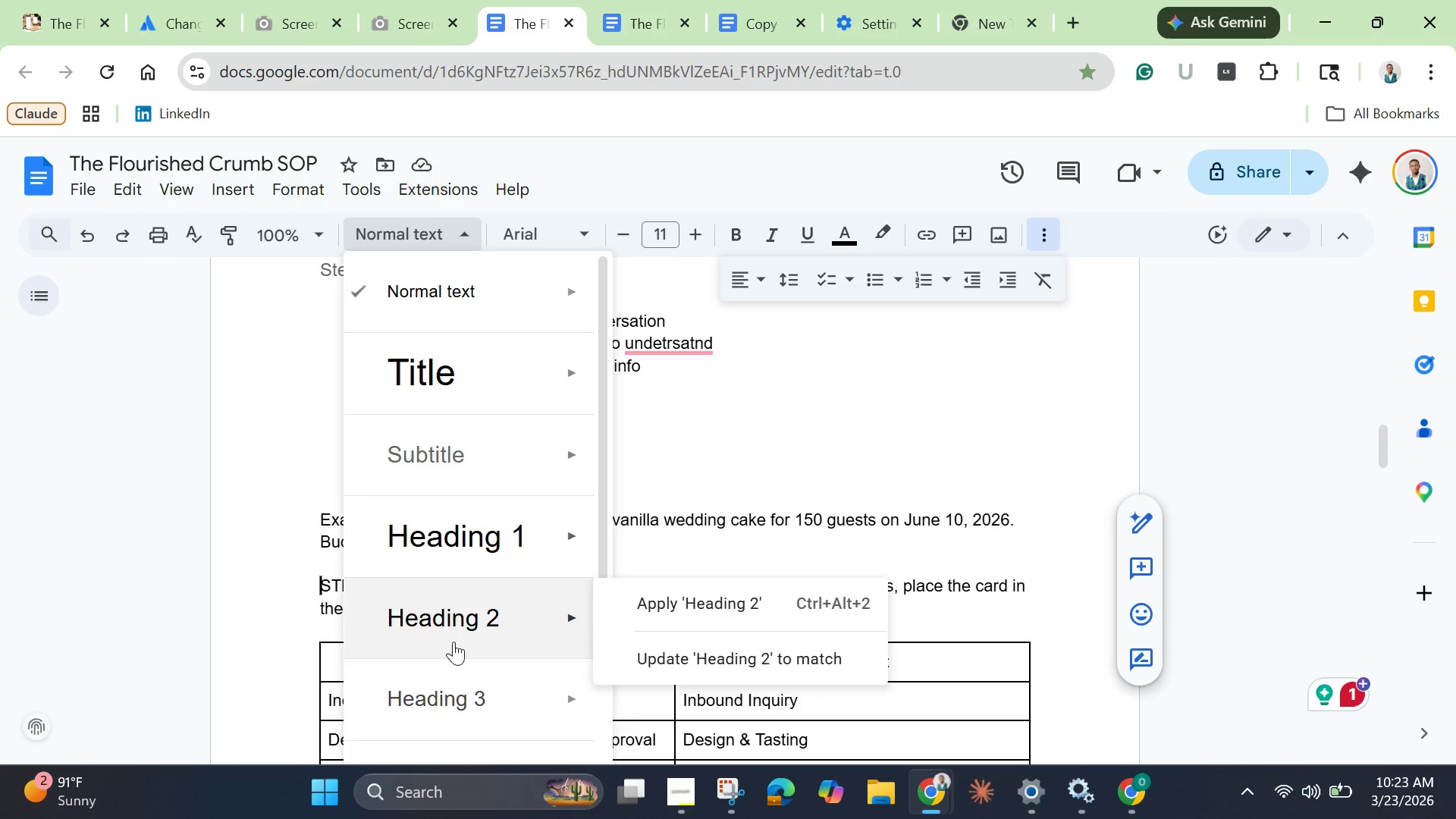 
scroll: coordinate [450, 666], scroll_direction: down, amount: 2.0
 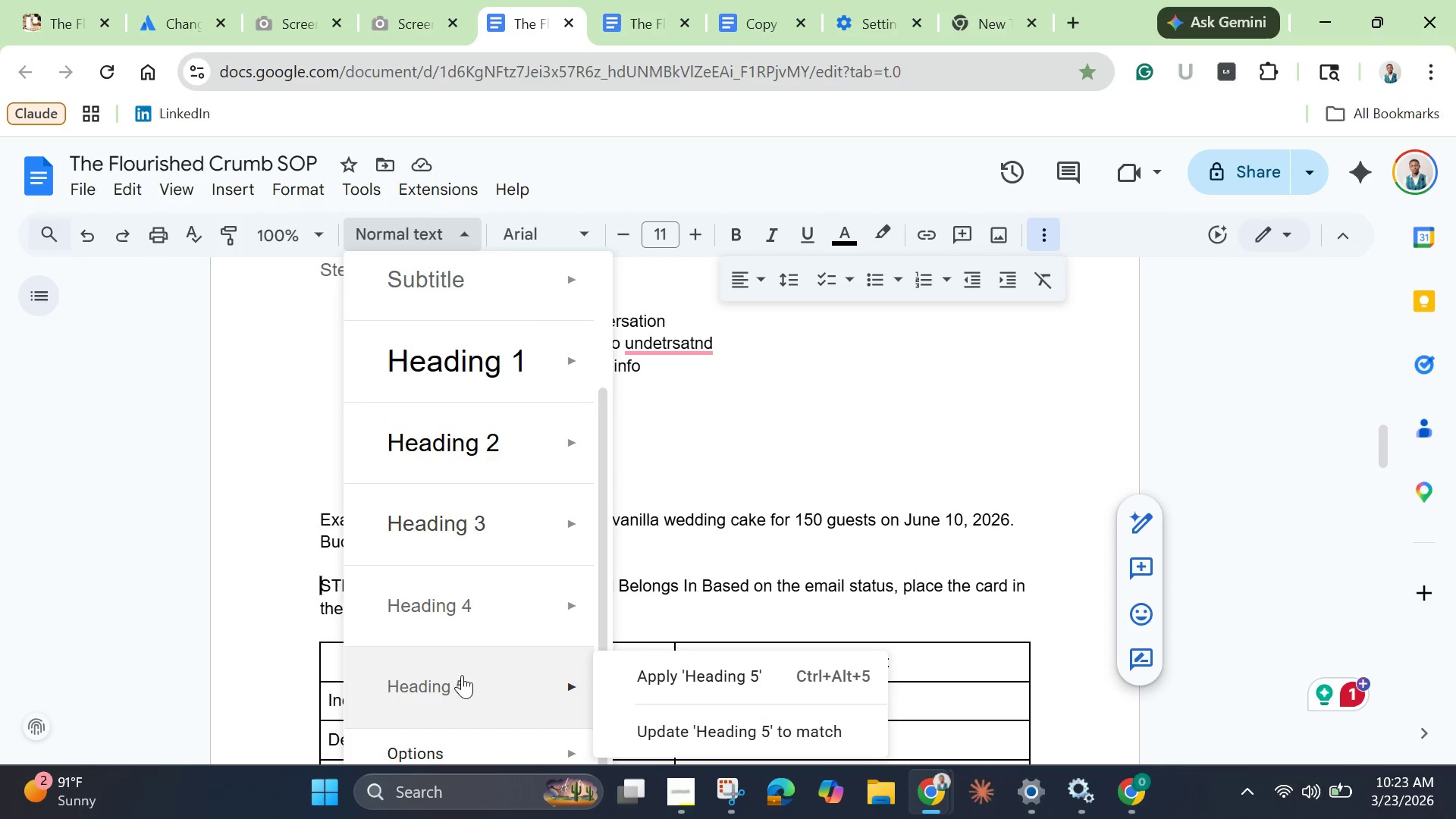 
left_click([463, 695])
 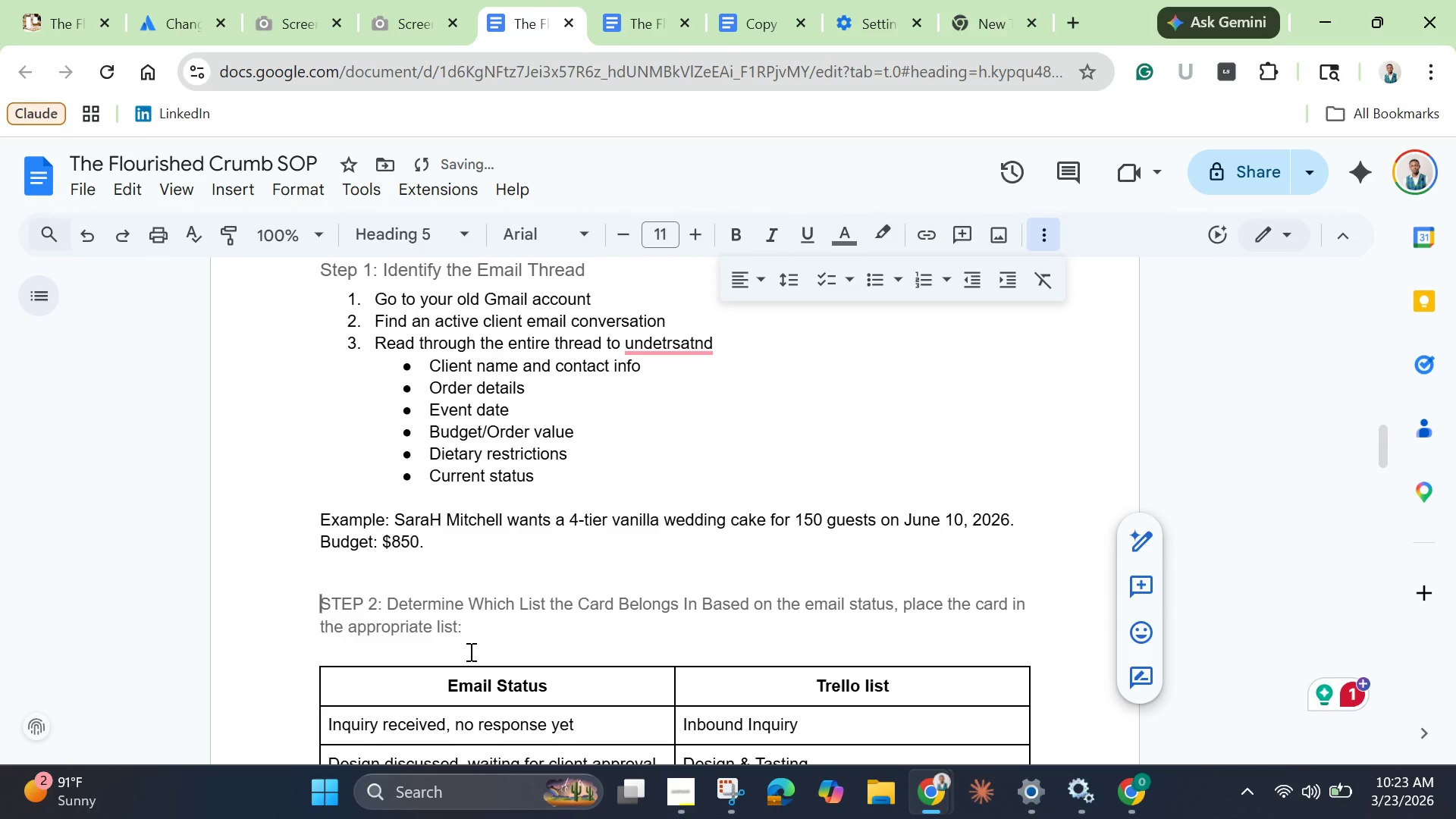 
scroll: coordinate [469, 651], scroll_direction: up, amount: 2.0
 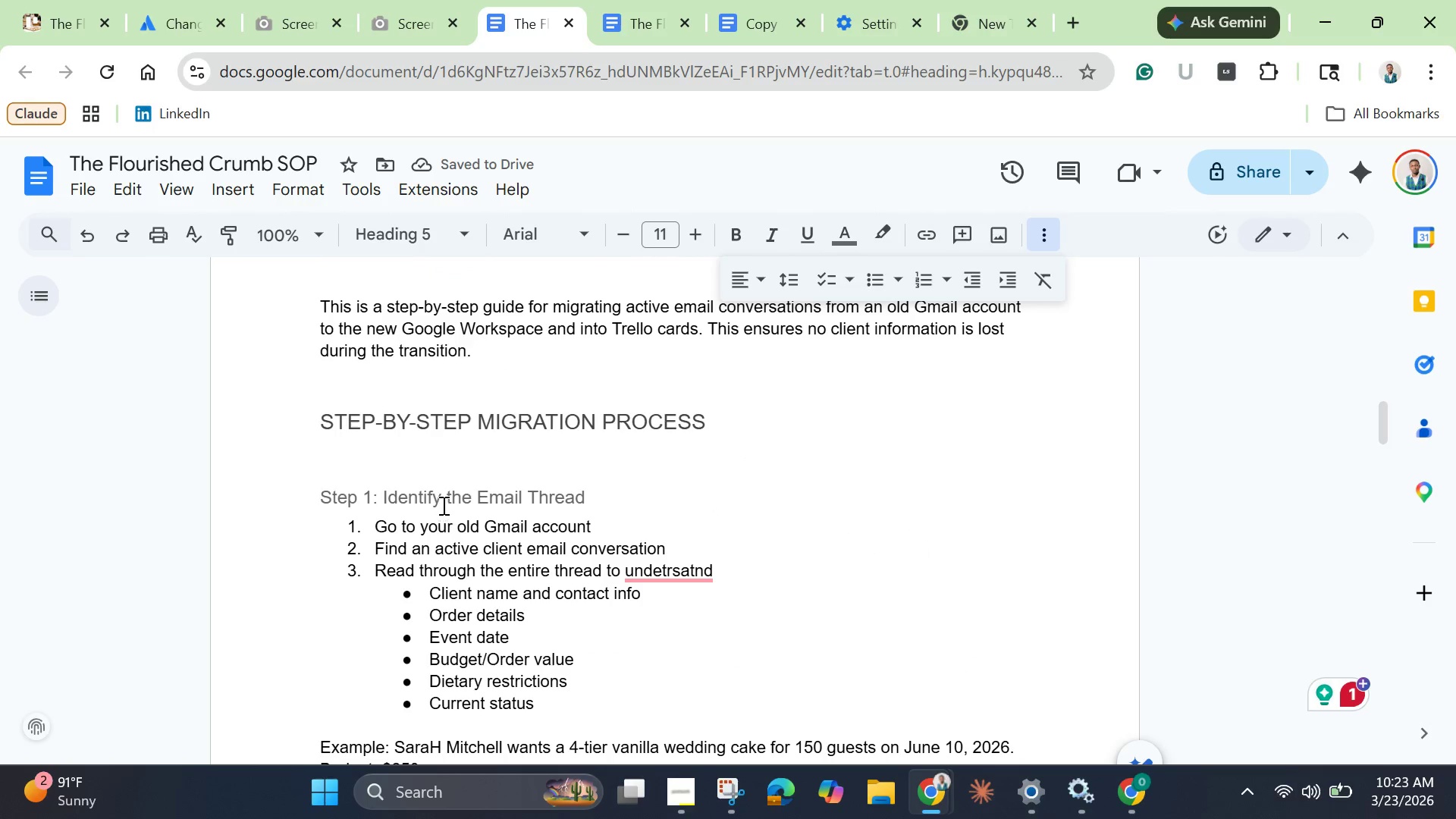 
left_click([451, 486])
 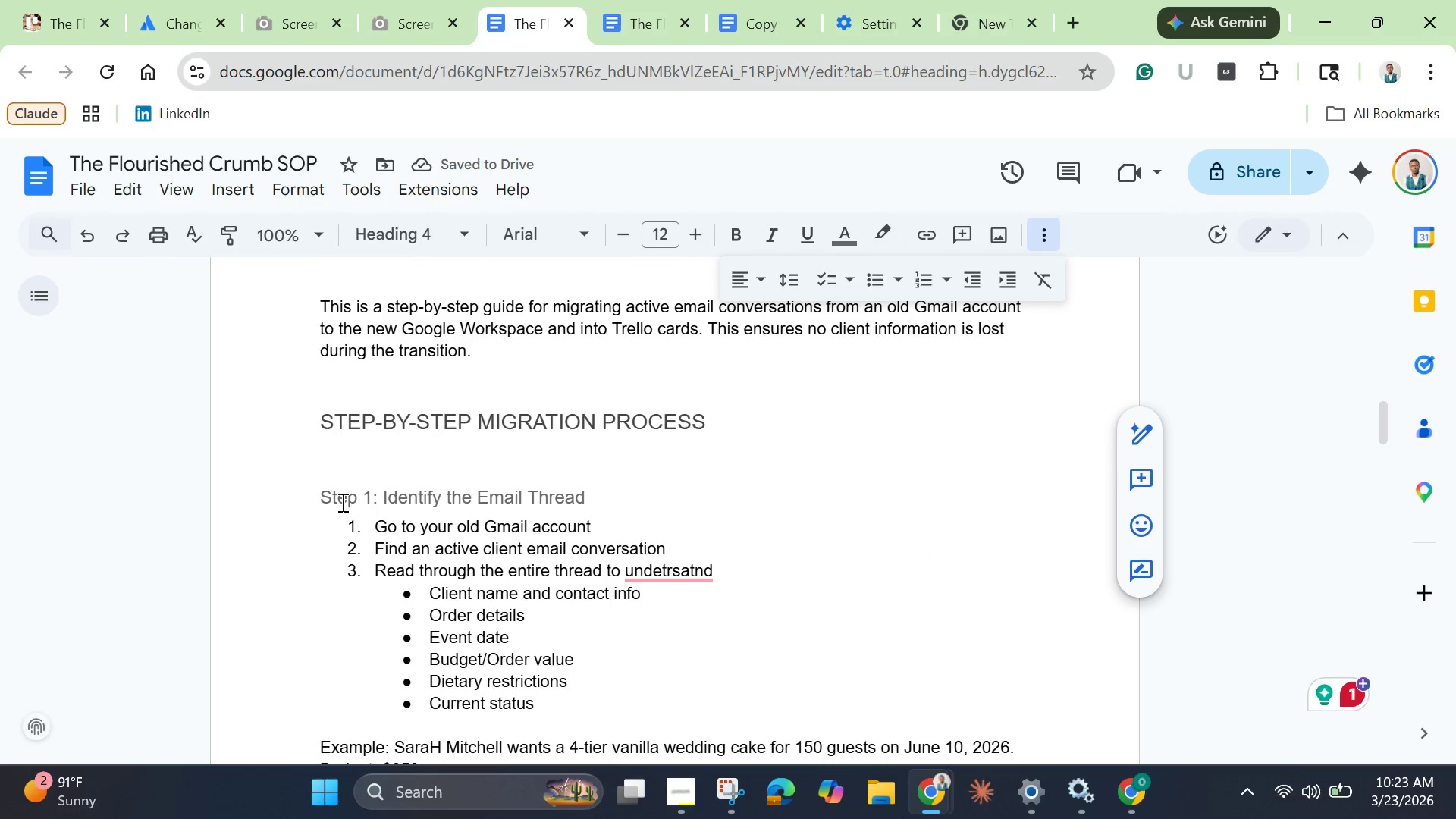 
left_click([318, 500])
 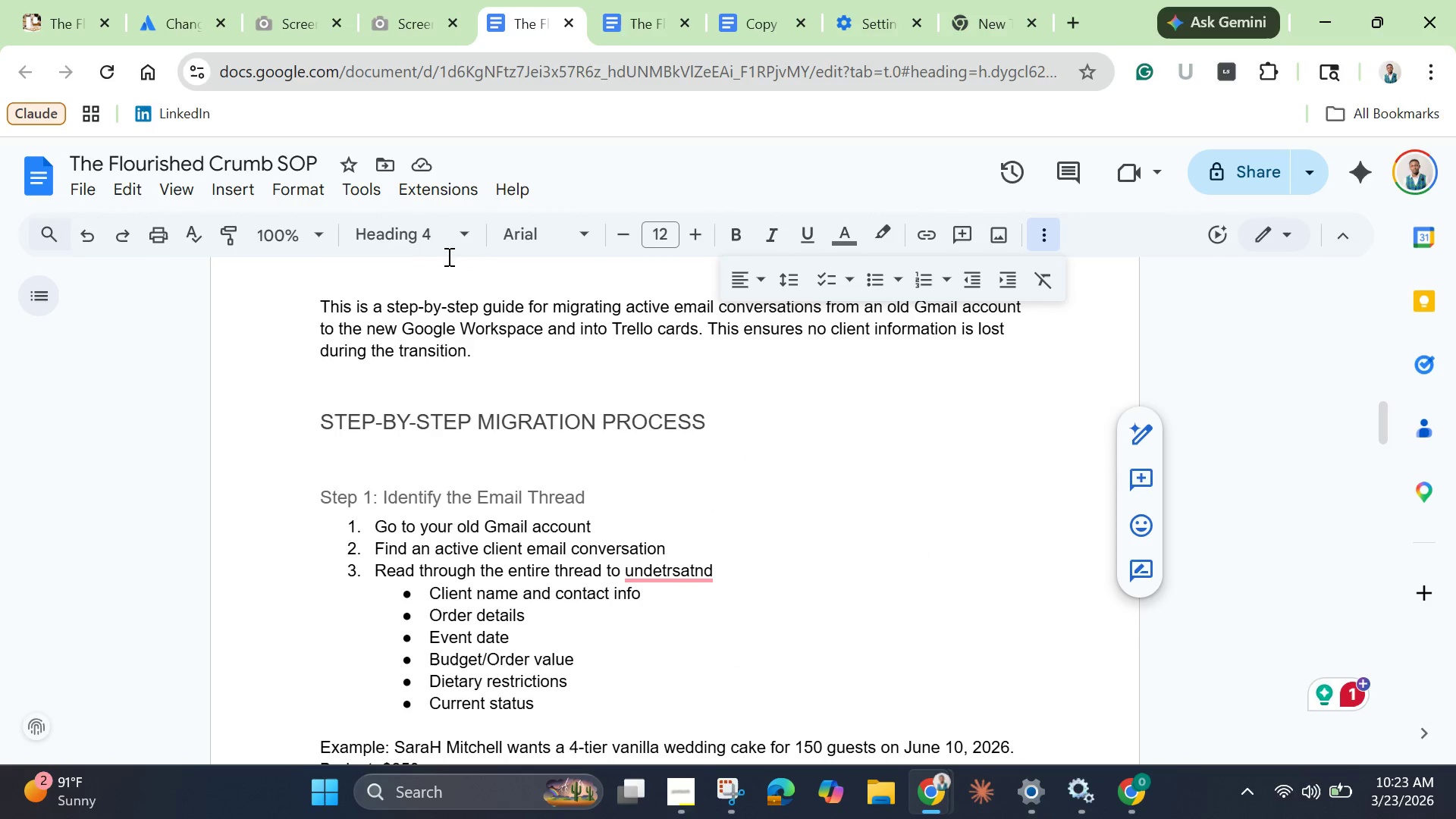 
left_click([450, 249])
 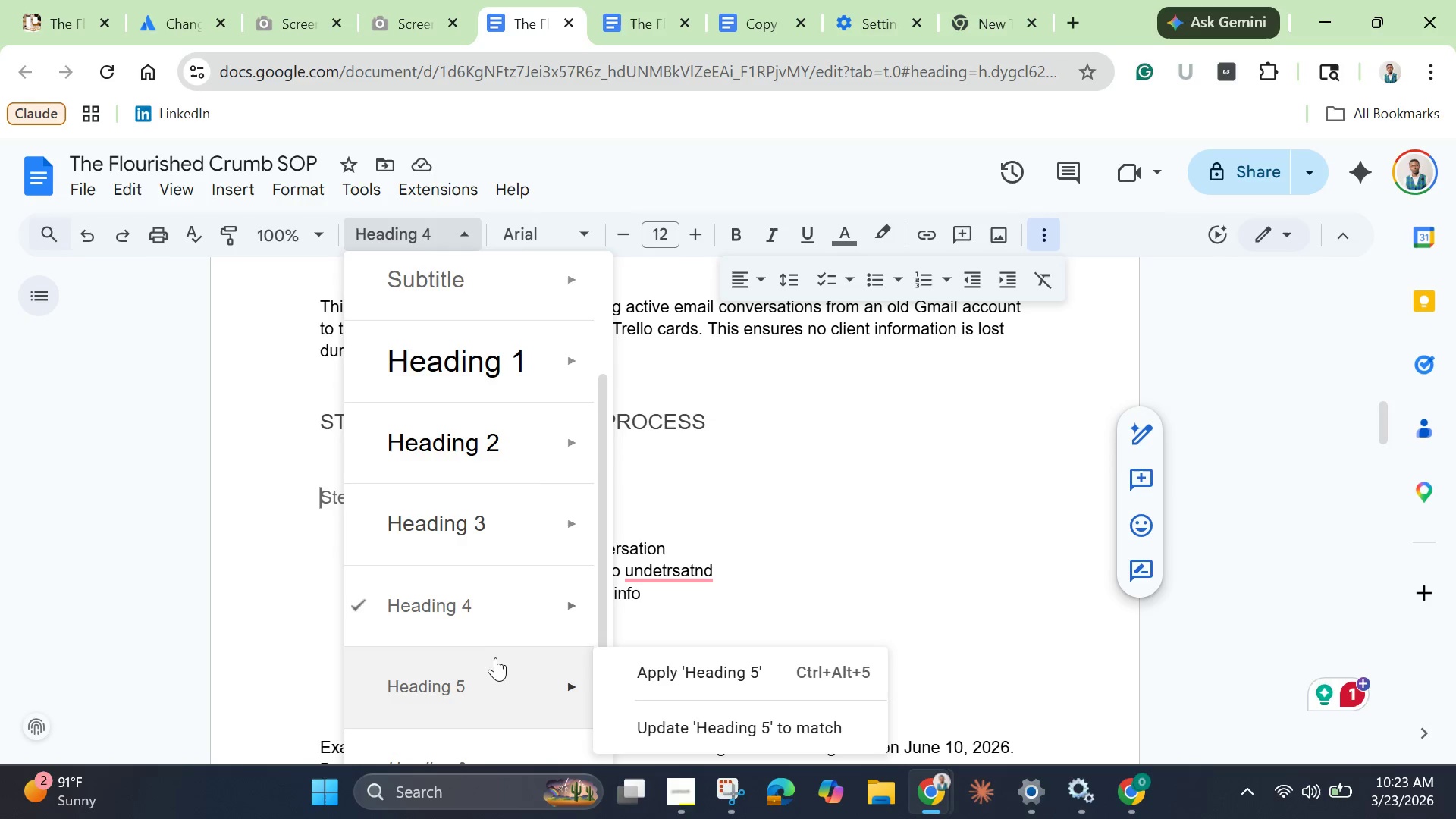 
scroll: coordinate [495, 659], scroll_direction: down, amount: 1.0
 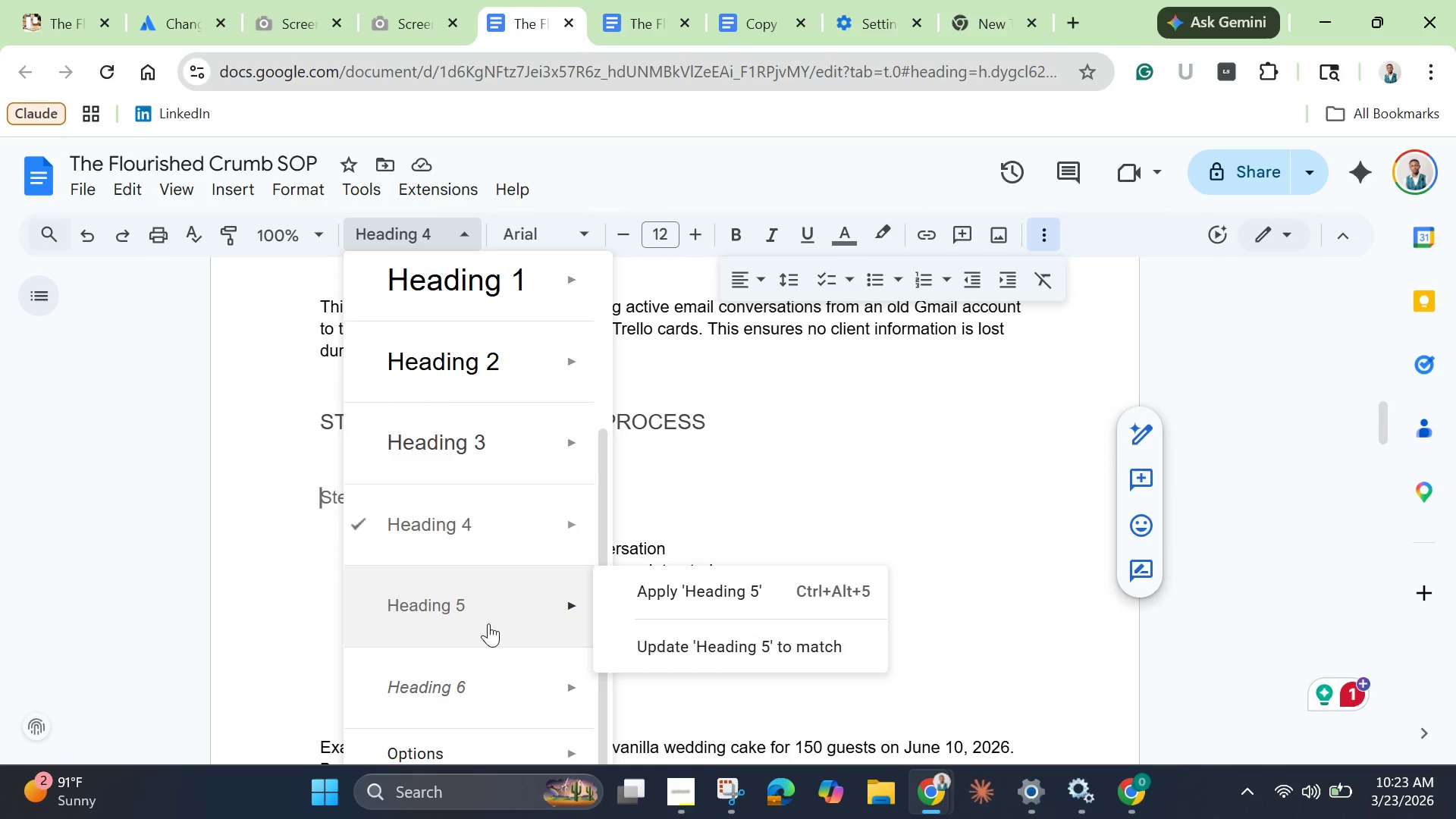 
left_click([488, 619])
 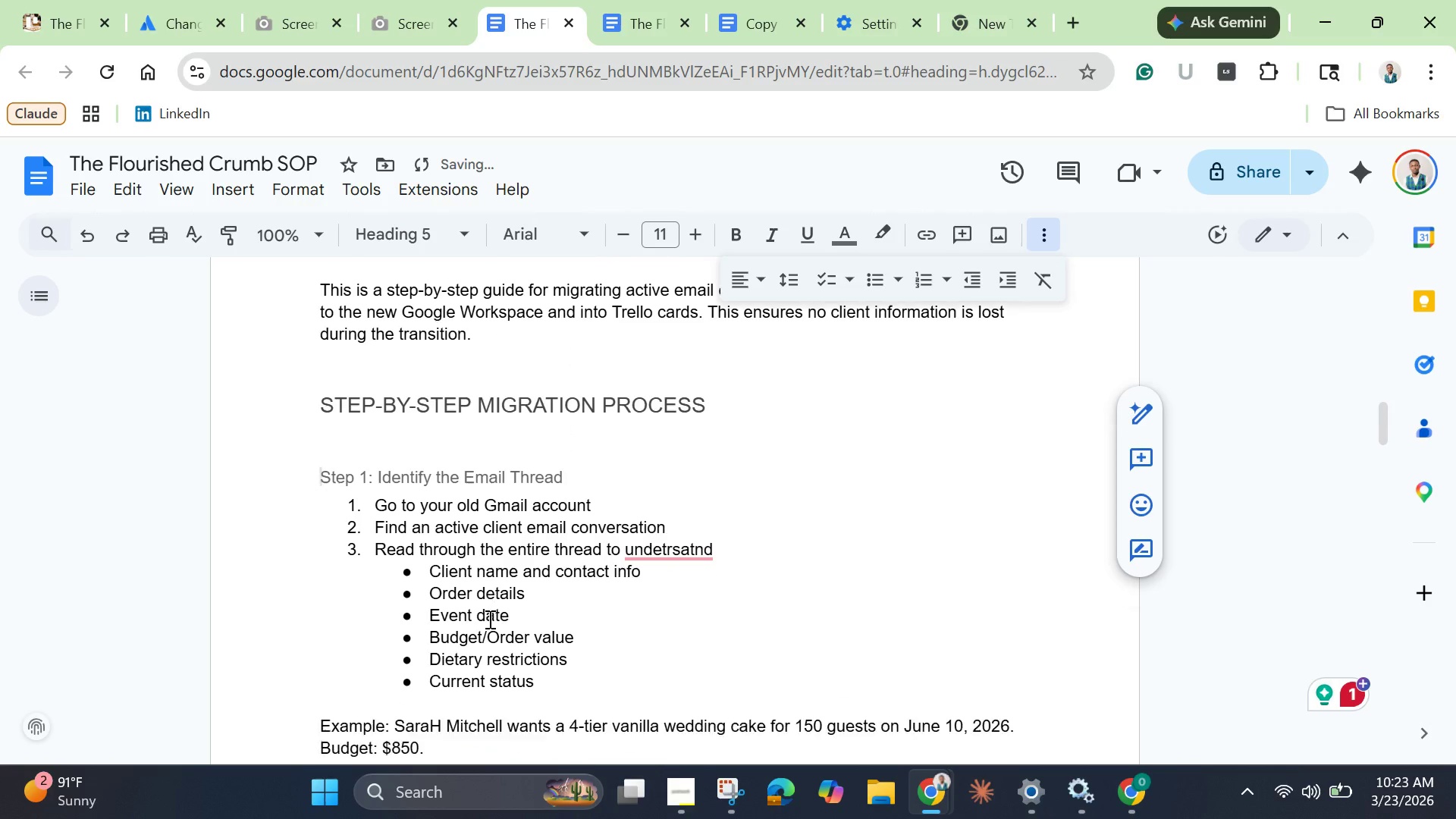 
scroll: coordinate [492, 638], scroll_direction: down, amount: 12.0
 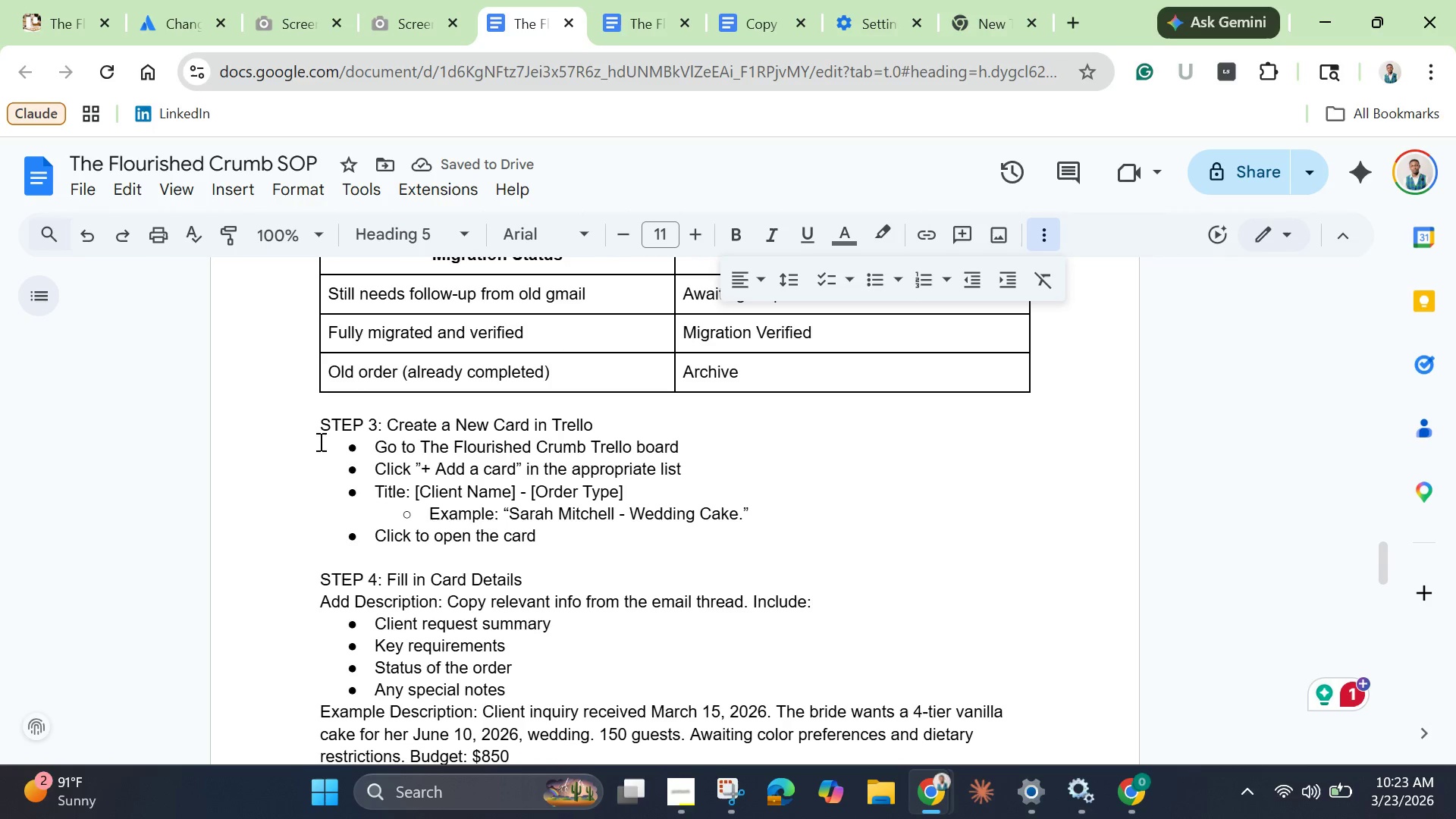 
left_click([319, 426])
 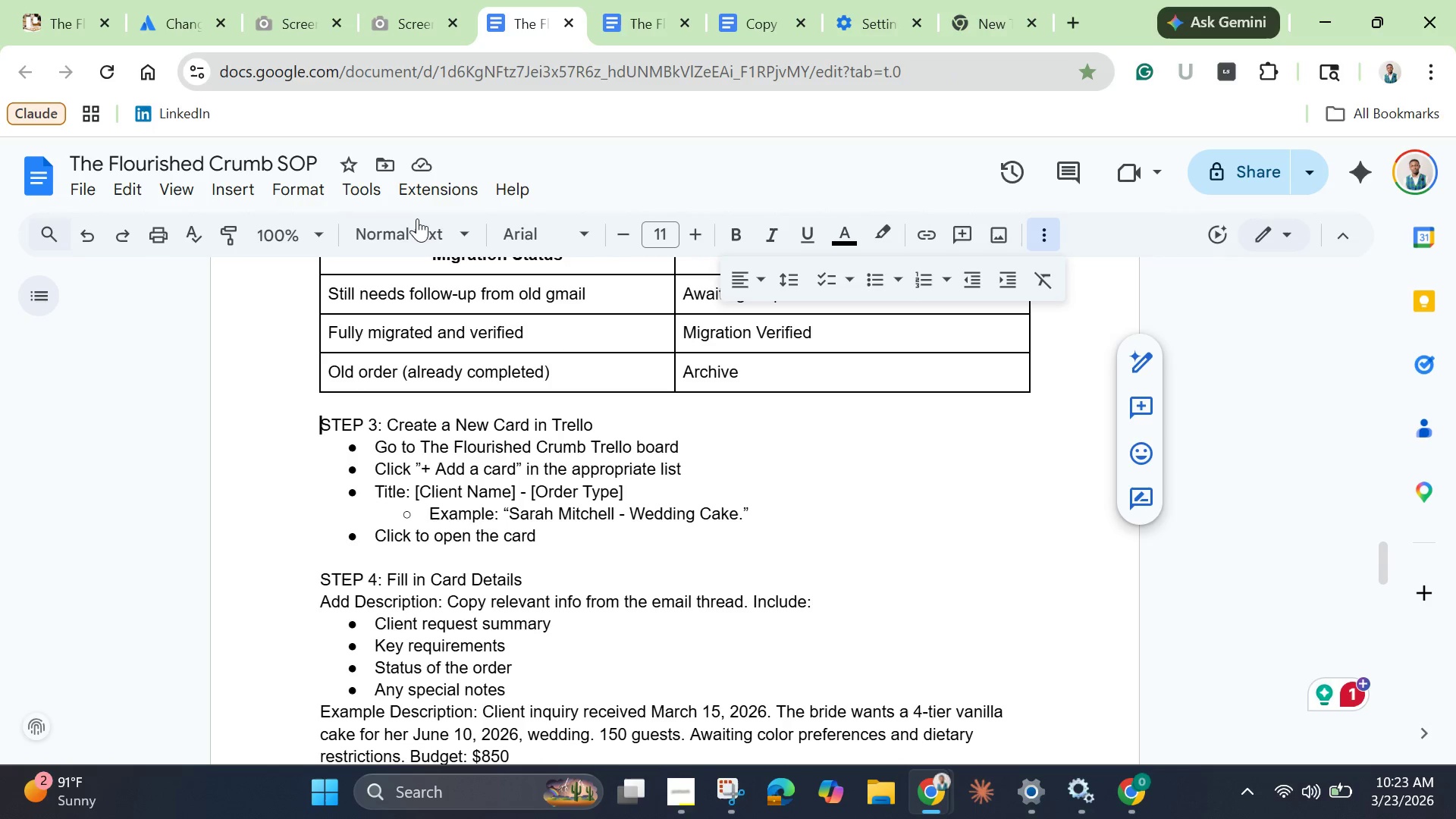 
left_click([418, 229])
 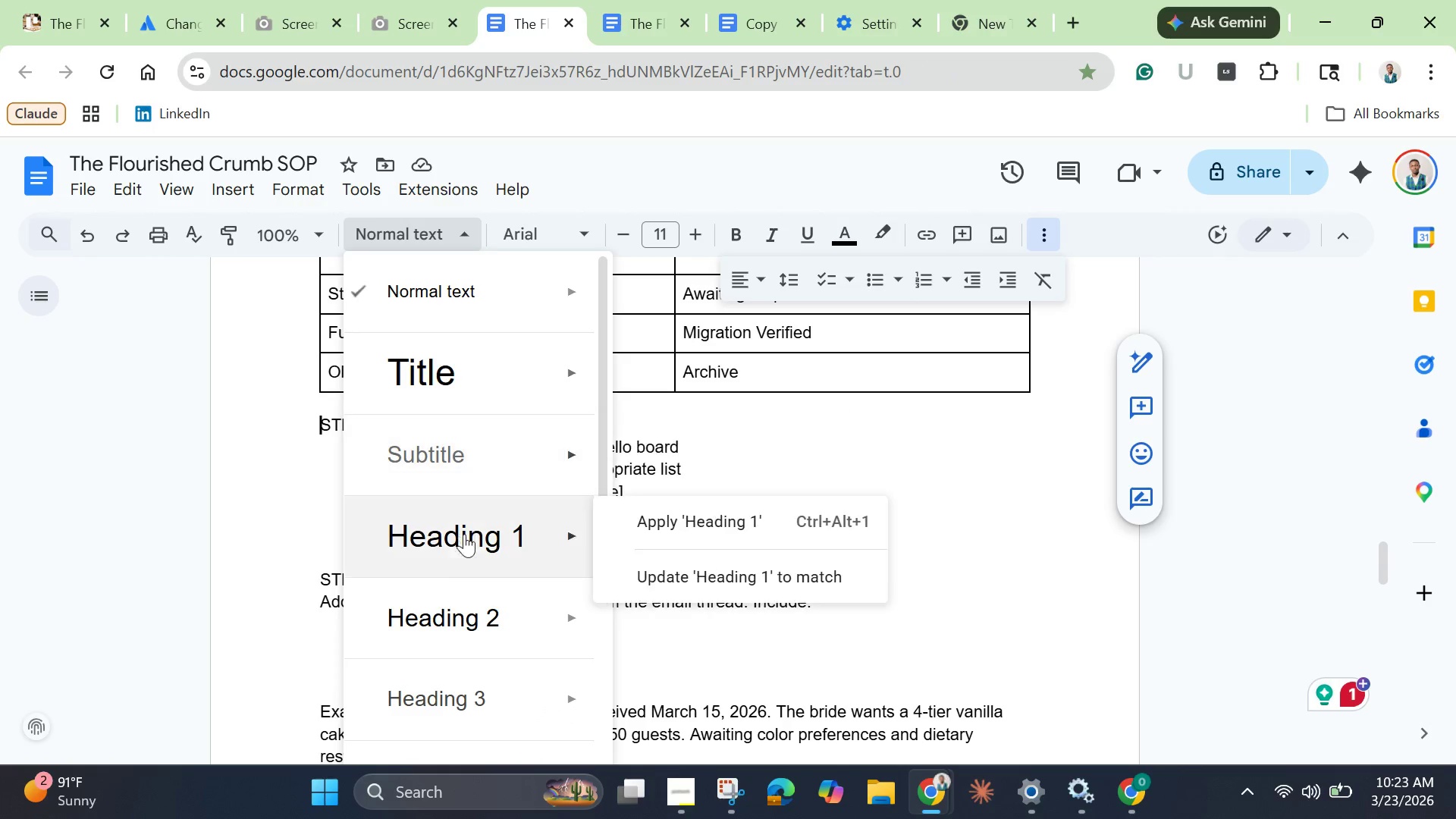 
scroll: coordinate [464, 574], scroll_direction: down, amount: 4.0
 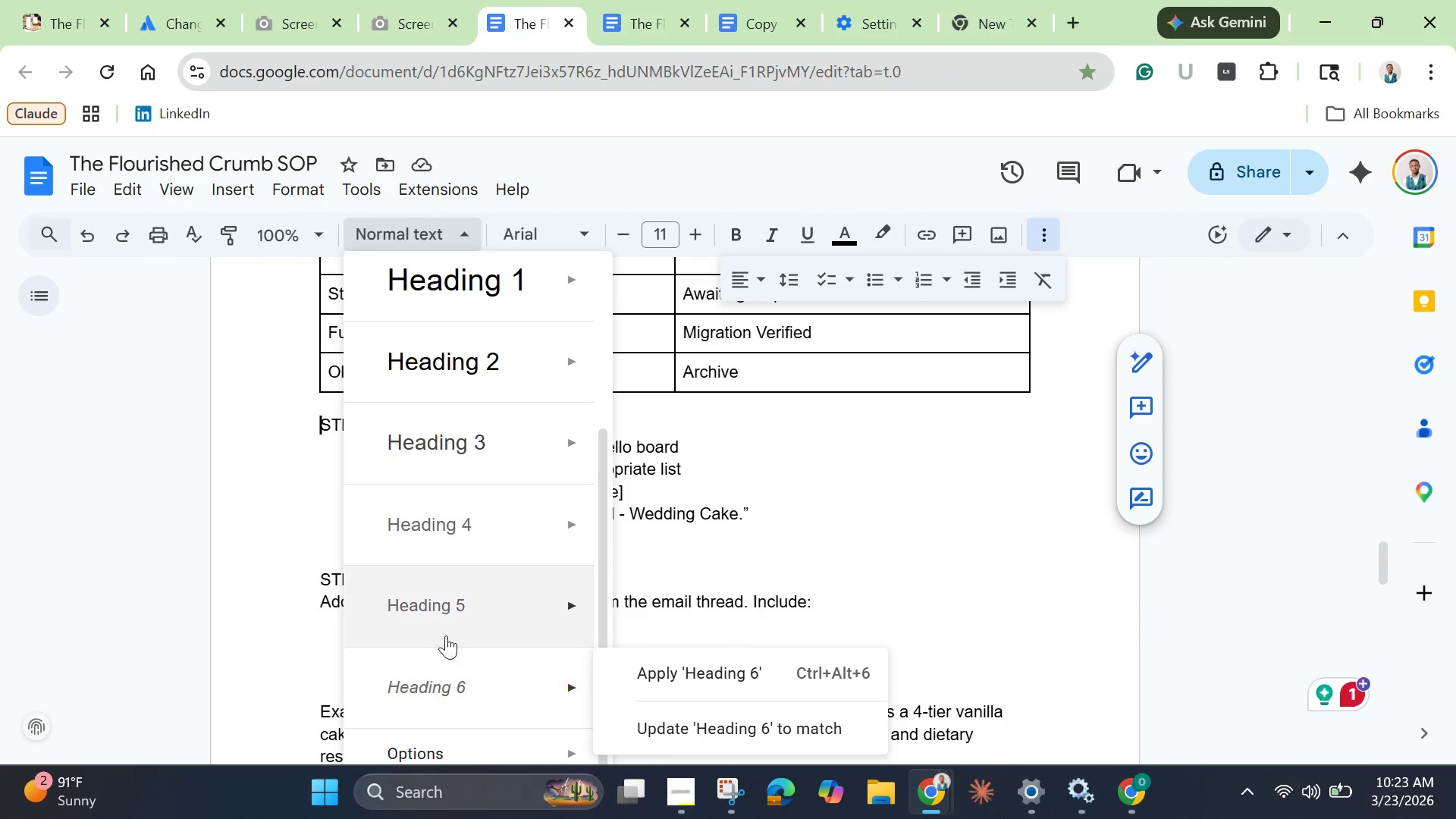 
left_click([451, 621])
 